 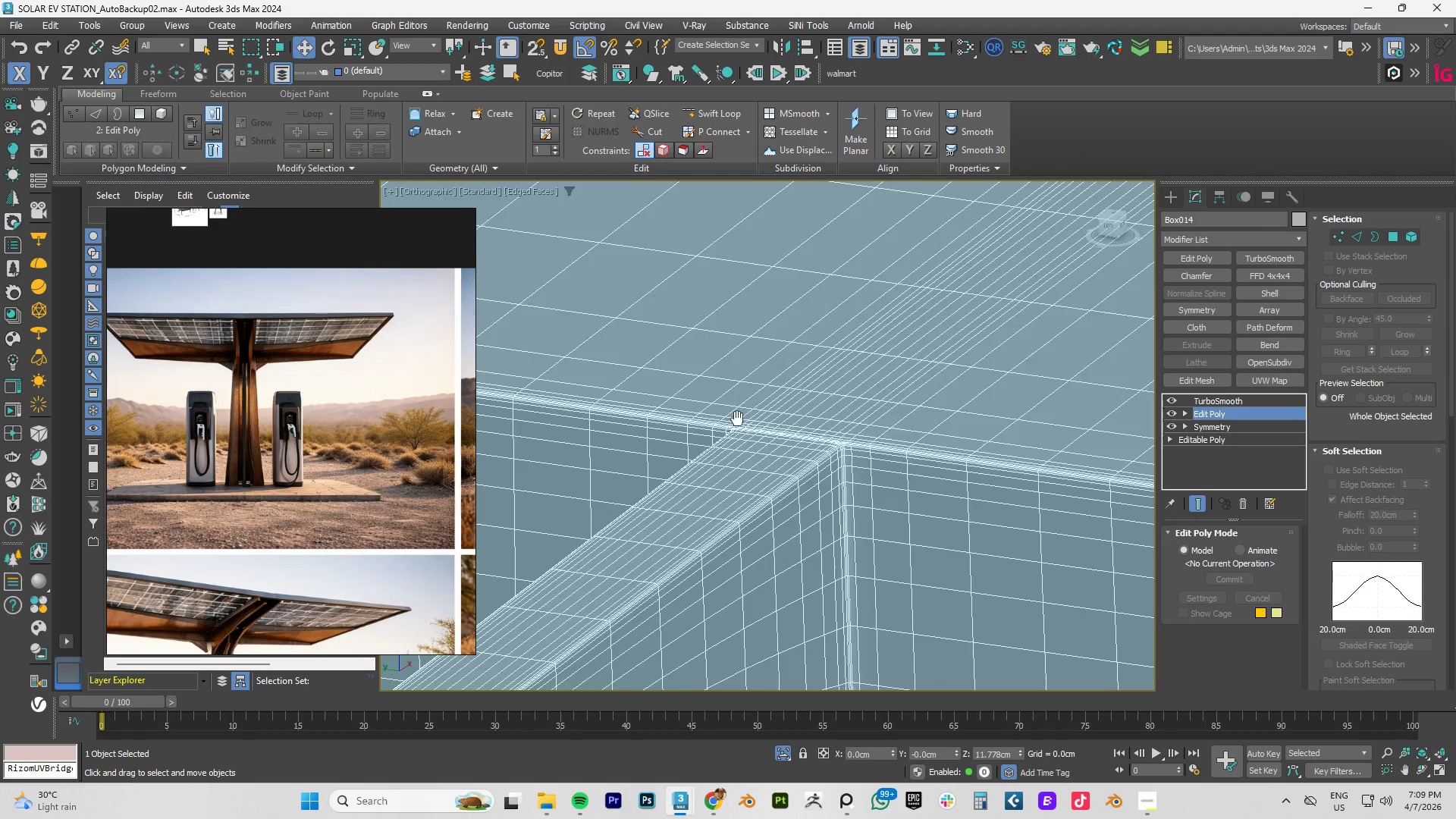 
hold_key(key=AltLeft, duration=0.55)
 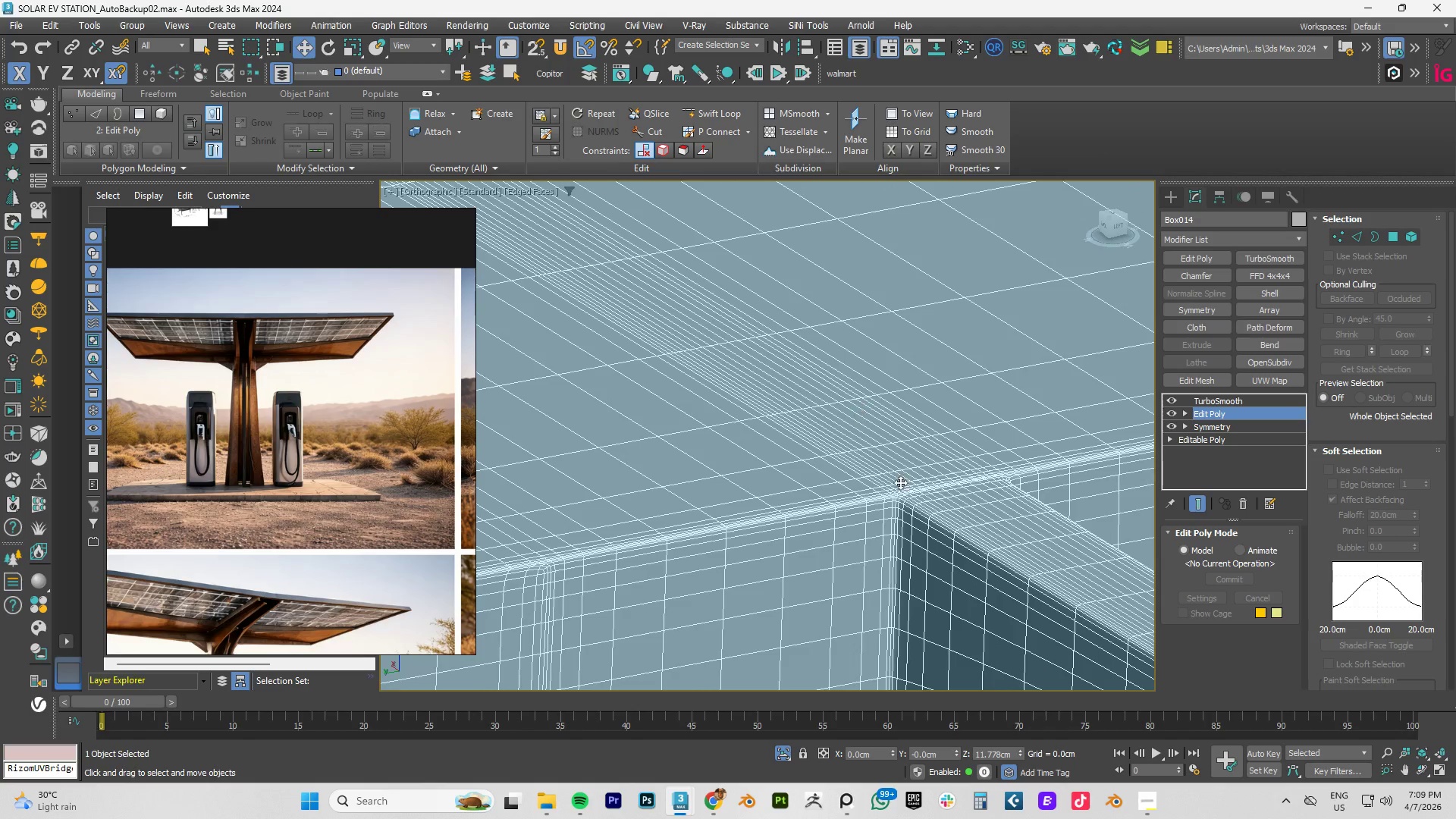 
scroll: coordinate [884, 488], scroll_direction: up, amount: 8.0
 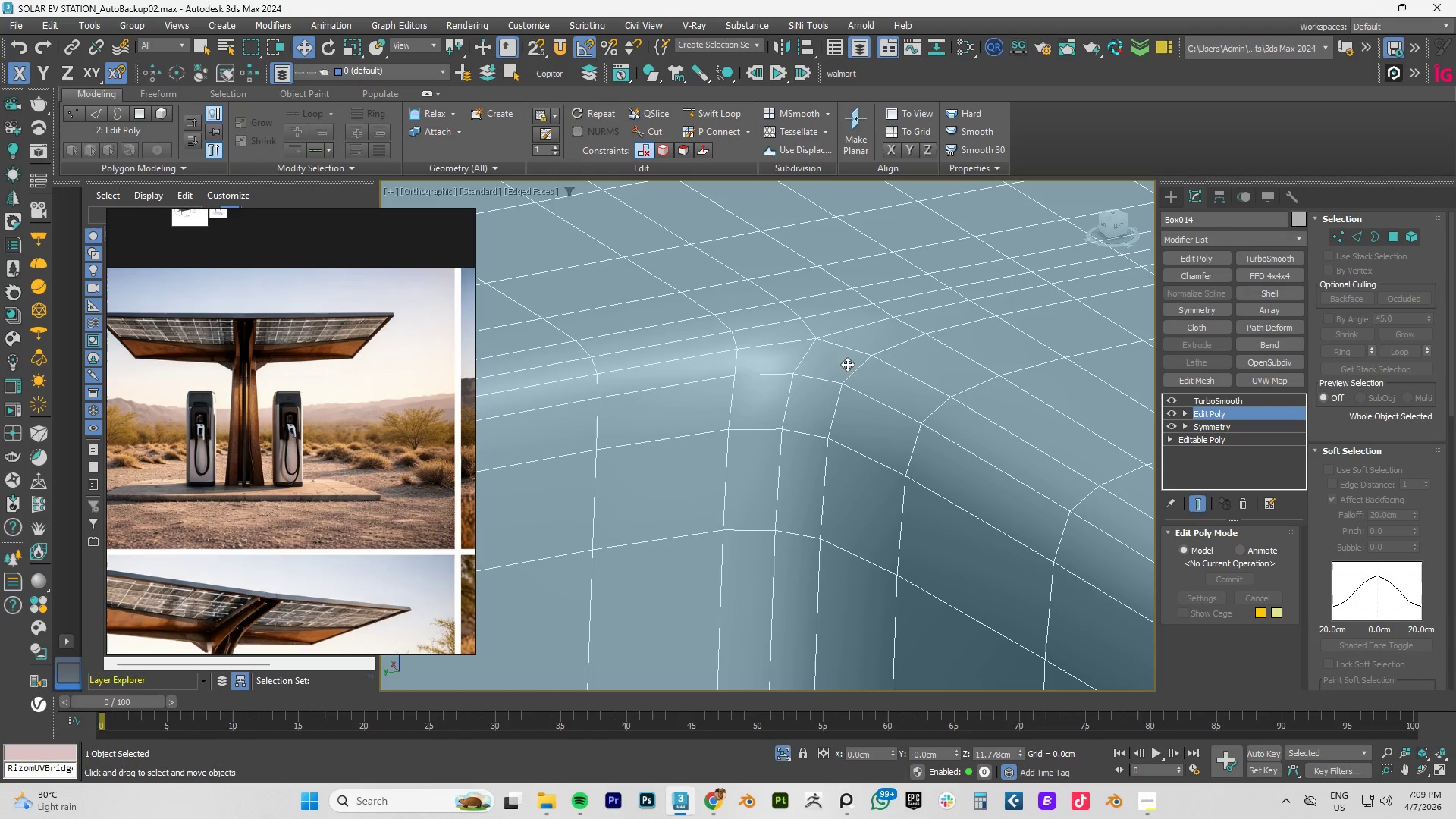 
scroll: coordinate [912, 343], scroll_direction: down, amount: 5.0
 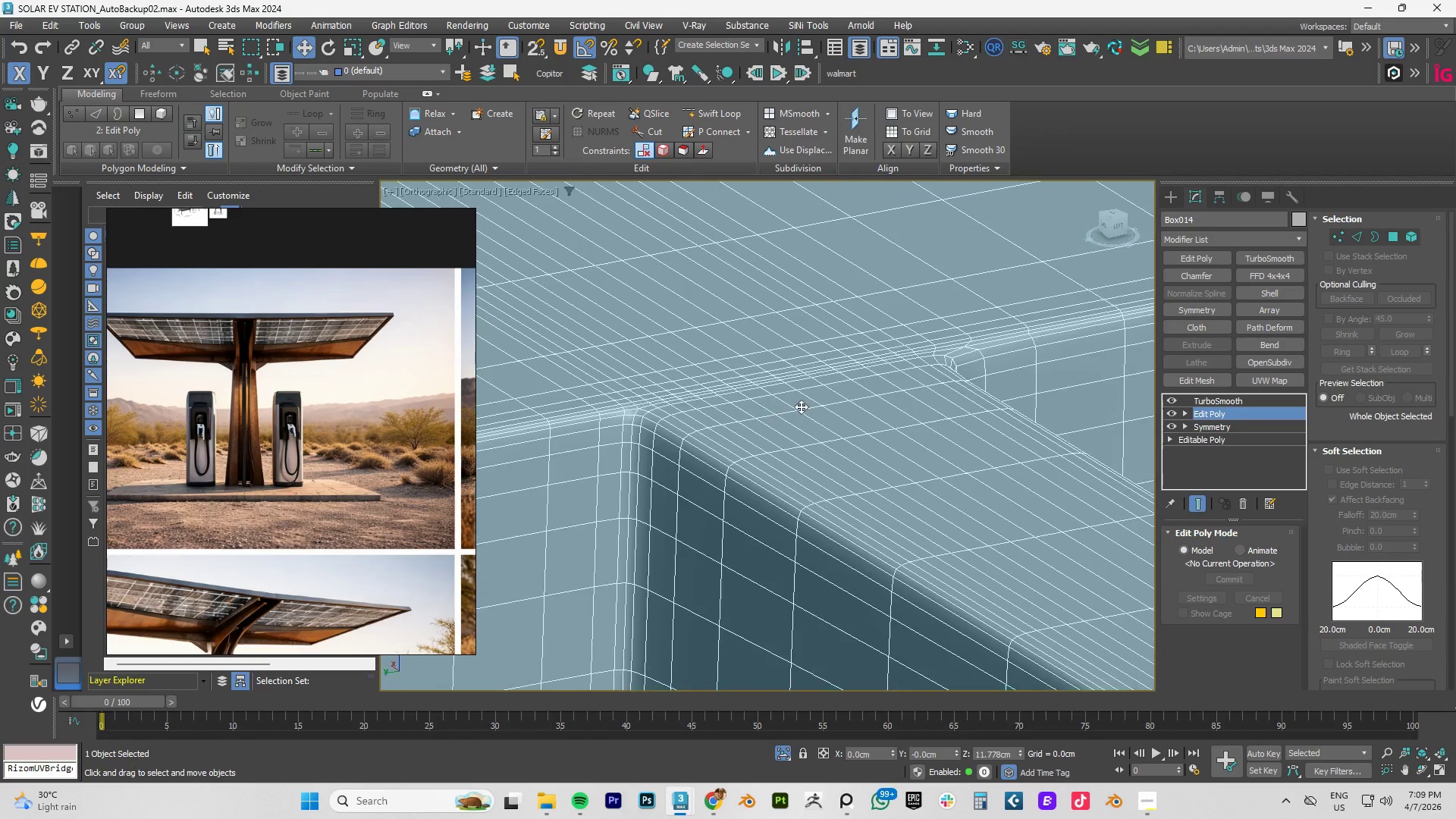 
hold_key(key=AltLeft, duration=0.36)
 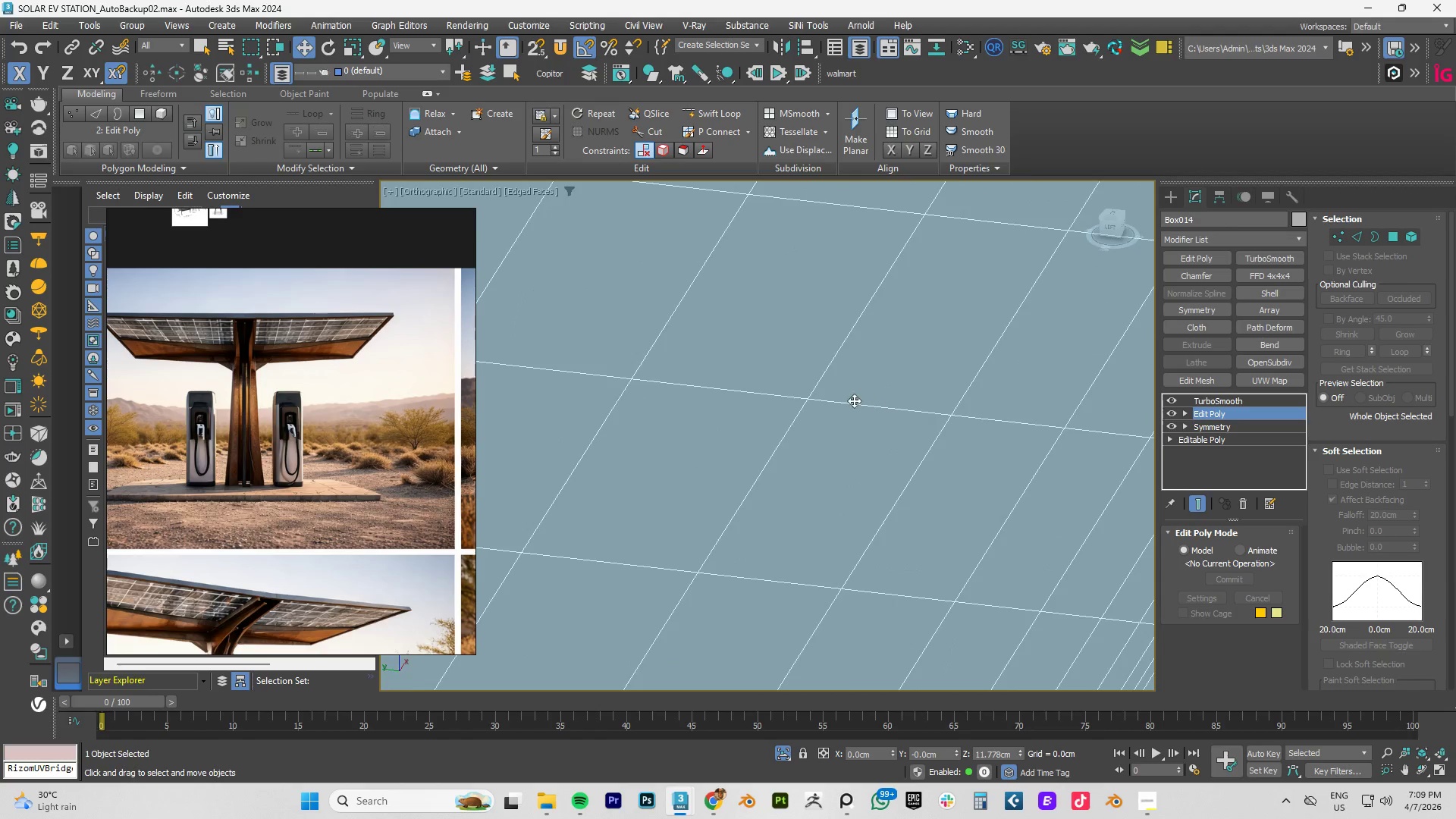 
scroll: coordinate [896, 403], scroll_direction: down, amount: 2.0
 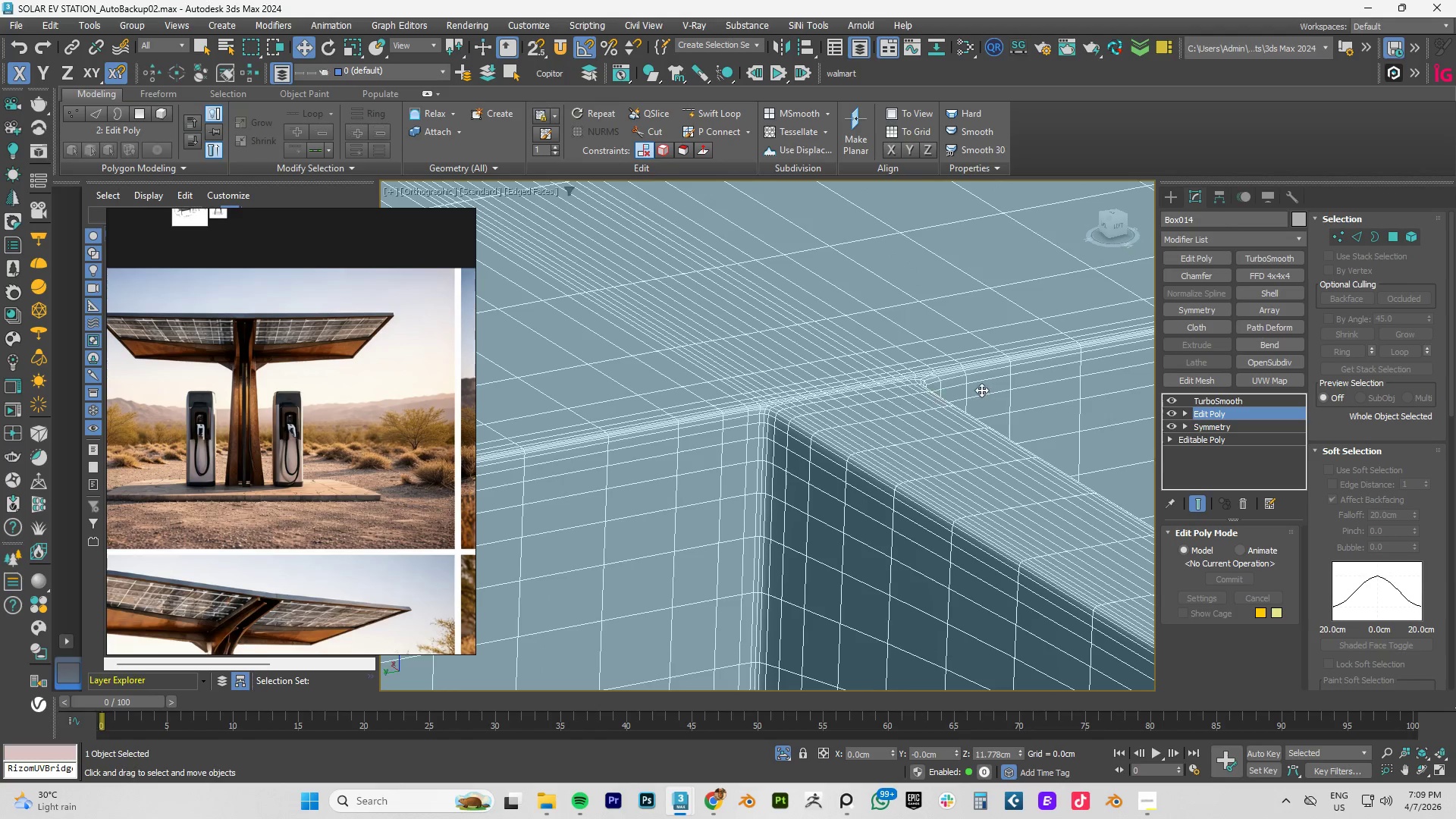 
hold_key(key=AltLeft, duration=0.47)
 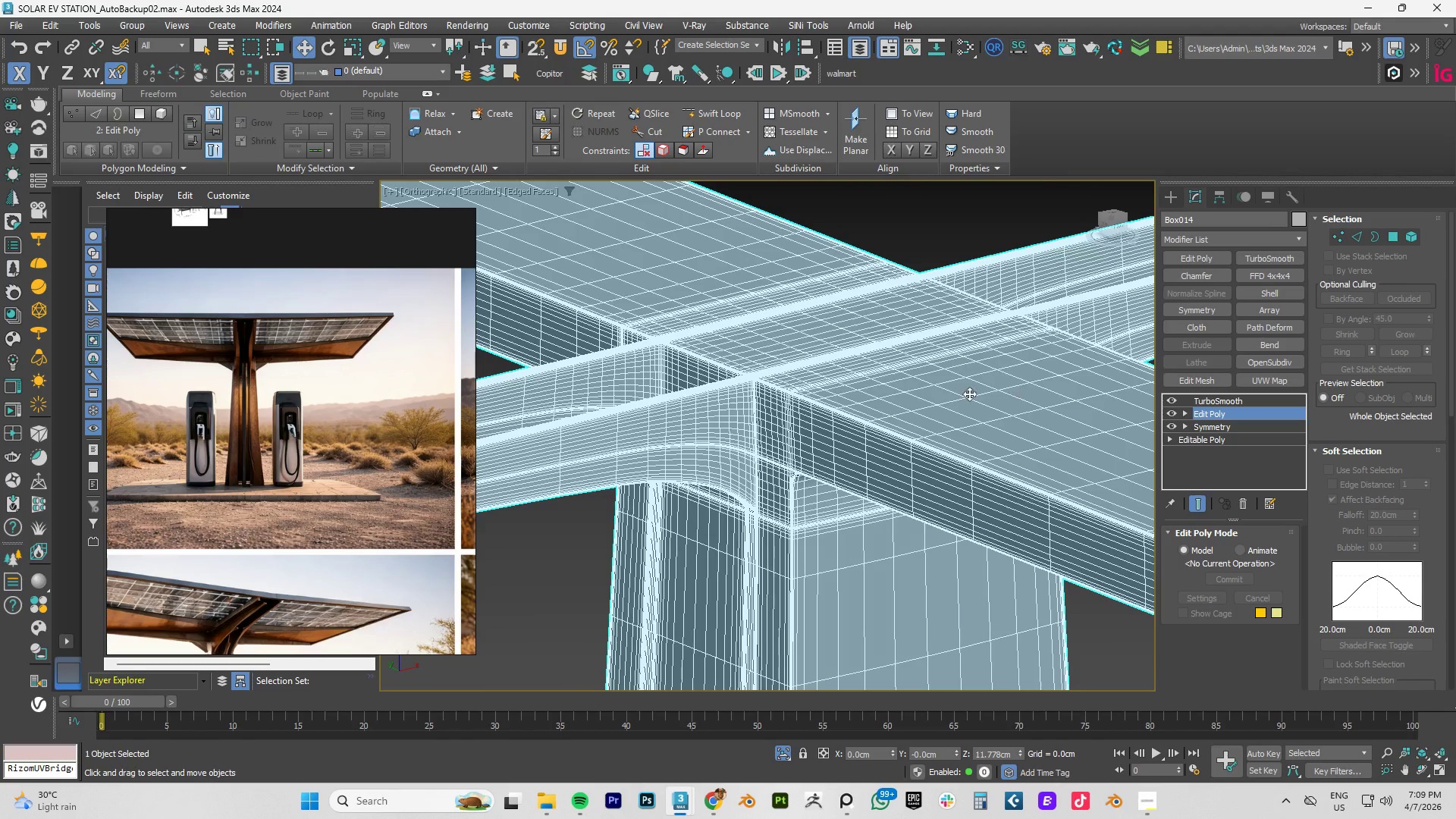 
scroll: coordinate [856, 406], scroll_direction: down, amount: 7.0
 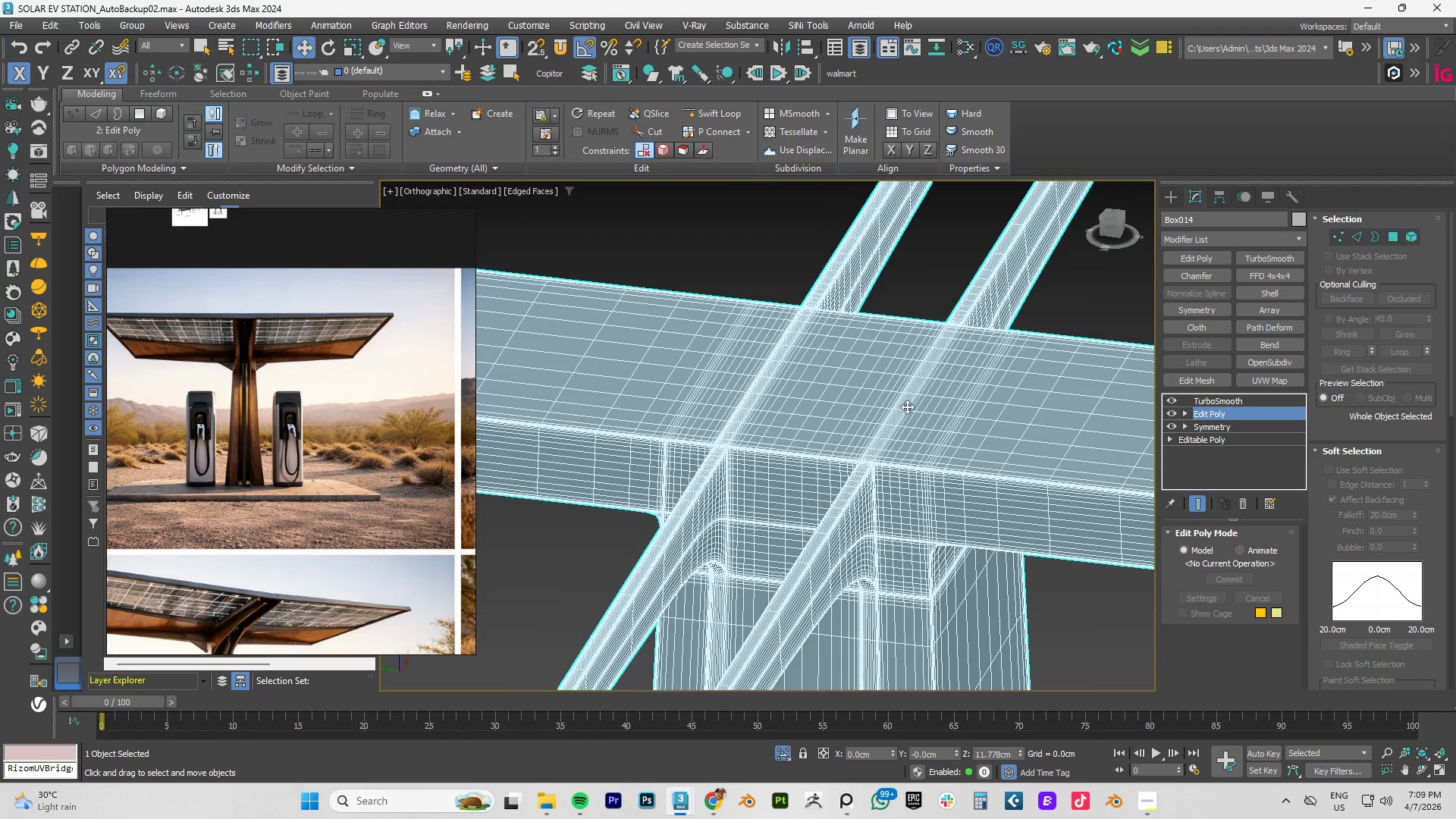 
right_click([915, 395])
 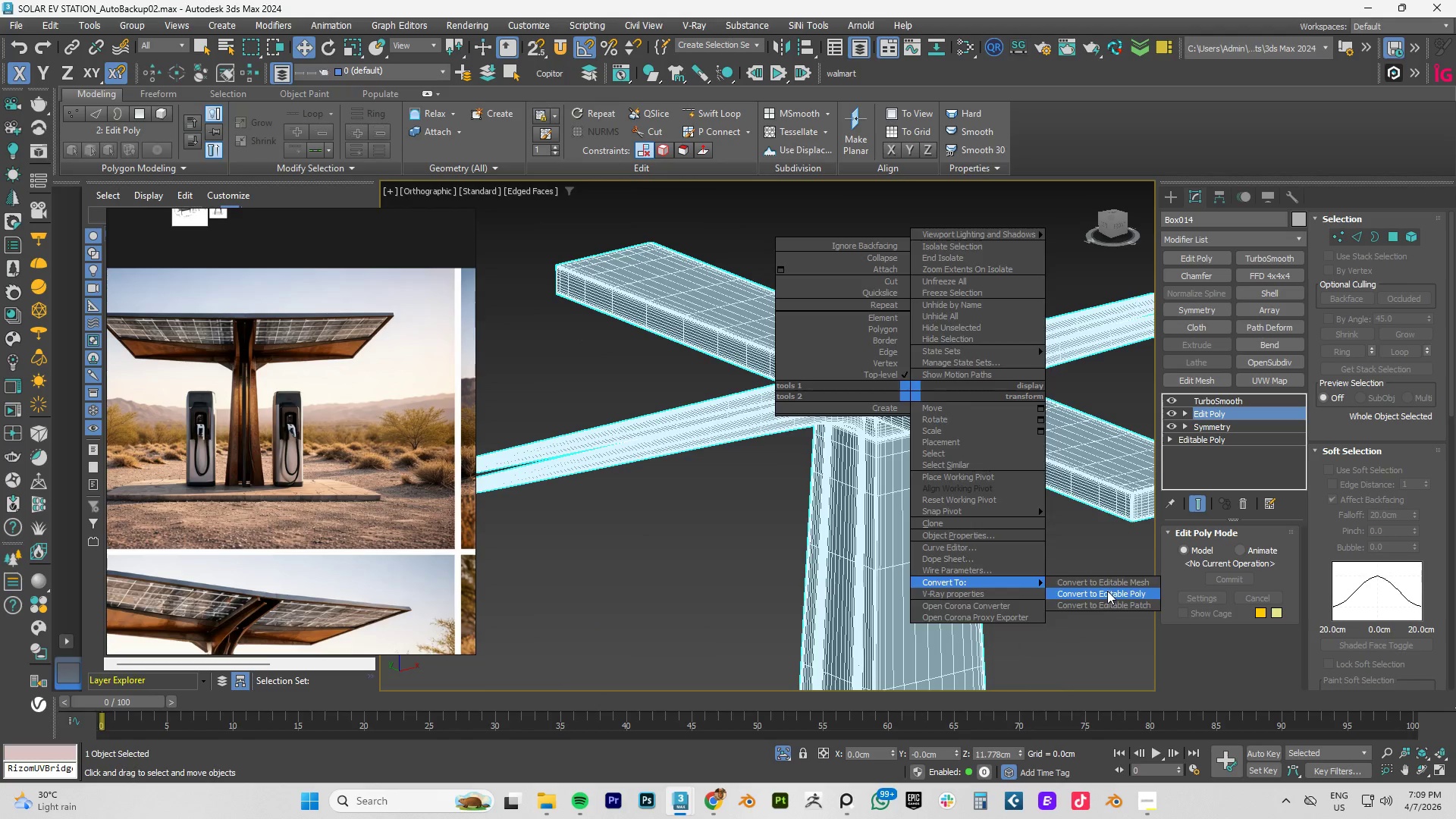 
scroll: coordinate [922, 391], scroll_direction: down, amount: 3.0
 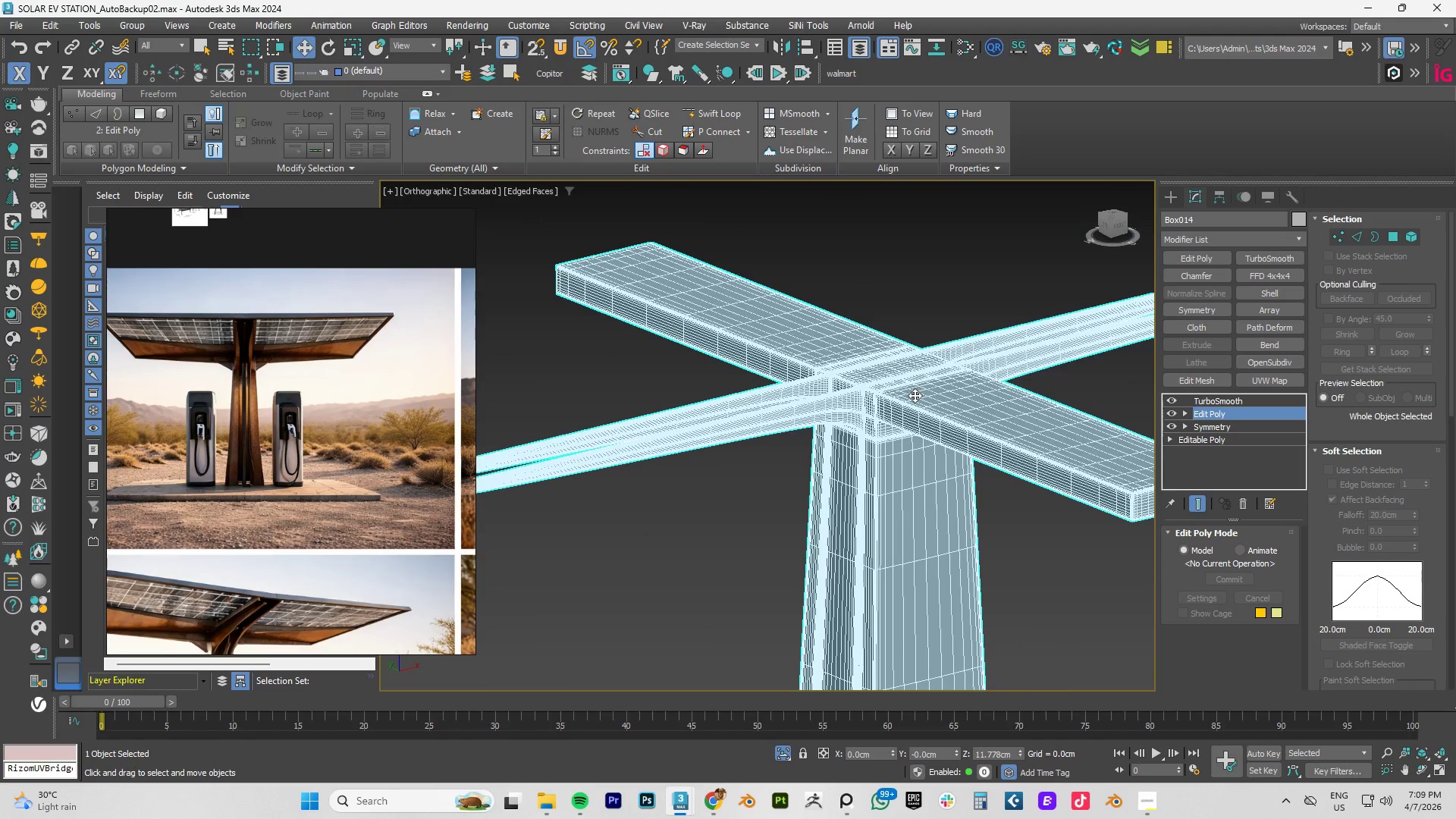 
double_click([1060, 551])
 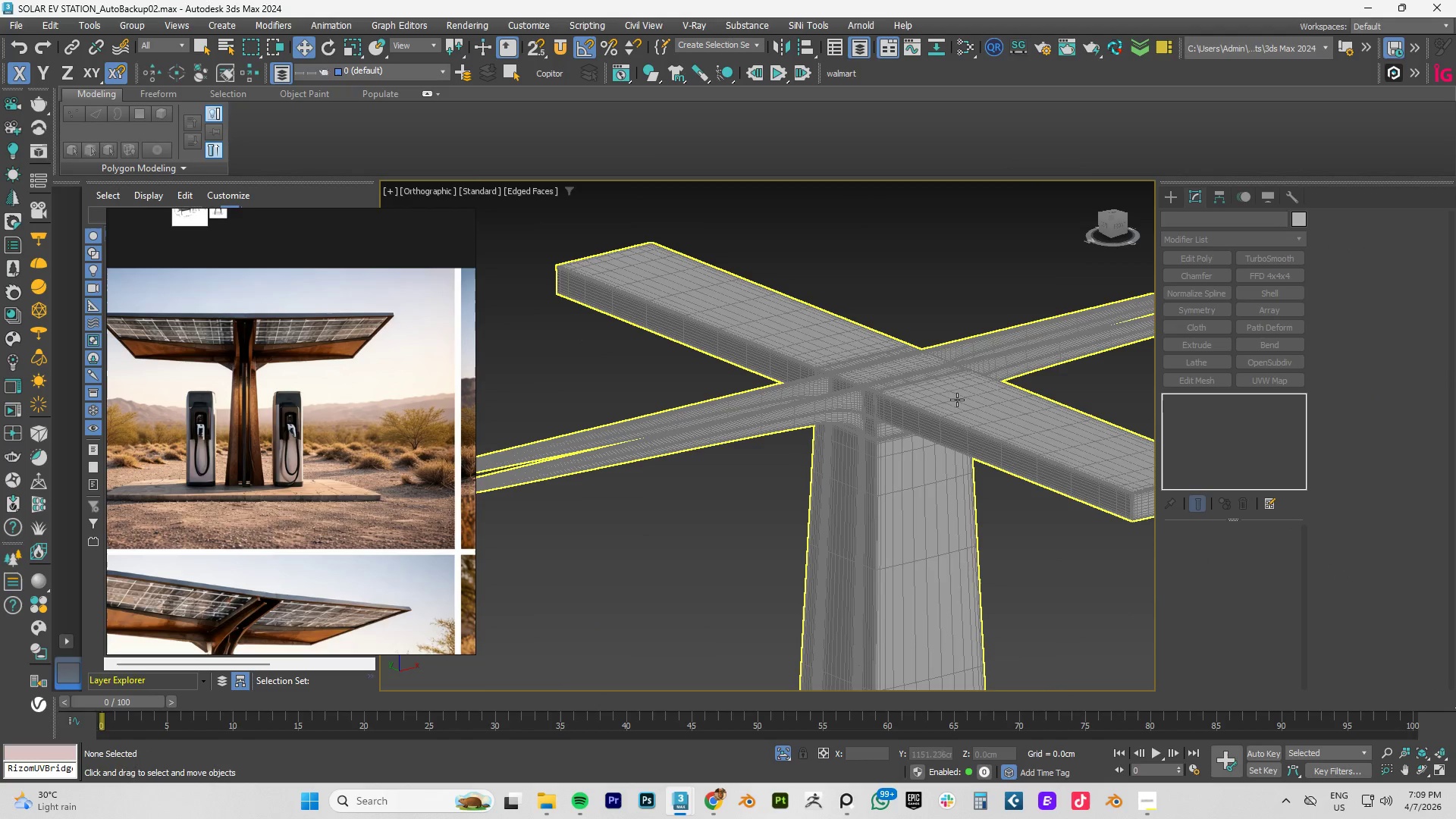 
left_click([949, 400])
 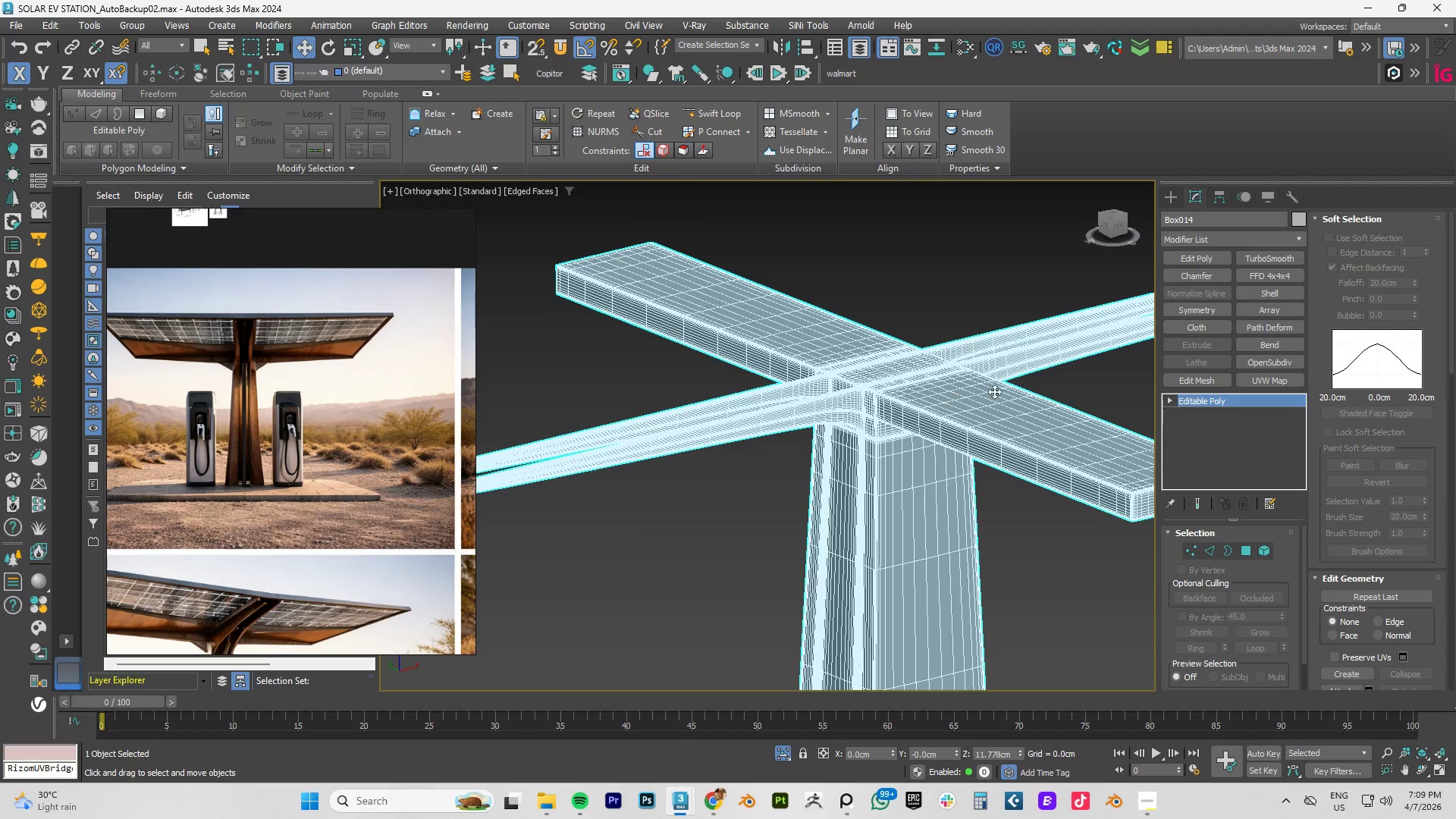 
key(Control+Z)
 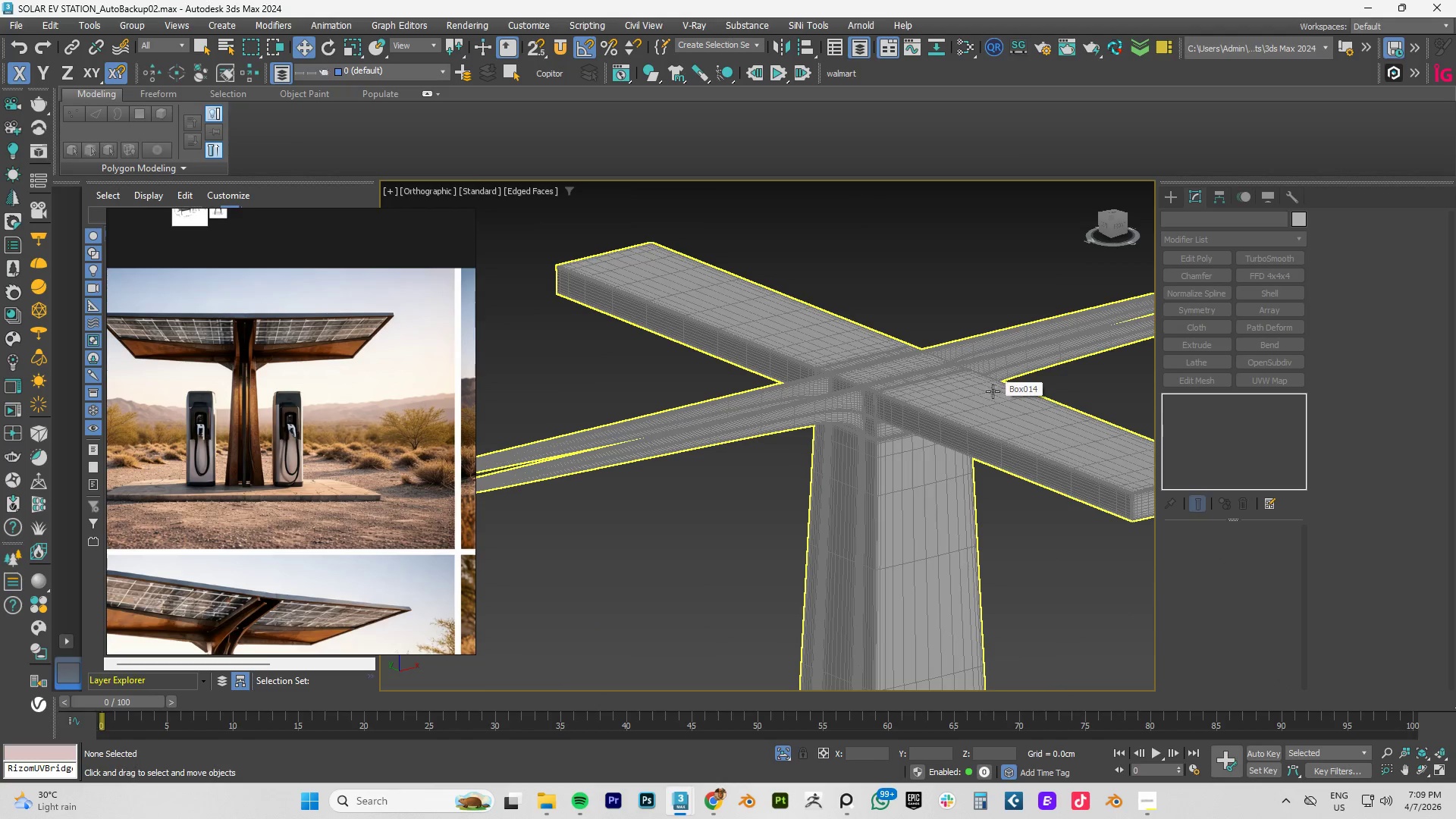 
left_click([967, 396])
 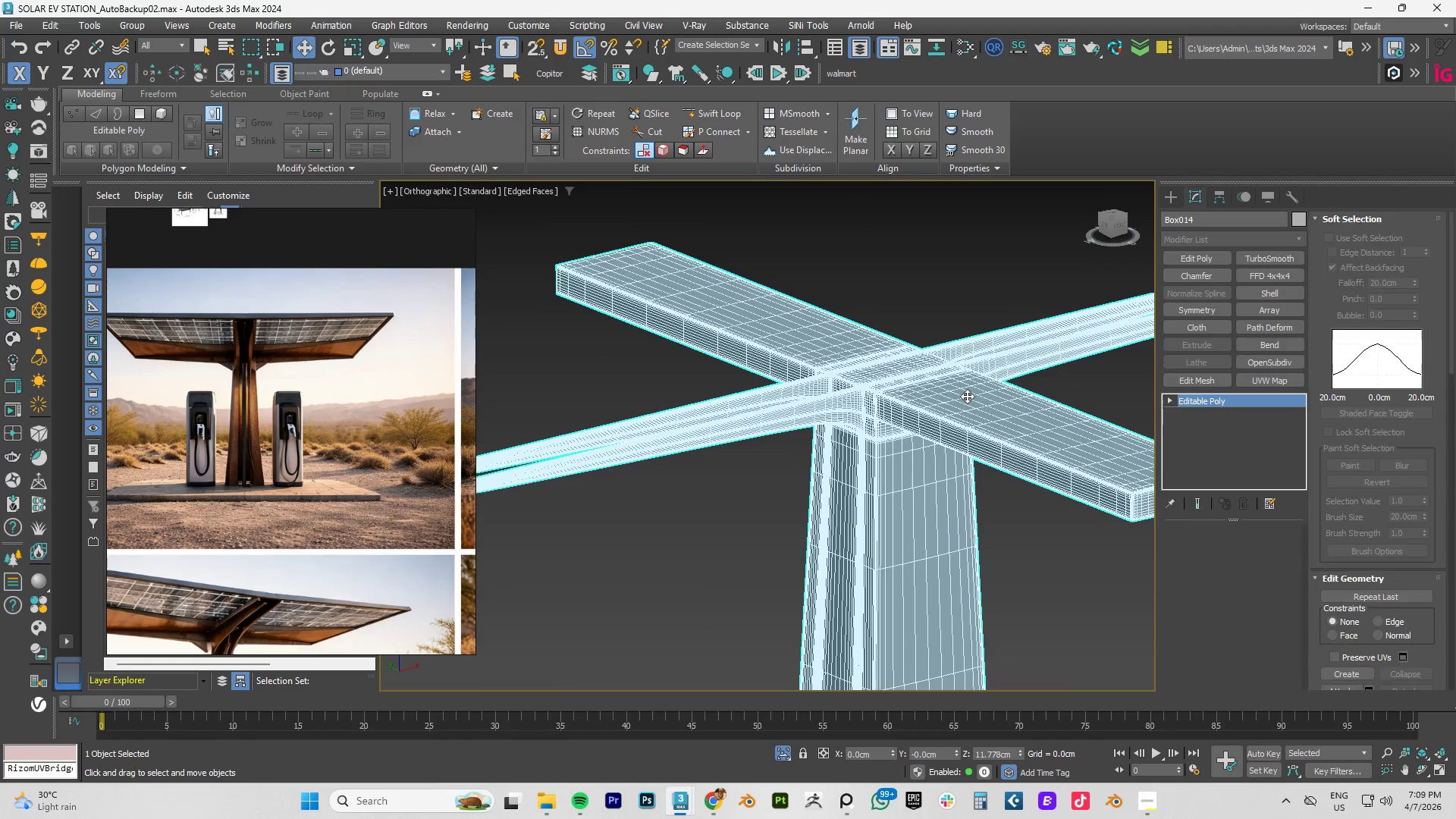 
key(Control+Z)
 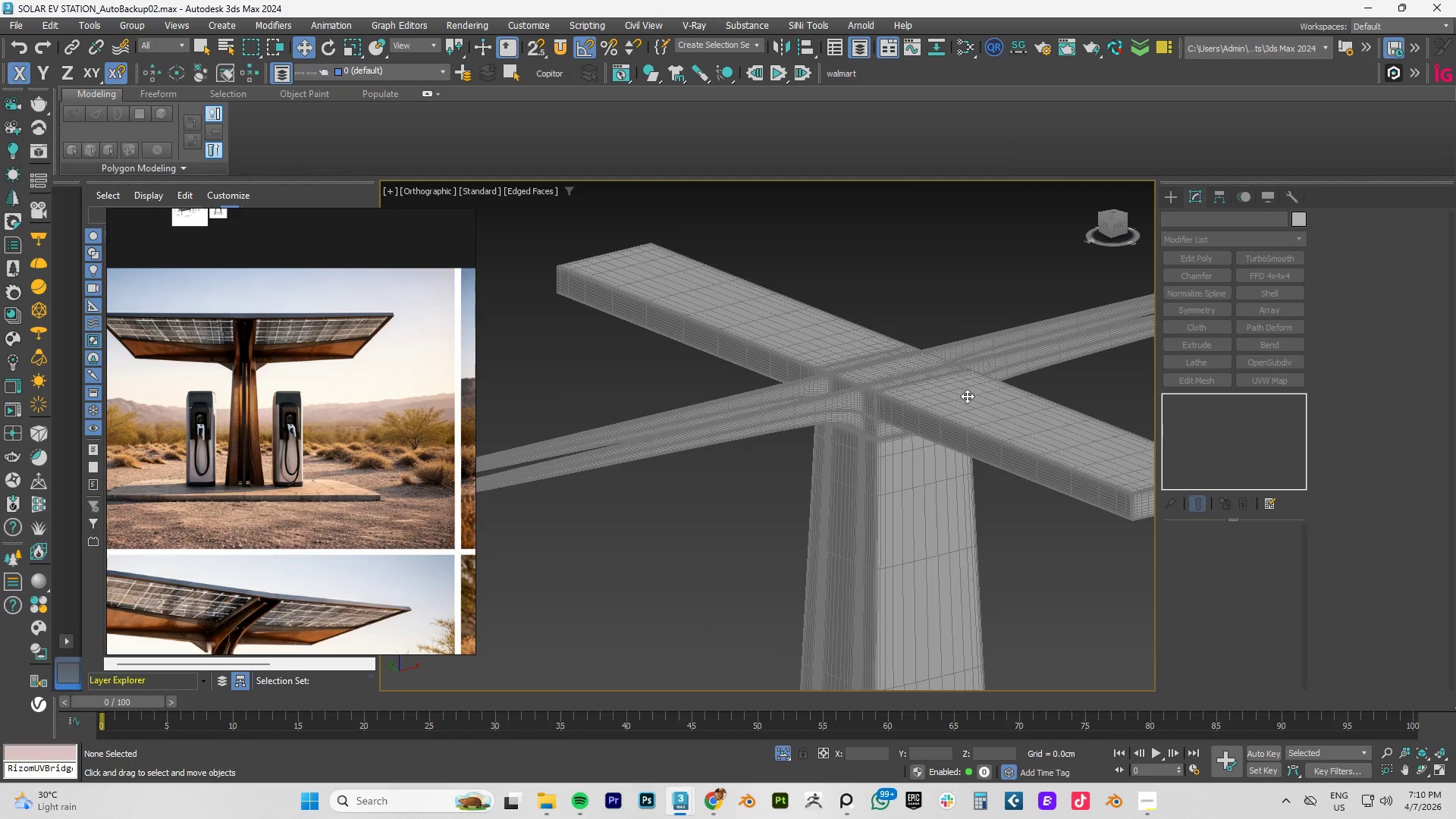 
key(Control+Z)
 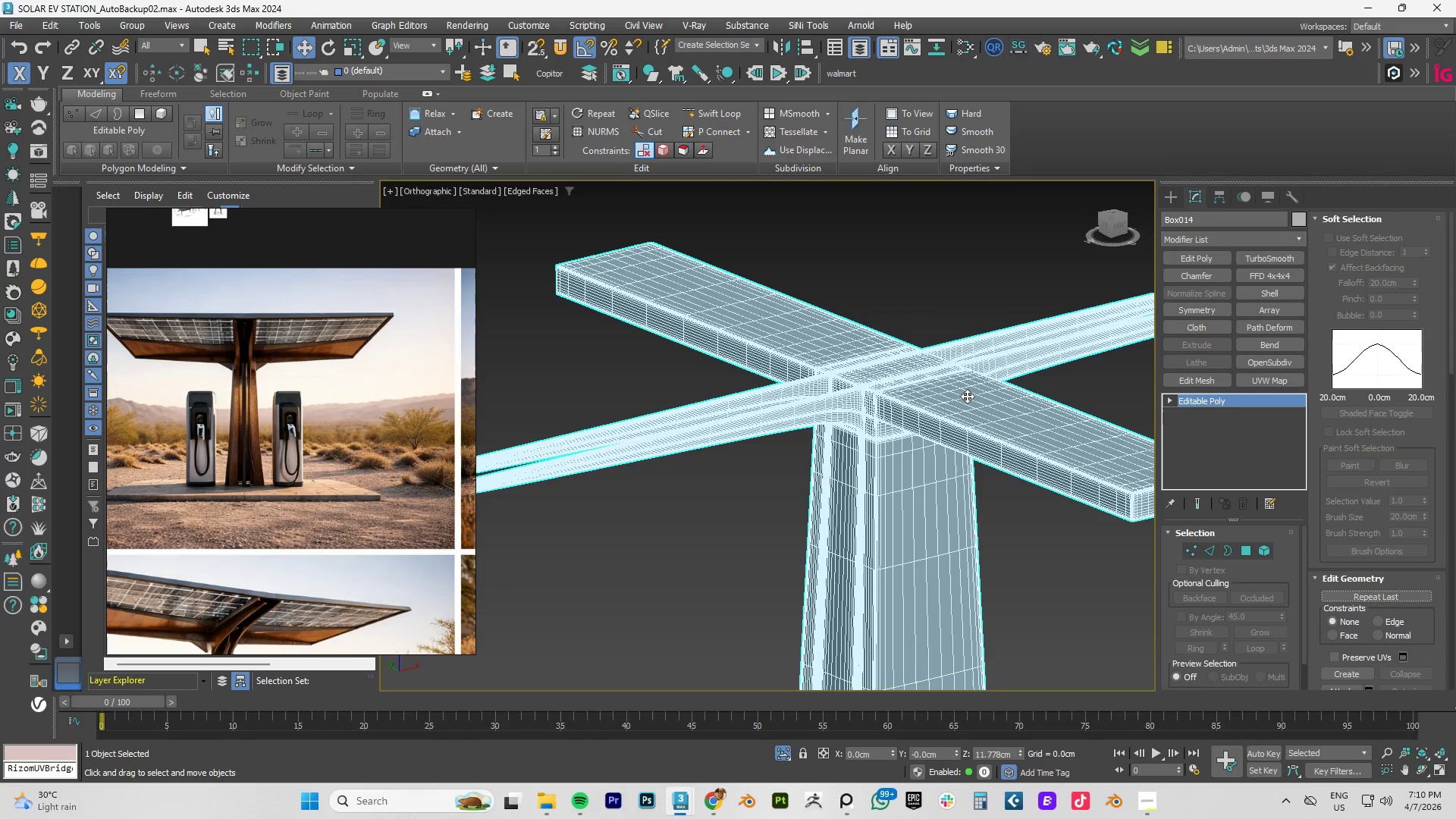 
key(Control+Z)
 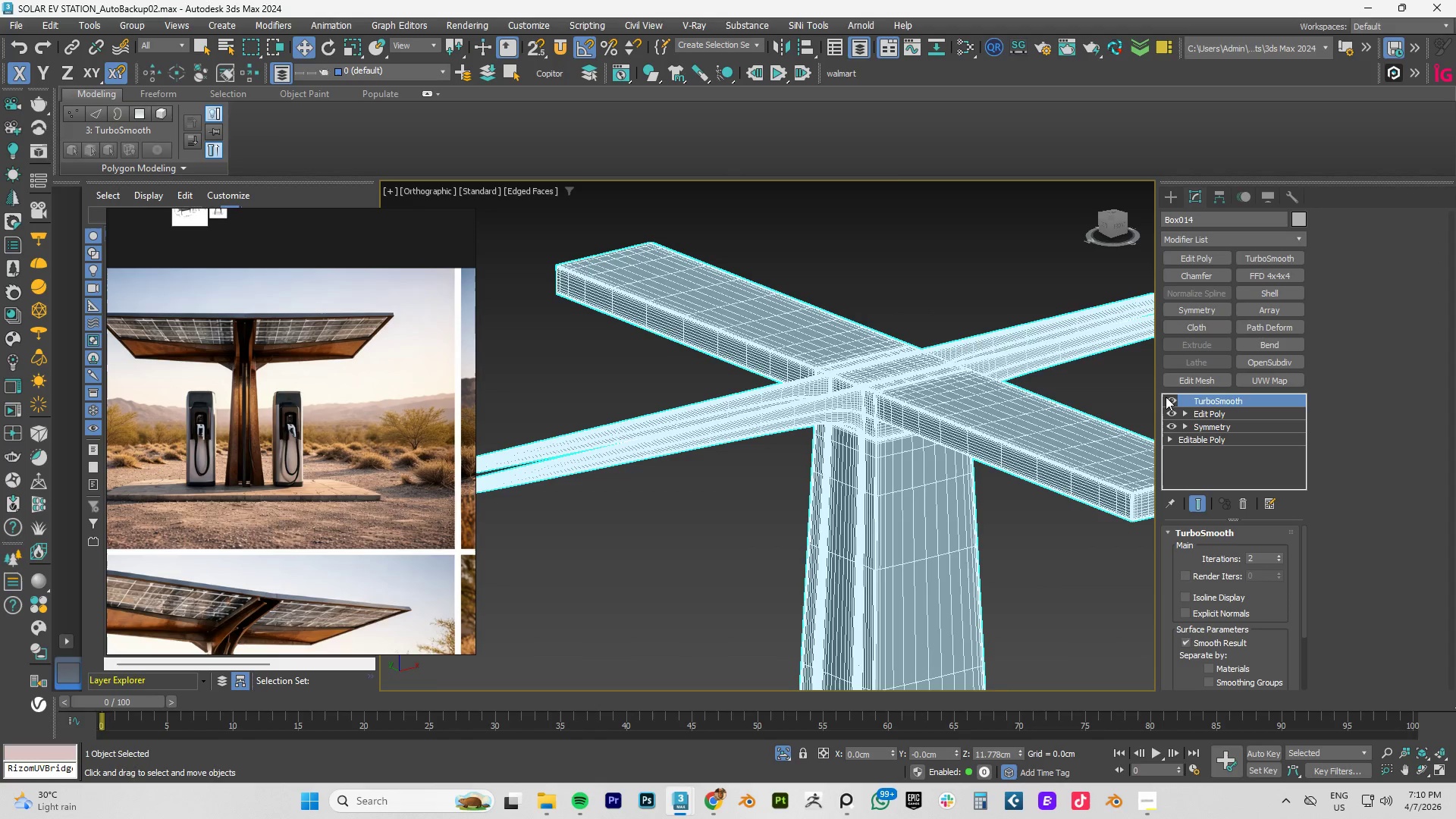 
left_click([1173, 397])
 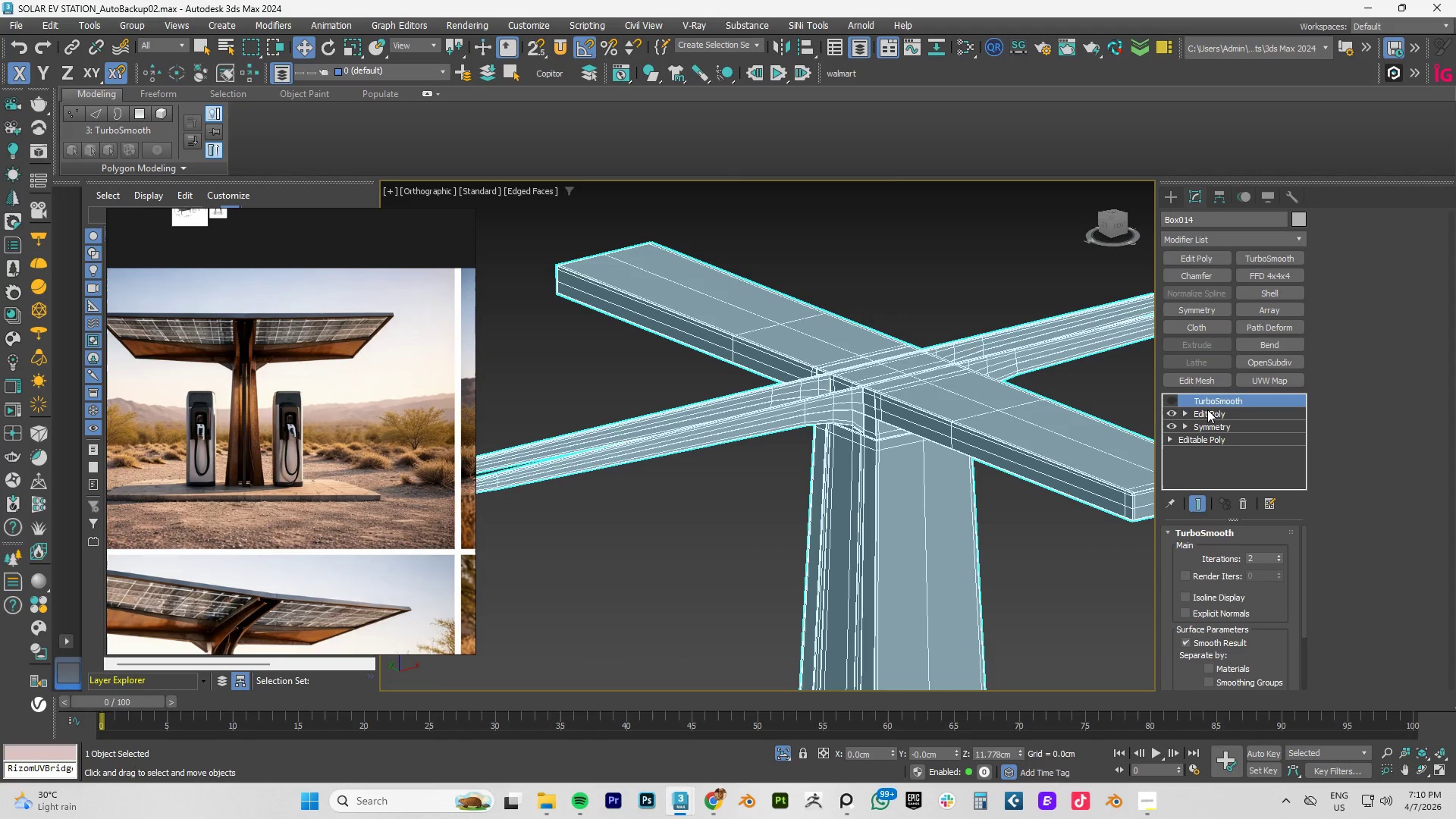 
left_click([1207, 410])
 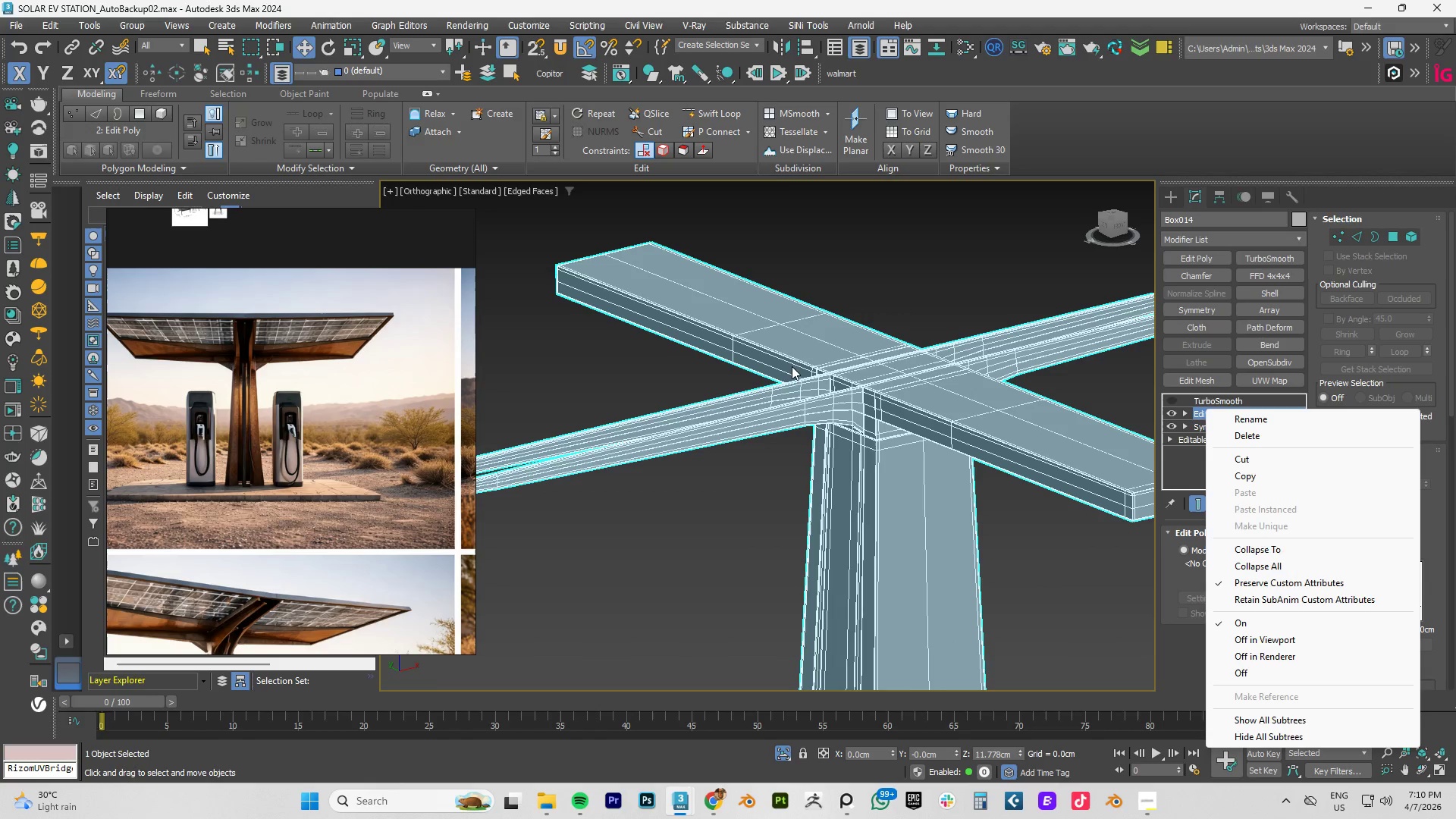 
scroll: coordinate [814, 381], scroll_direction: up, amount: 4.0
 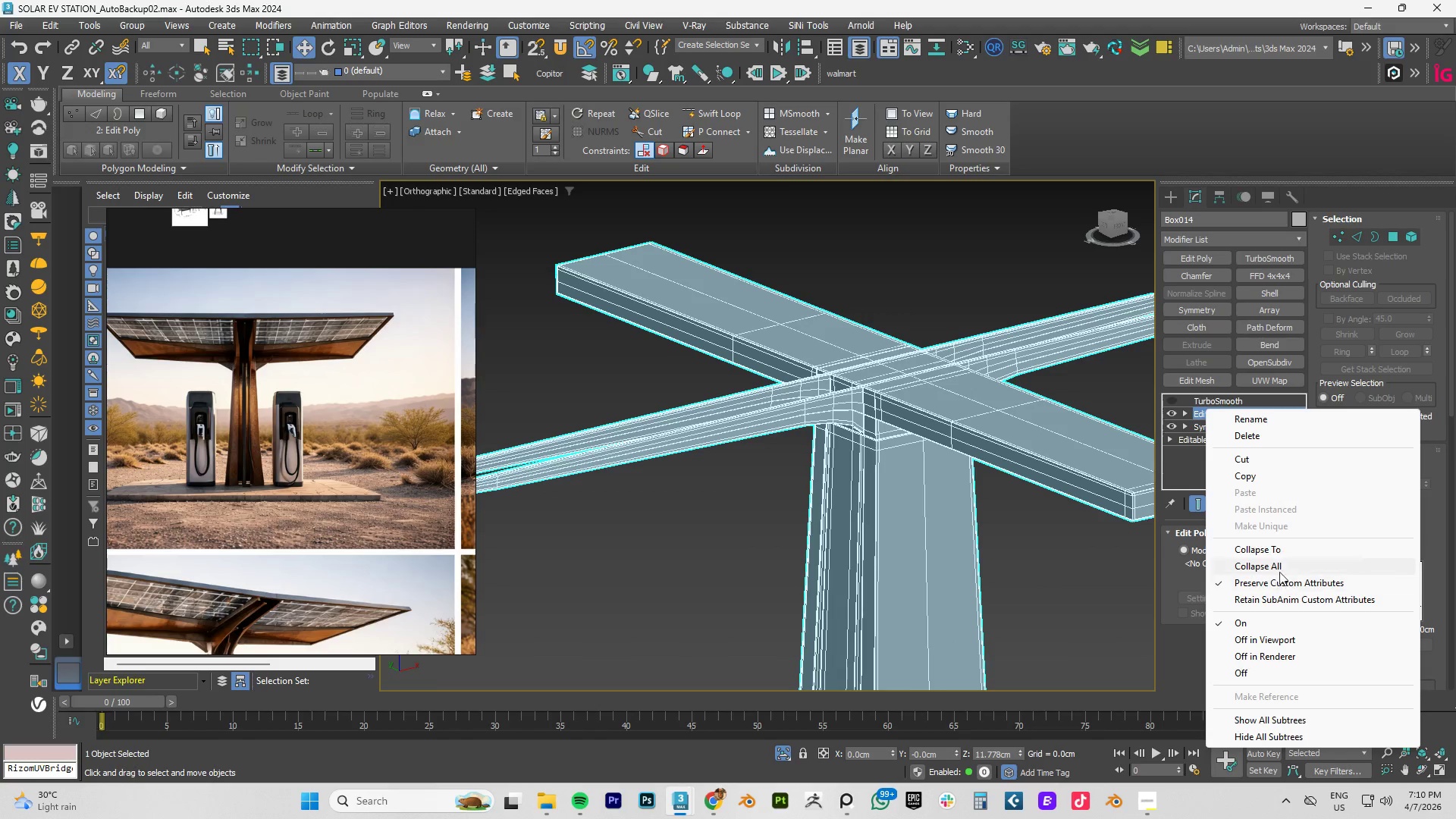 
left_click([1268, 550])
 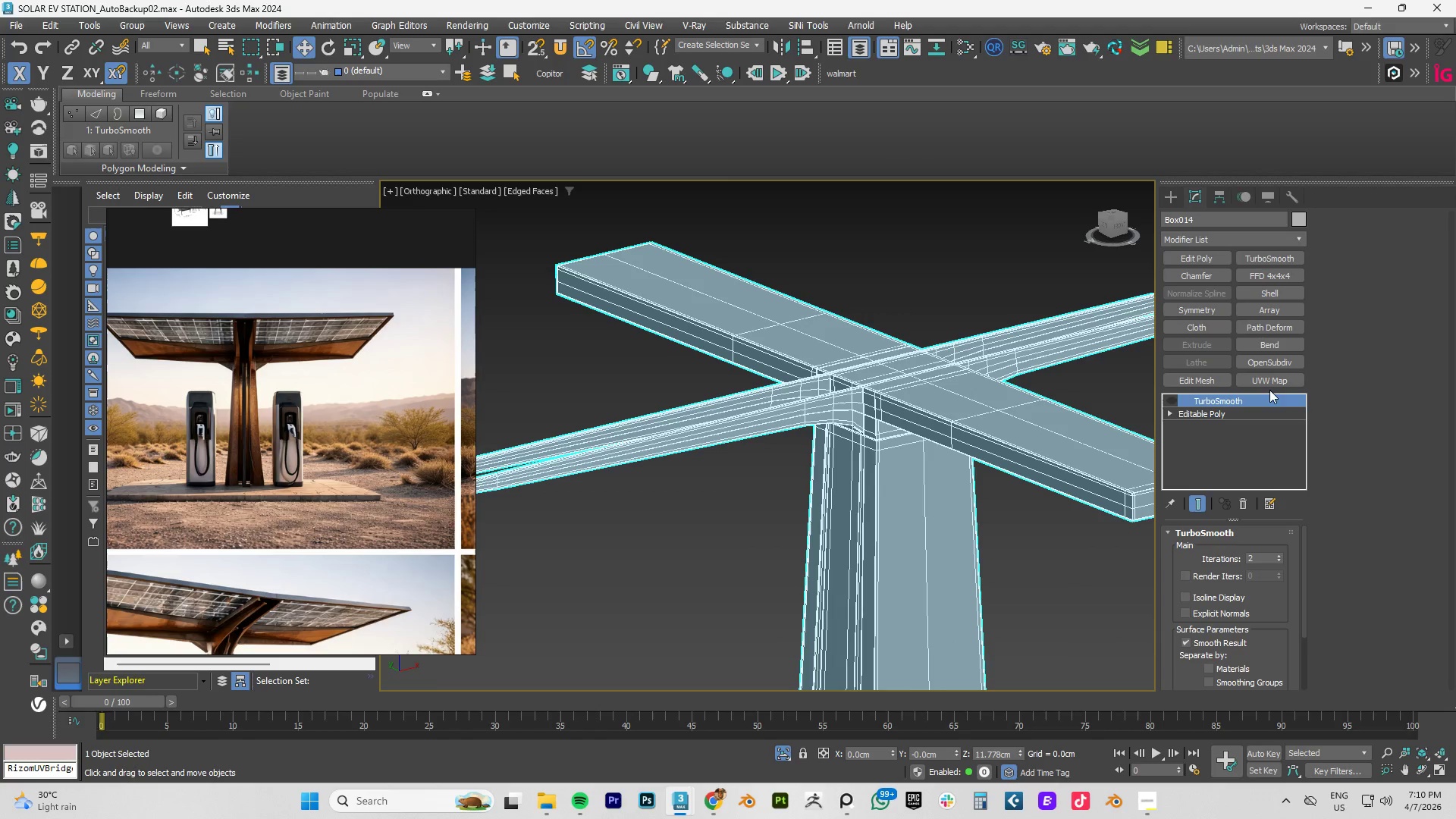 
left_click([1241, 507])
 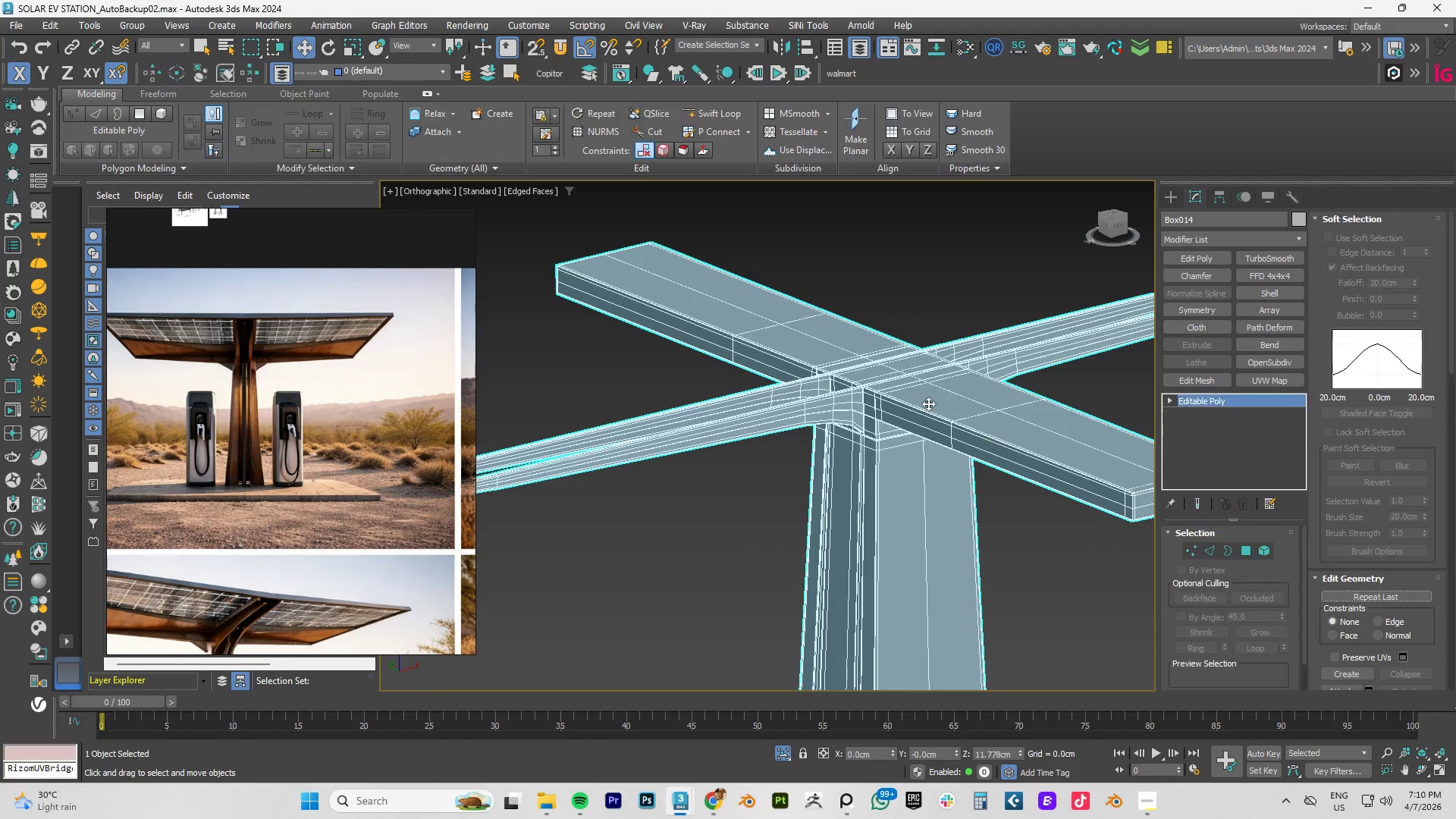 
hold_key(key=AltLeft, duration=0.7)
 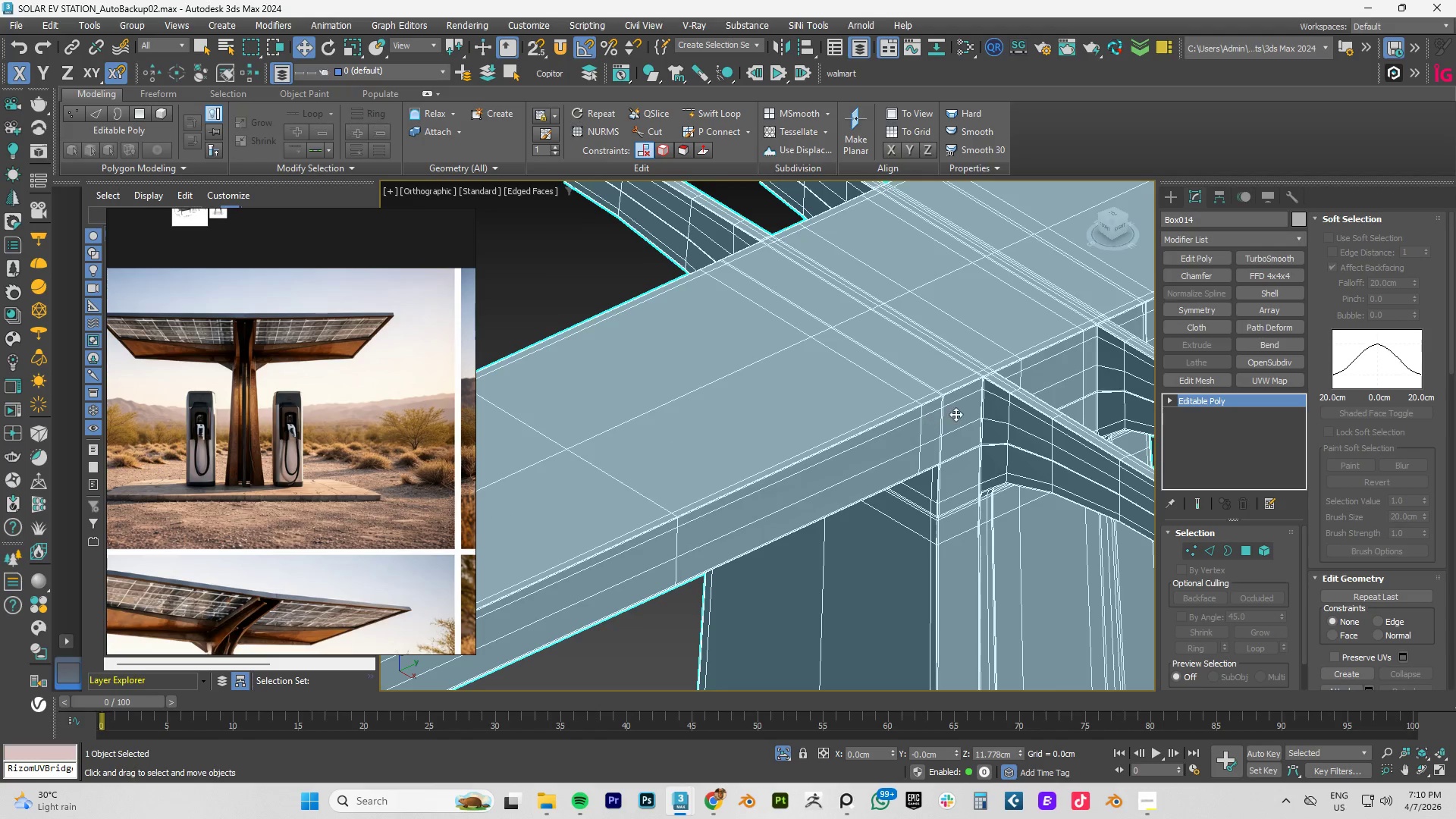 
scroll: coordinate [891, 366], scroll_direction: down, amount: 1.0
 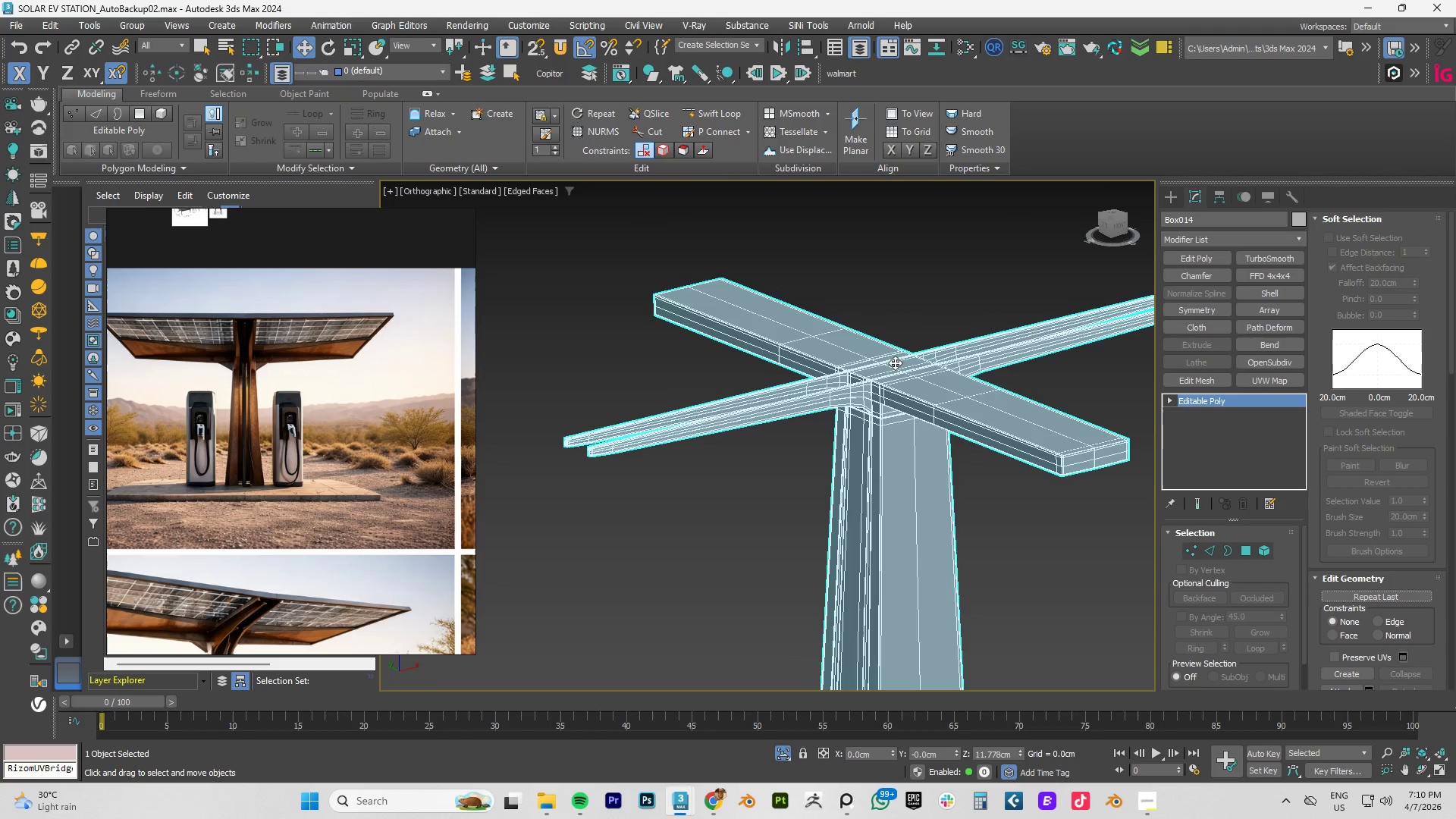 
scroll: coordinate [1003, 324], scroll_direction: up, amount: 12.0
 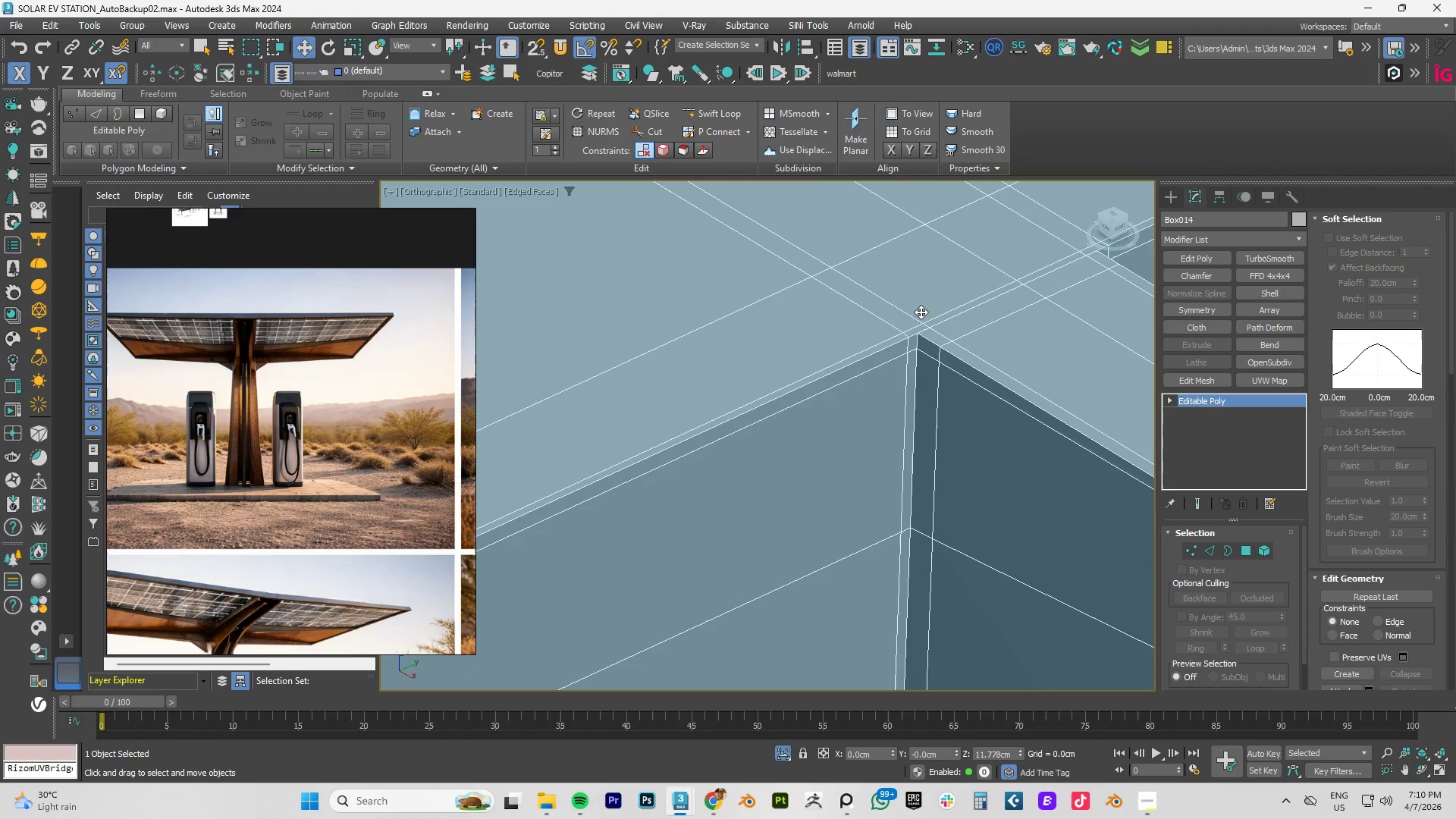 
scroll: coordinate [1028, 278], scroll_direction: down, amount: 9.0
 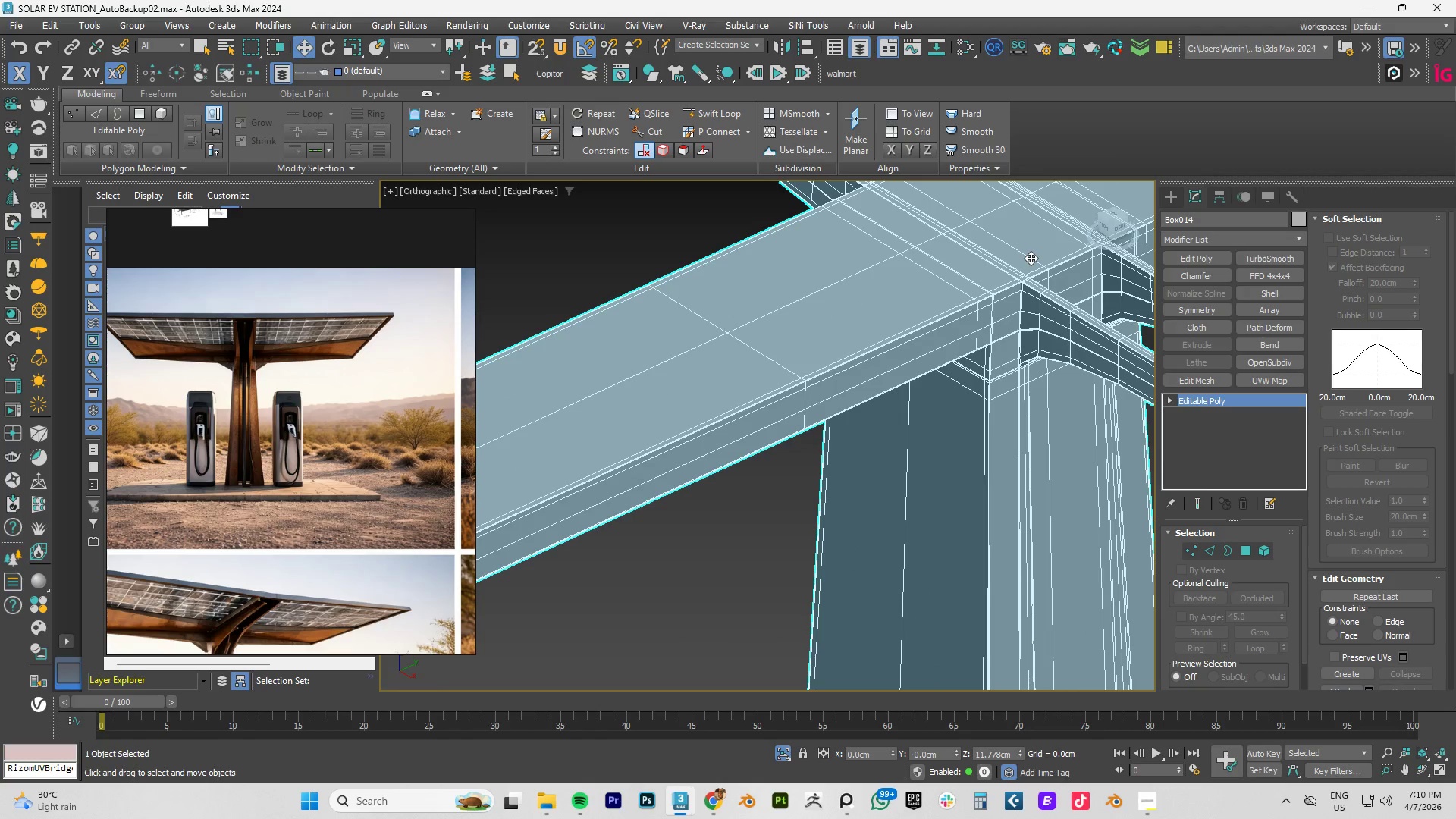 
wait(9.5)
 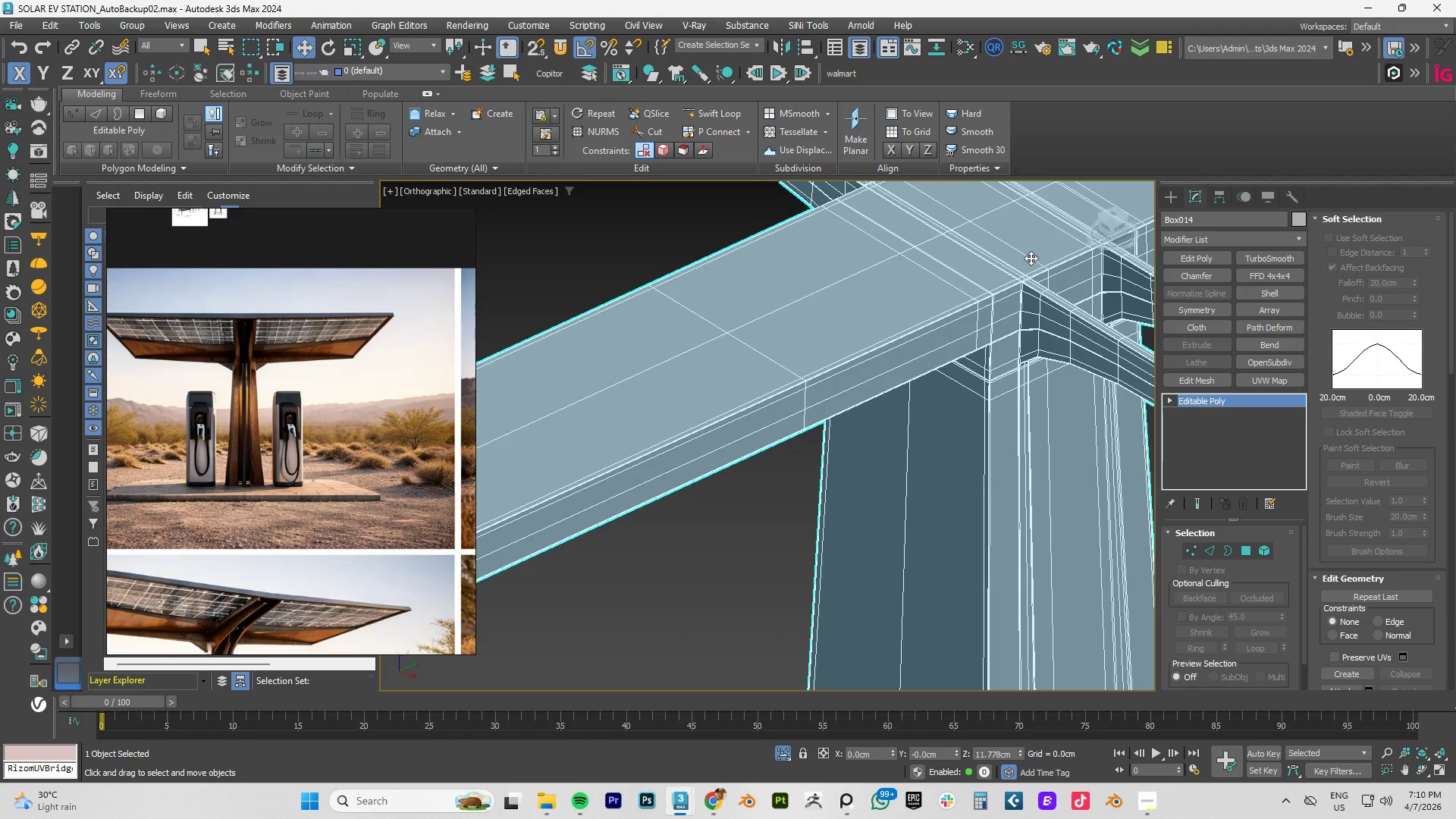 
scroll: coordinate [858, 439], scroll_direction: up, amount: 5.0
 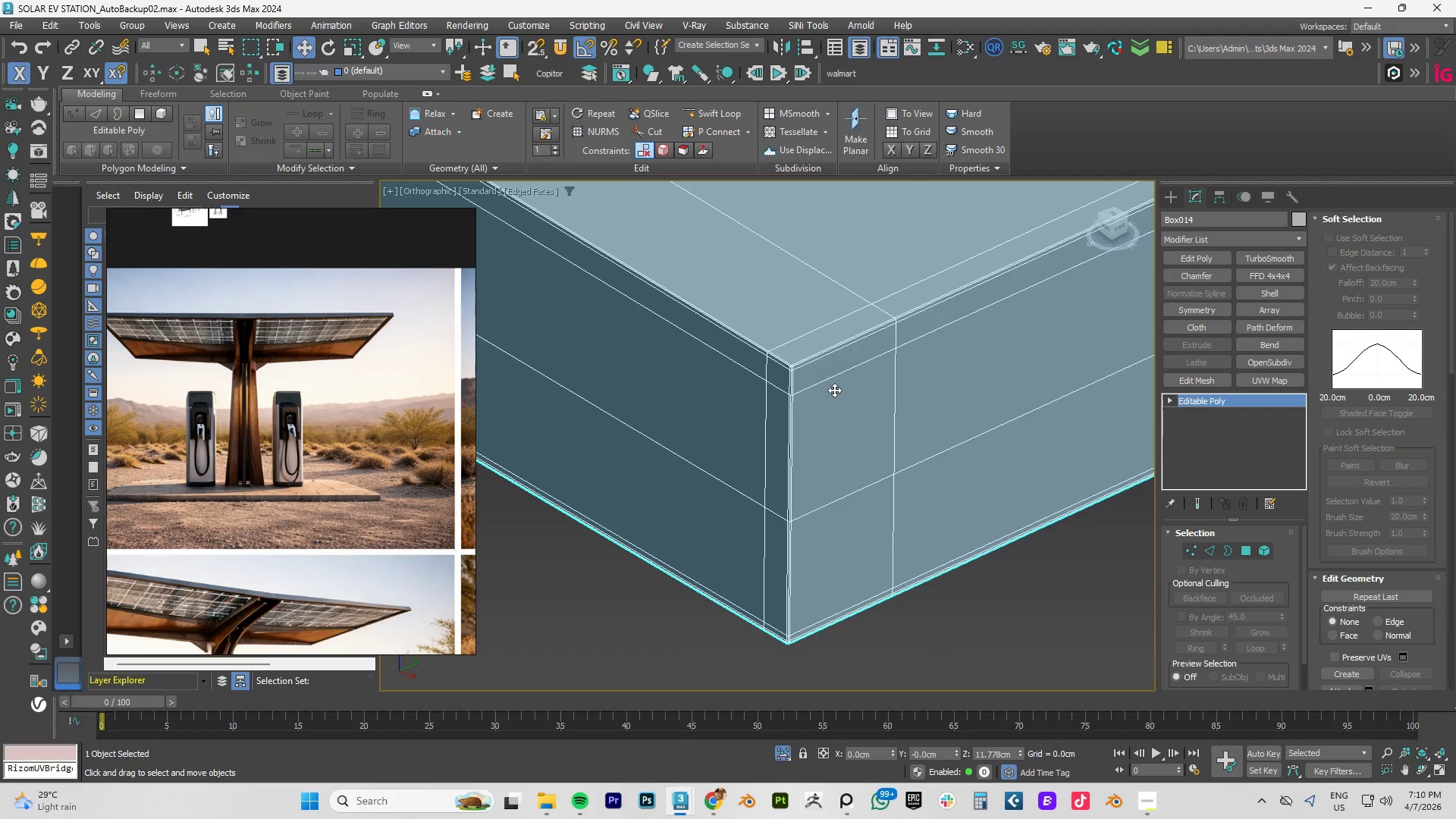 
key(2)
 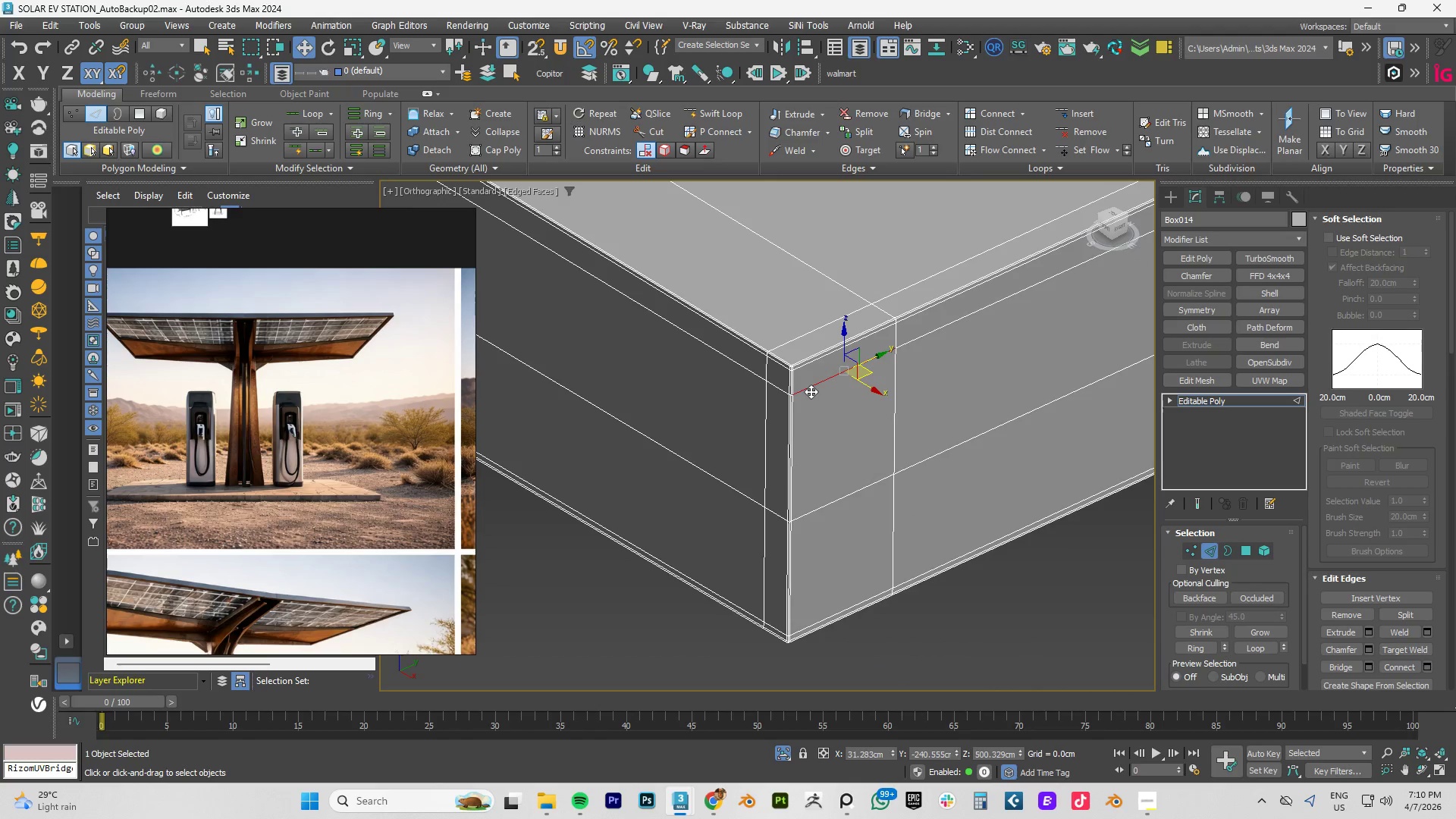 
double_click([811, 391])
 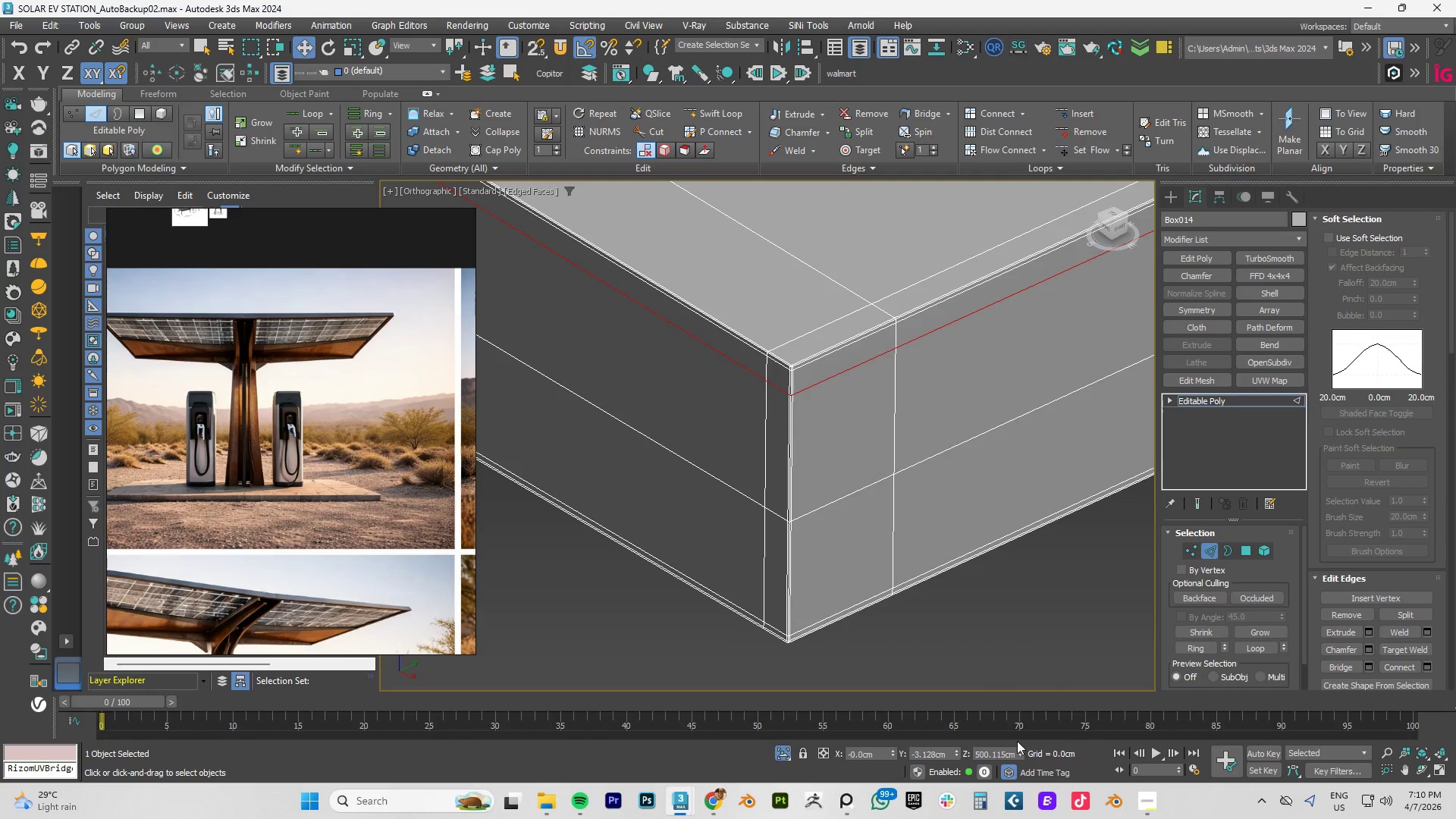 
left_click_drag(start_coordinate=[1019, 752], to_coordinate=[1022, 730])
 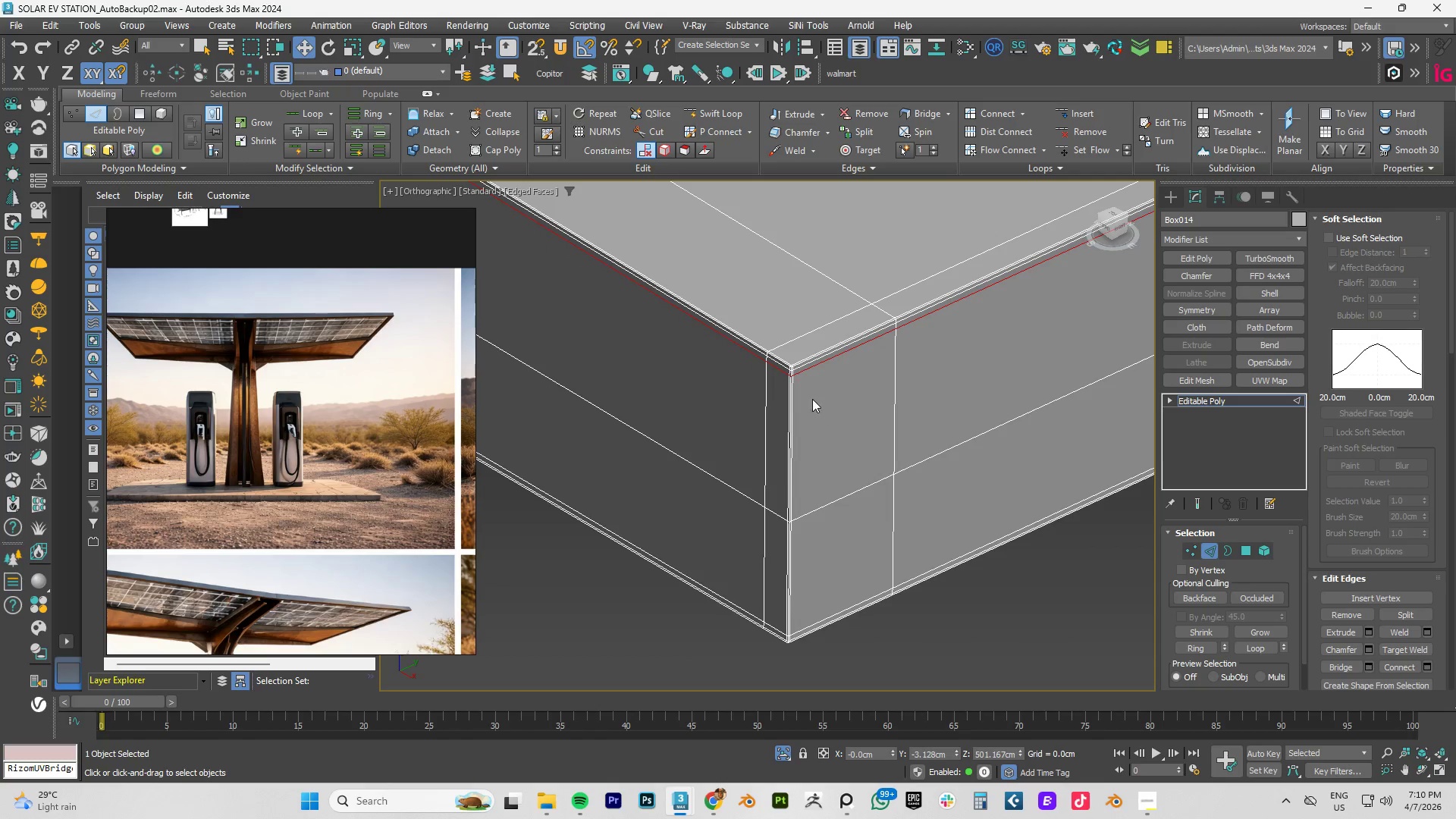 
scroll: coordinate [793, 369], scroll_direction: up, amount: 5.0
 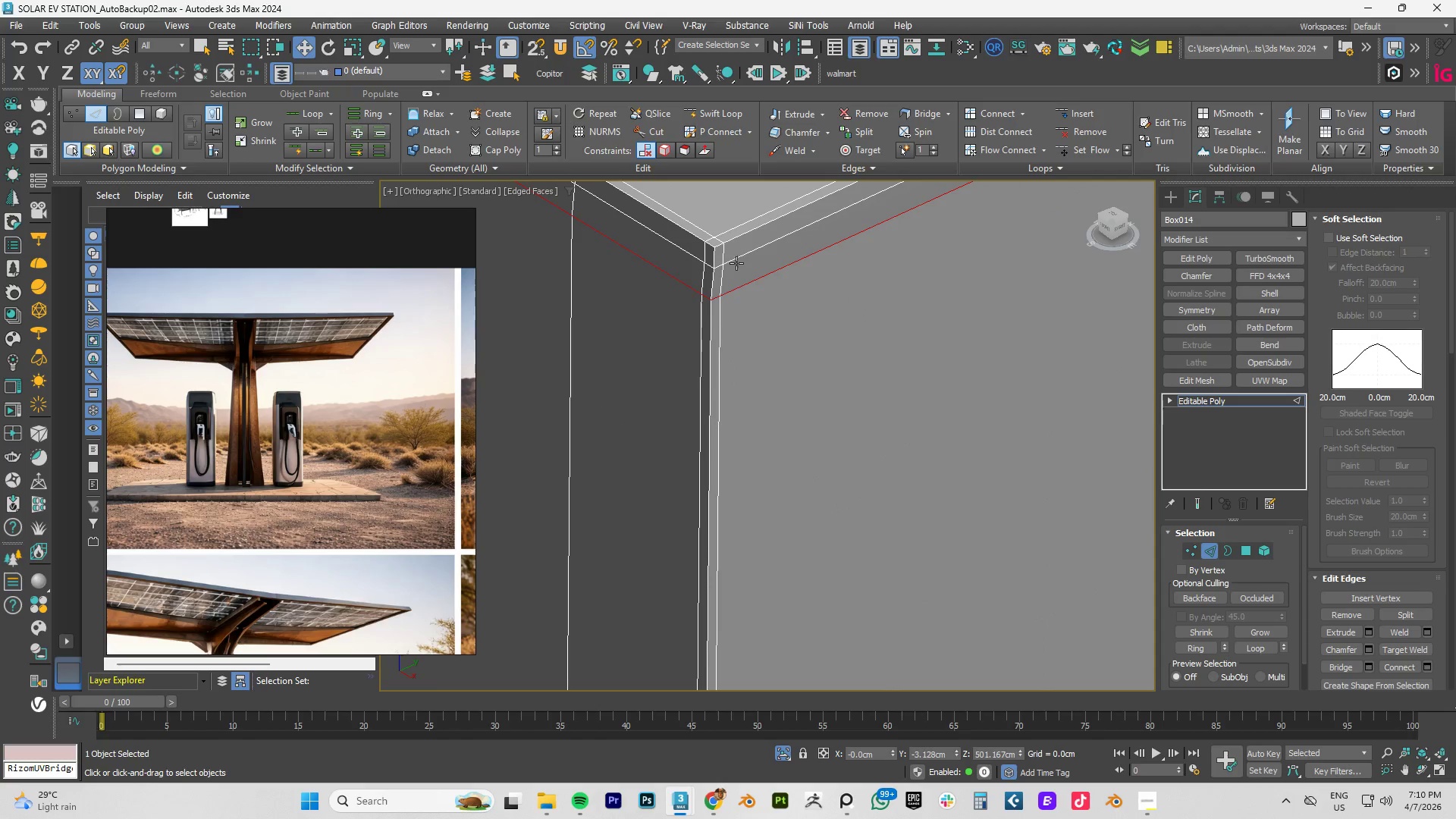 
key(Control+Z)
 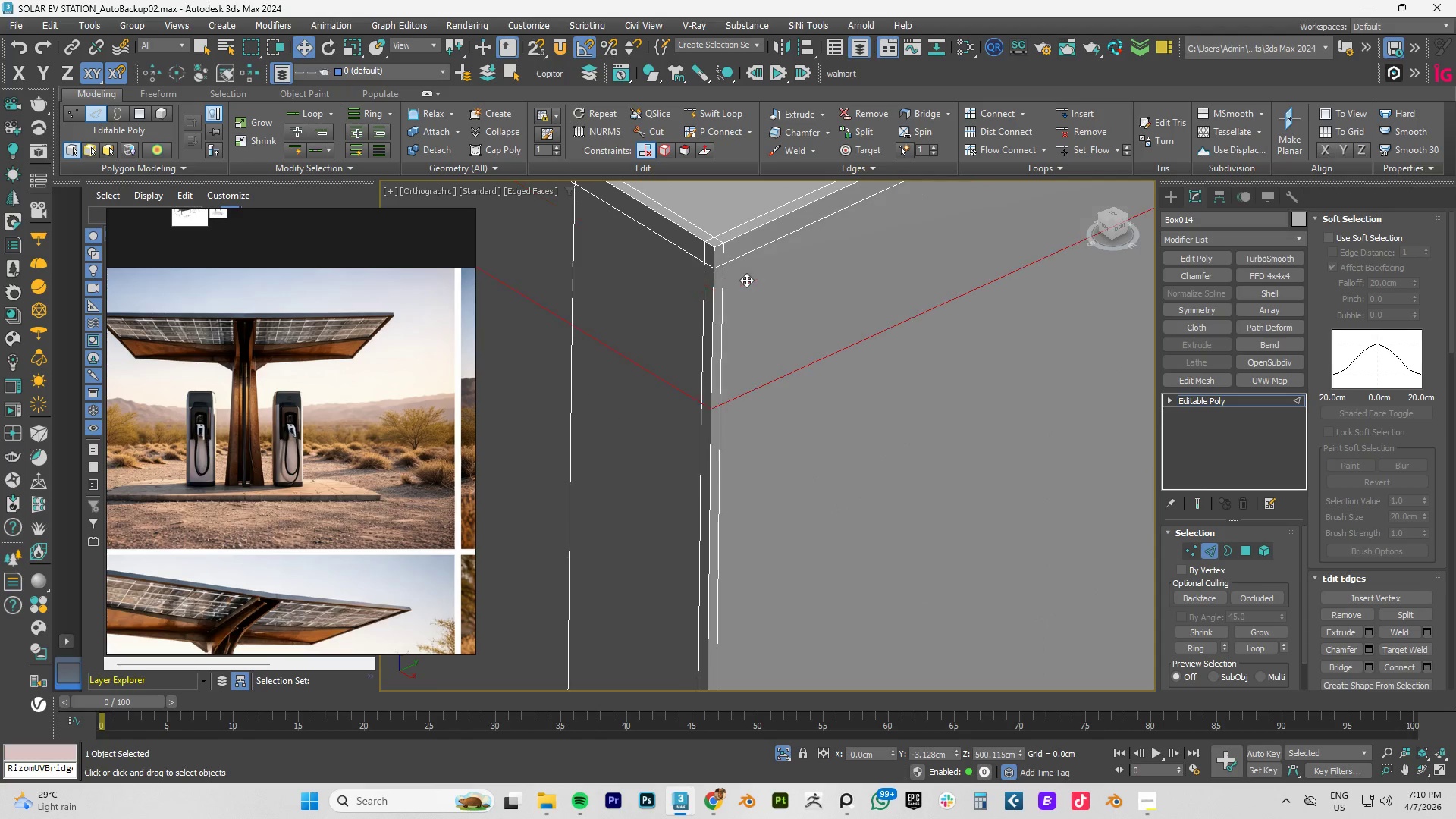 
scroll: coordinate [877, 494], scroll_direction: down, amount: 7.0
 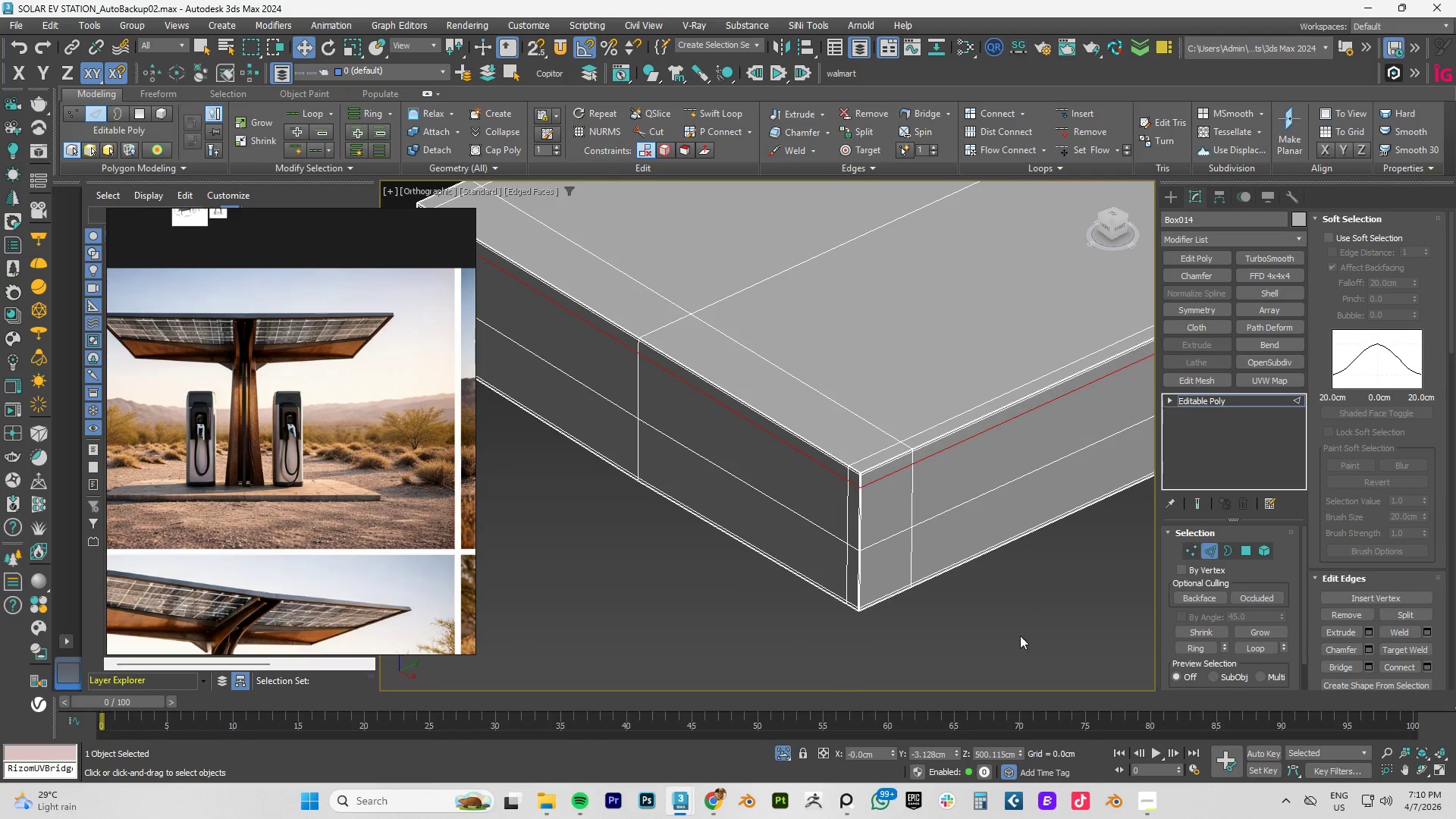 
left_click([1020, 642])
 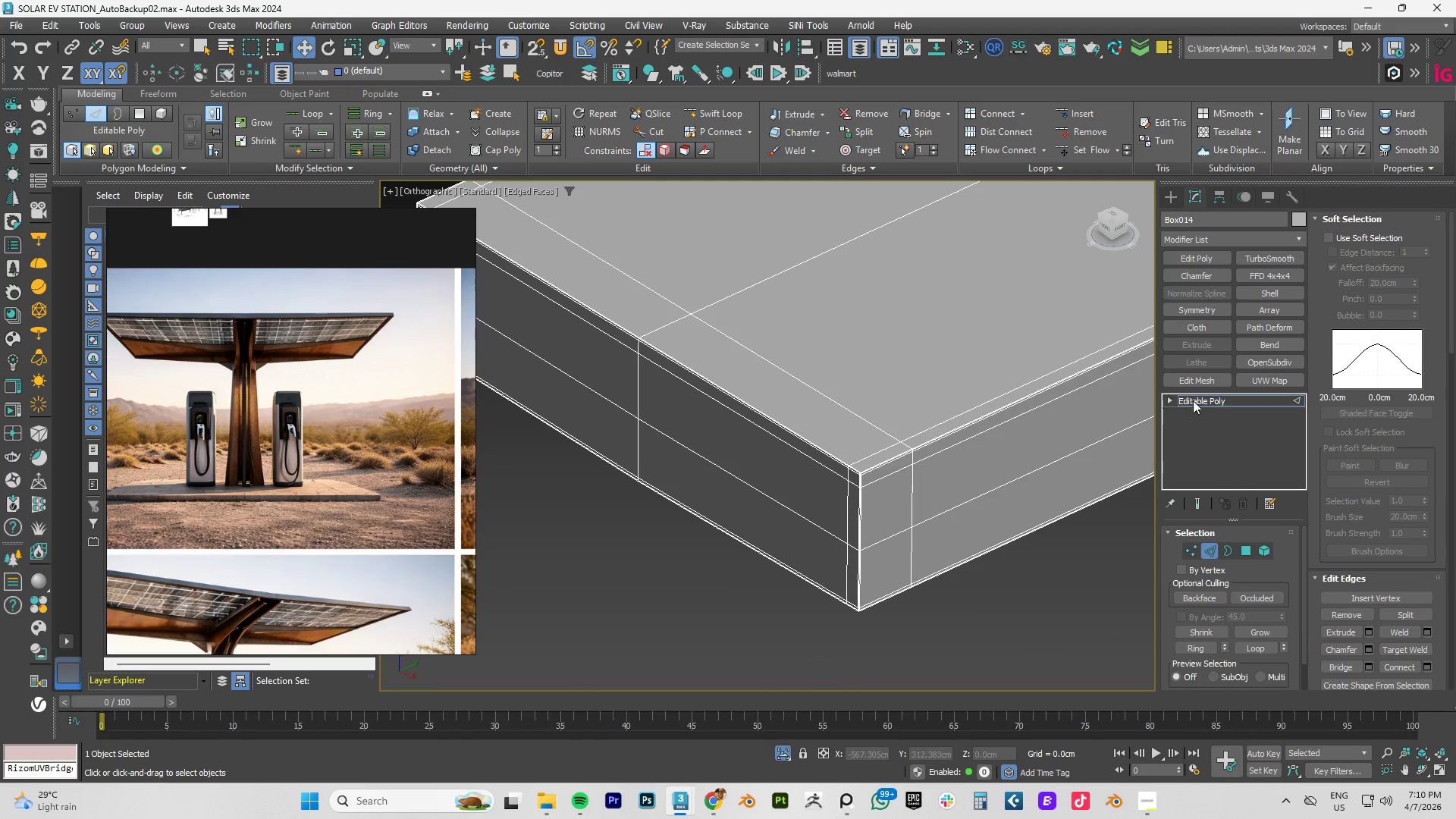 
left_click([1201, 400])
 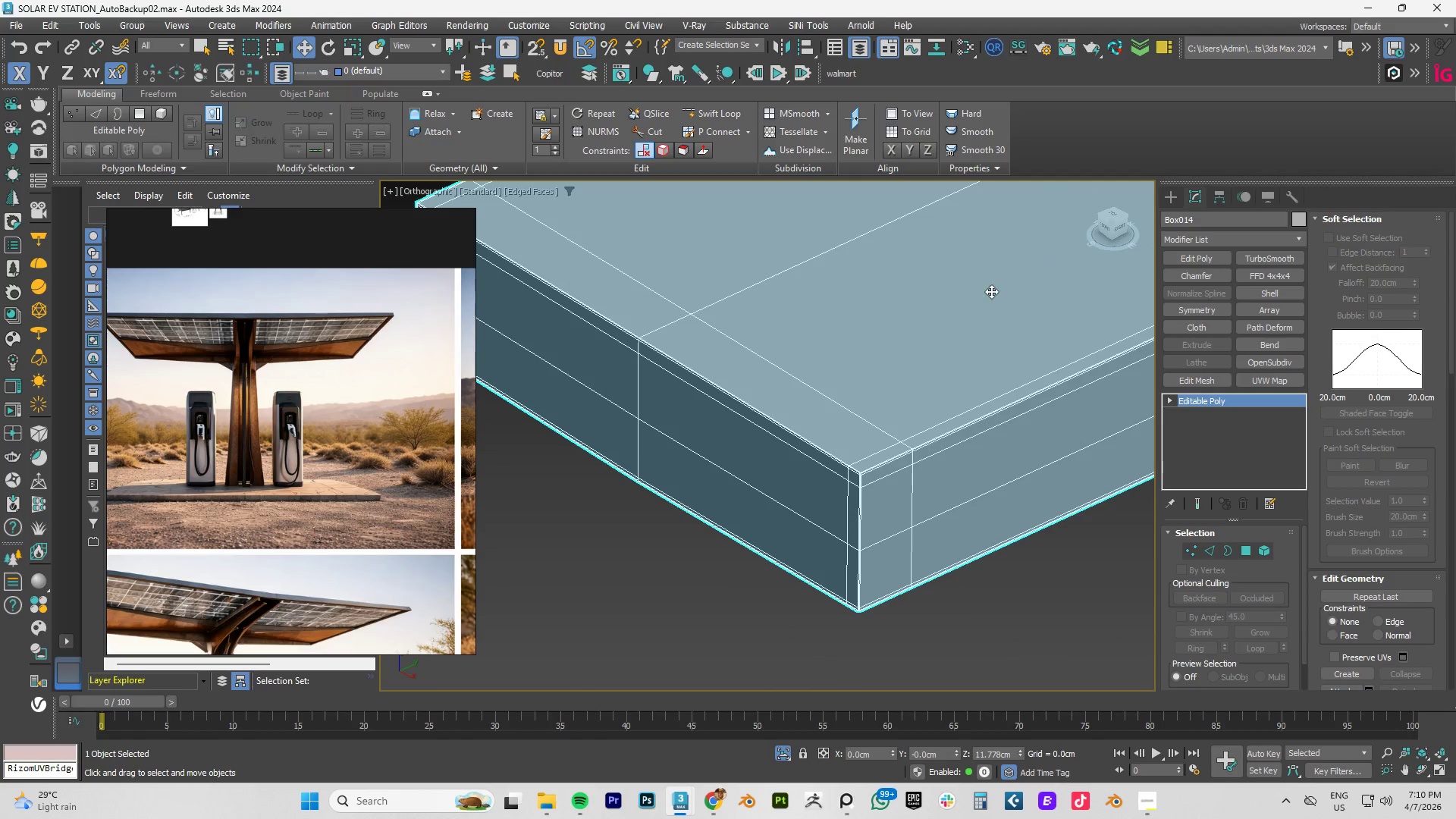 
scroll: coordinate [956, 278], scroll_direction: down, amount: 8.0
 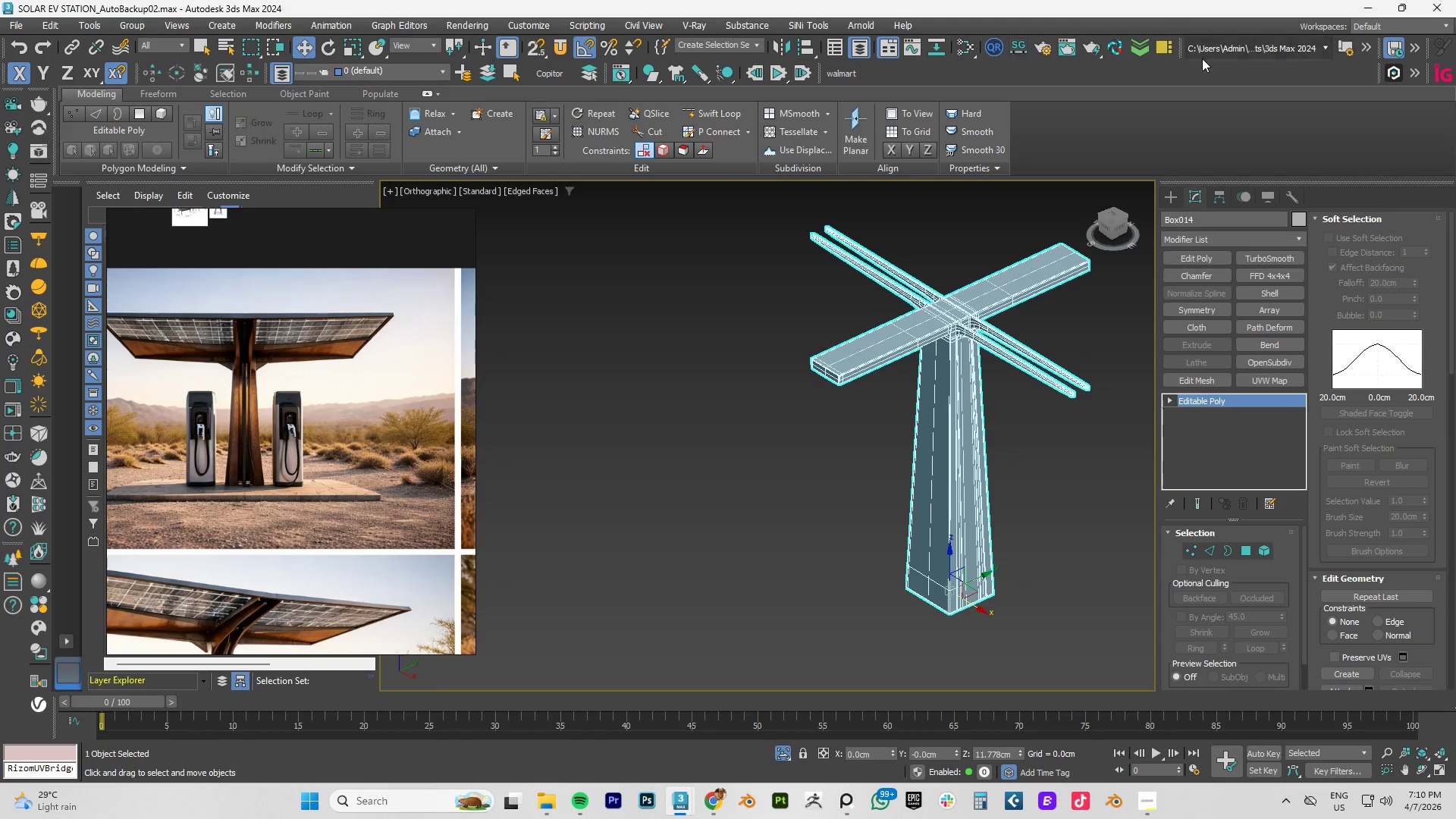 
left_click([1115, 42])
 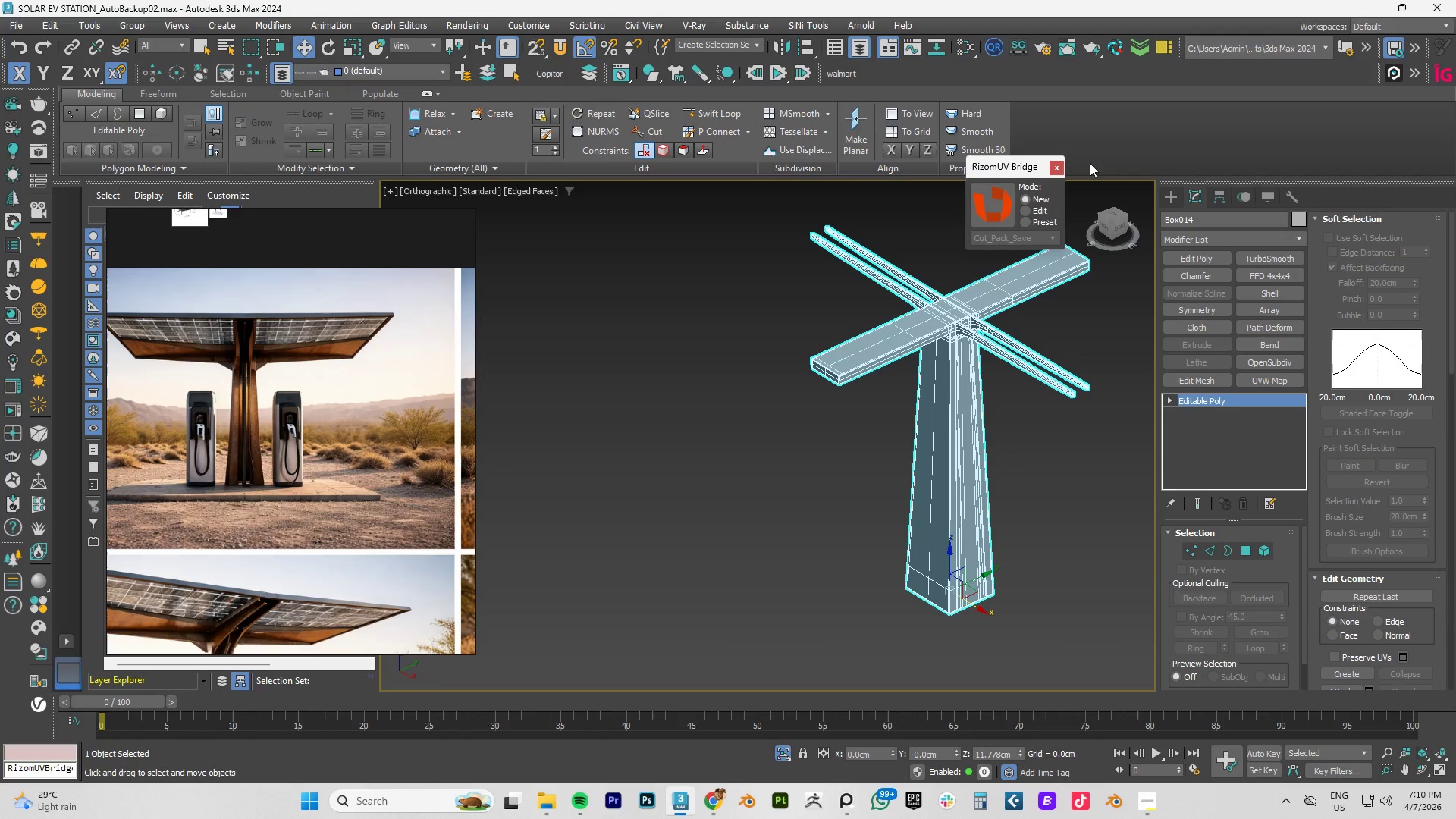 
left_click([990, 210])
 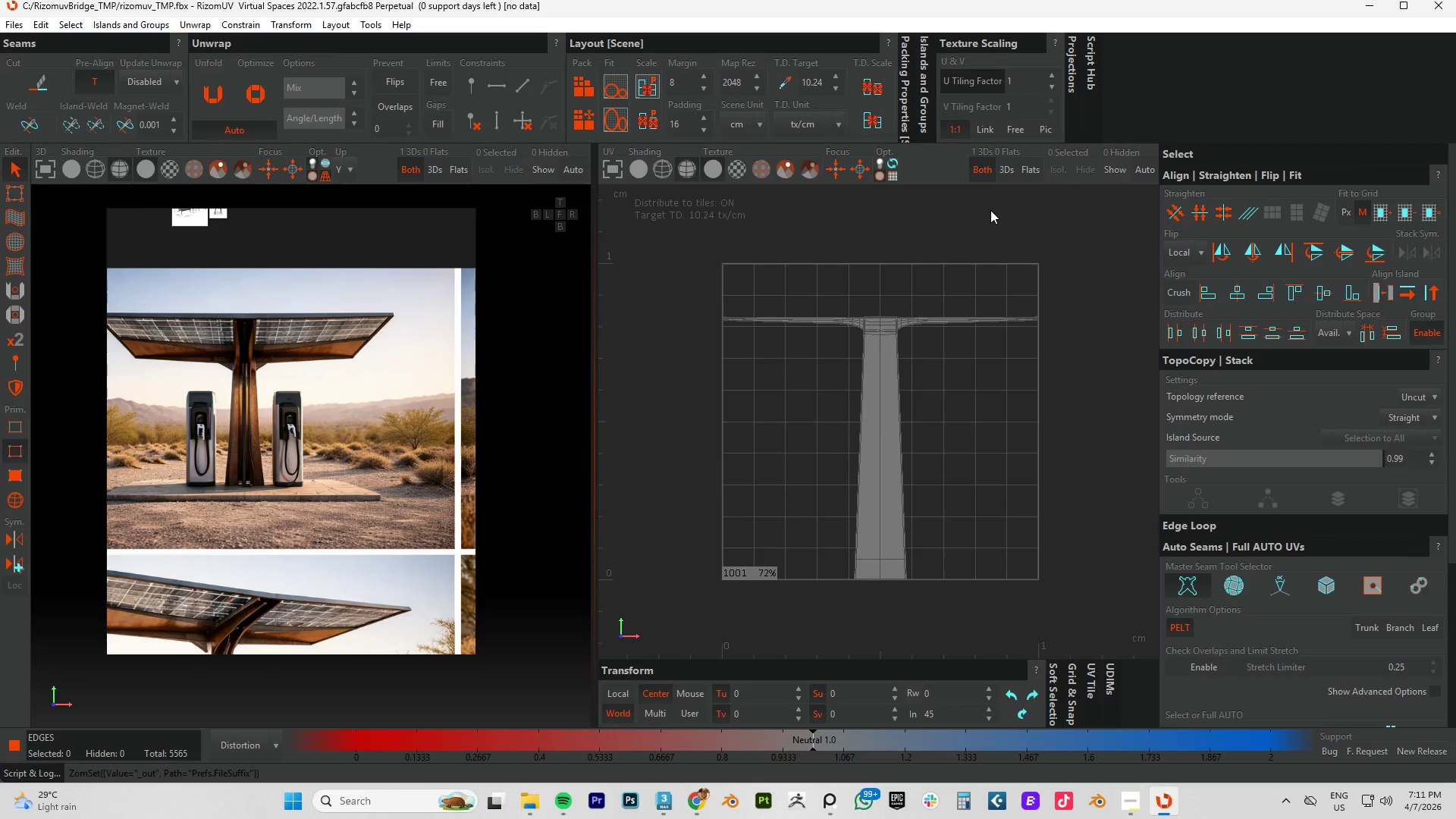 
wait(56.47)
 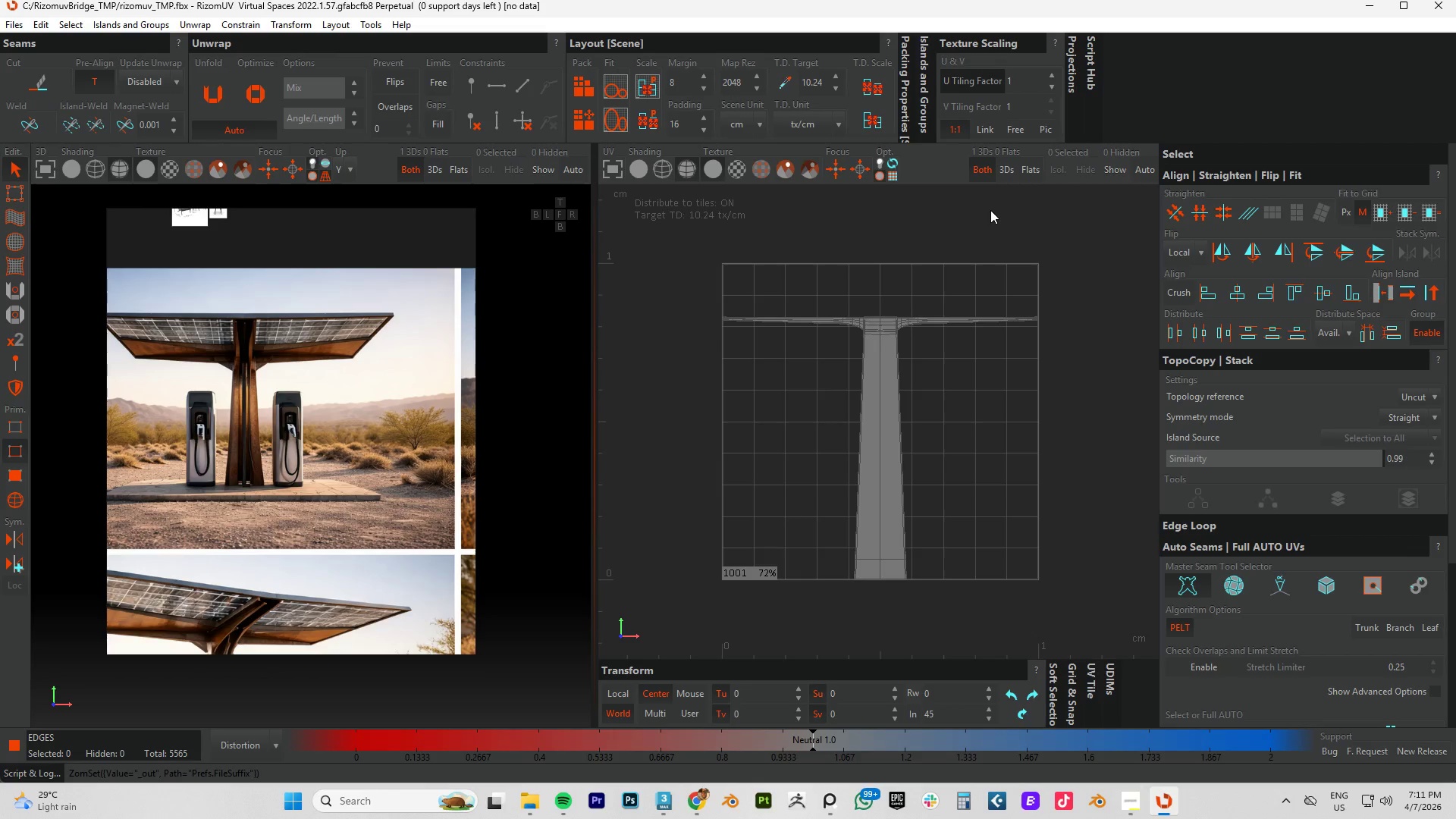 
scroll: coordinate [419, 382], scroll_direction: down, amount: 35.0
 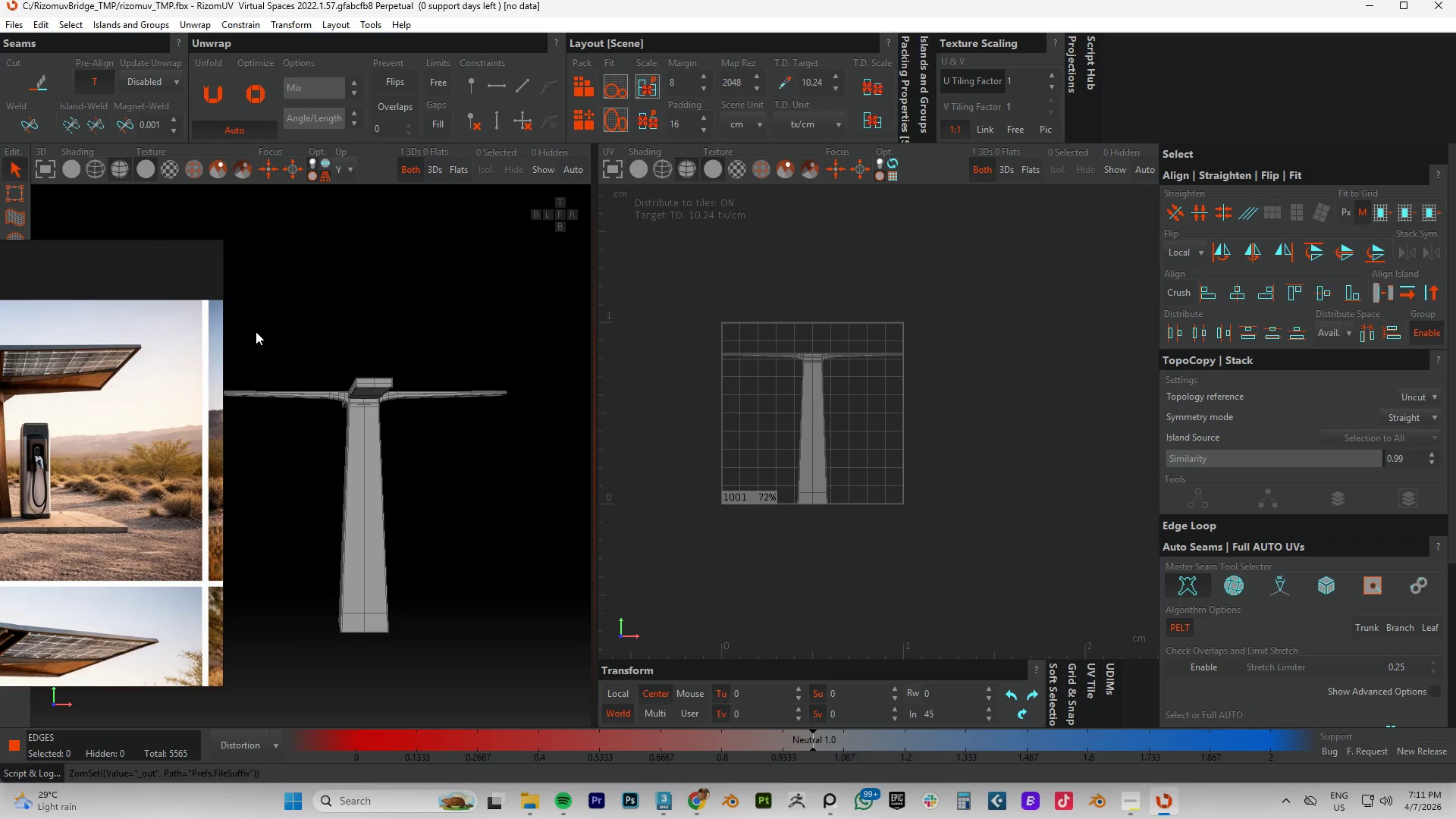 
scroll: coordinate [351, 393], scroll_direction: up, amount: 4.0
 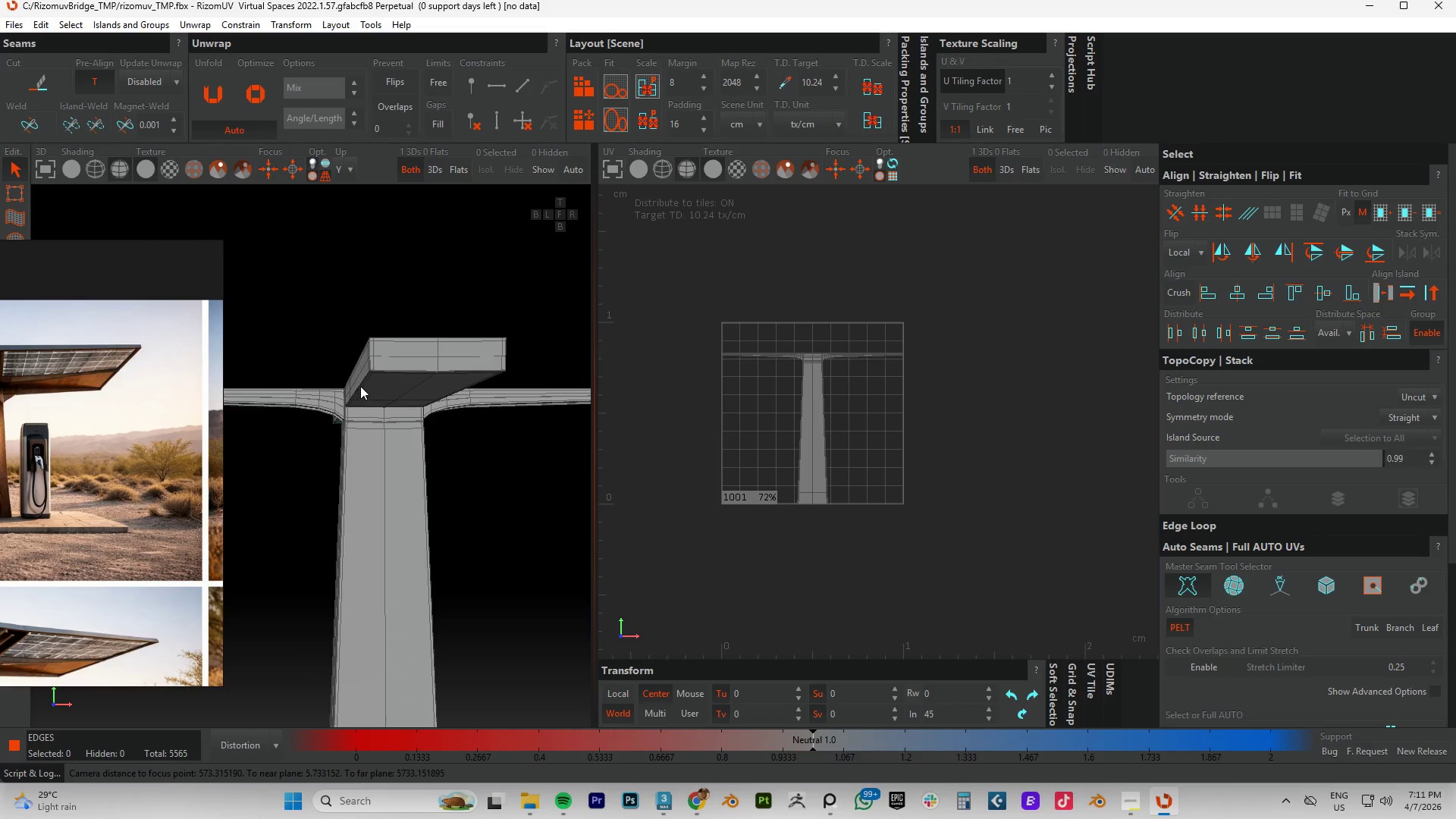 
scroll: coordinate [361, 385], scroll_direction: down, amount: 3.0
 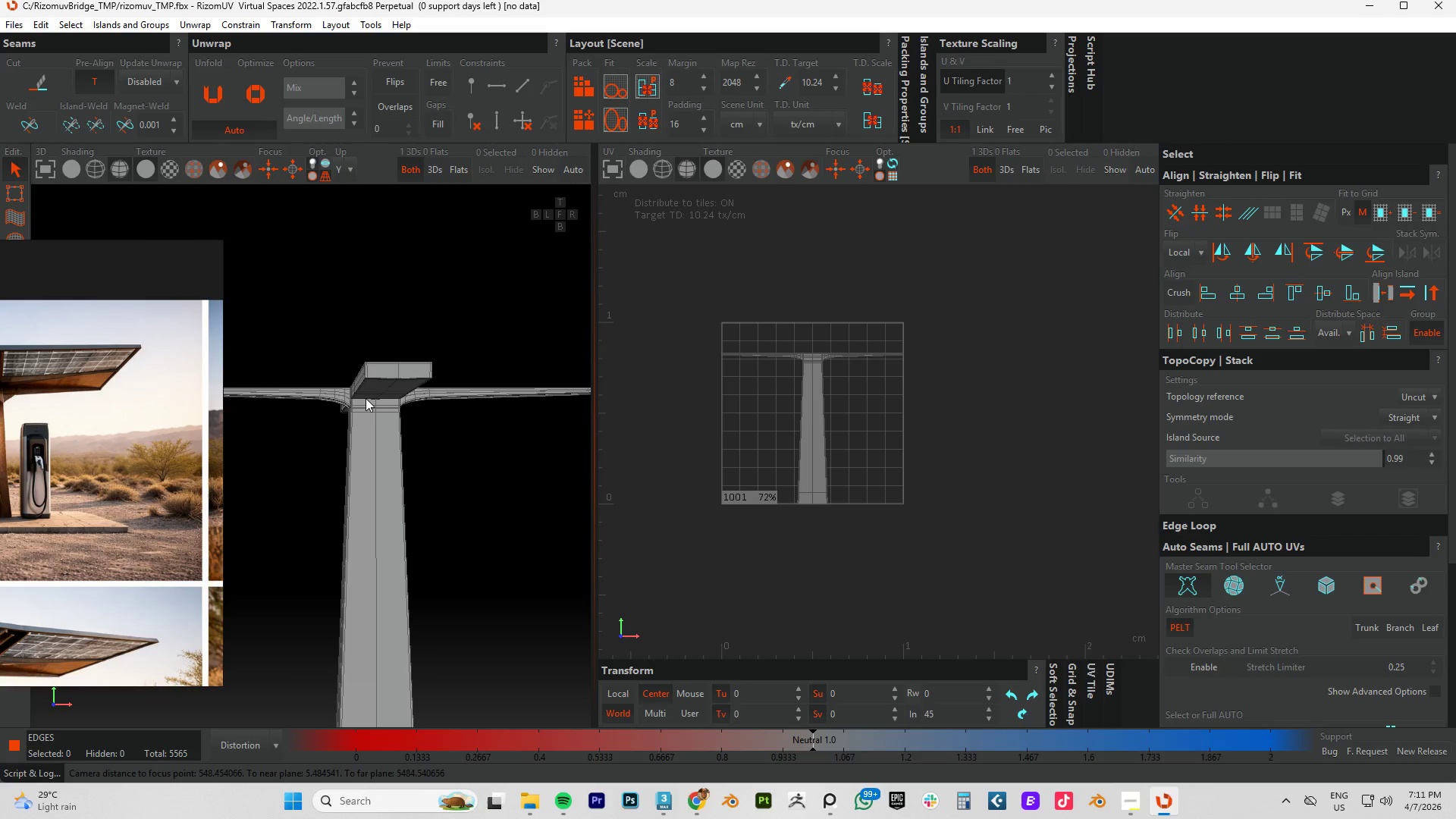 
wait(8.64)
 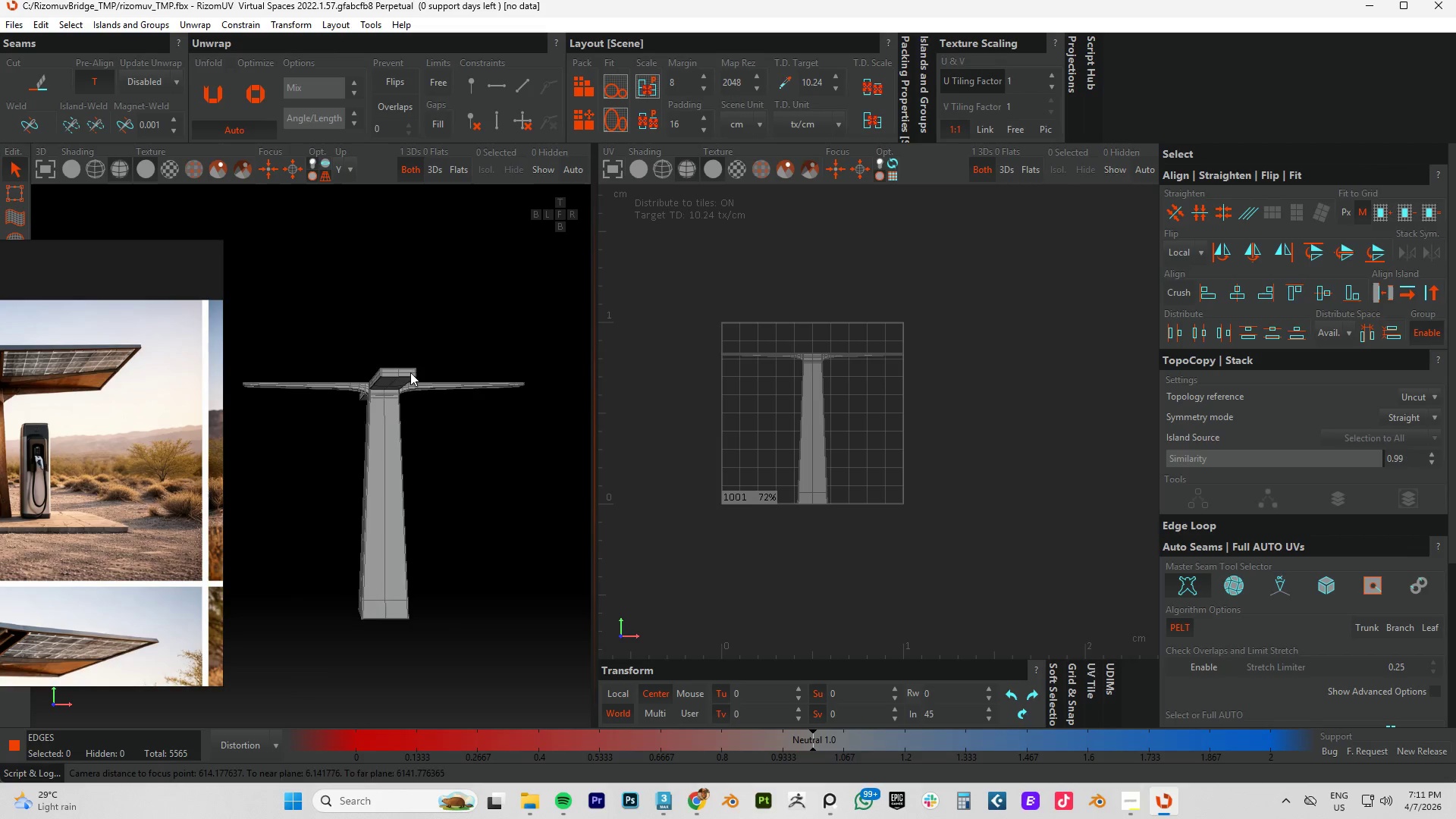 
hold_key(key=AltLeft, duration=0.66)
 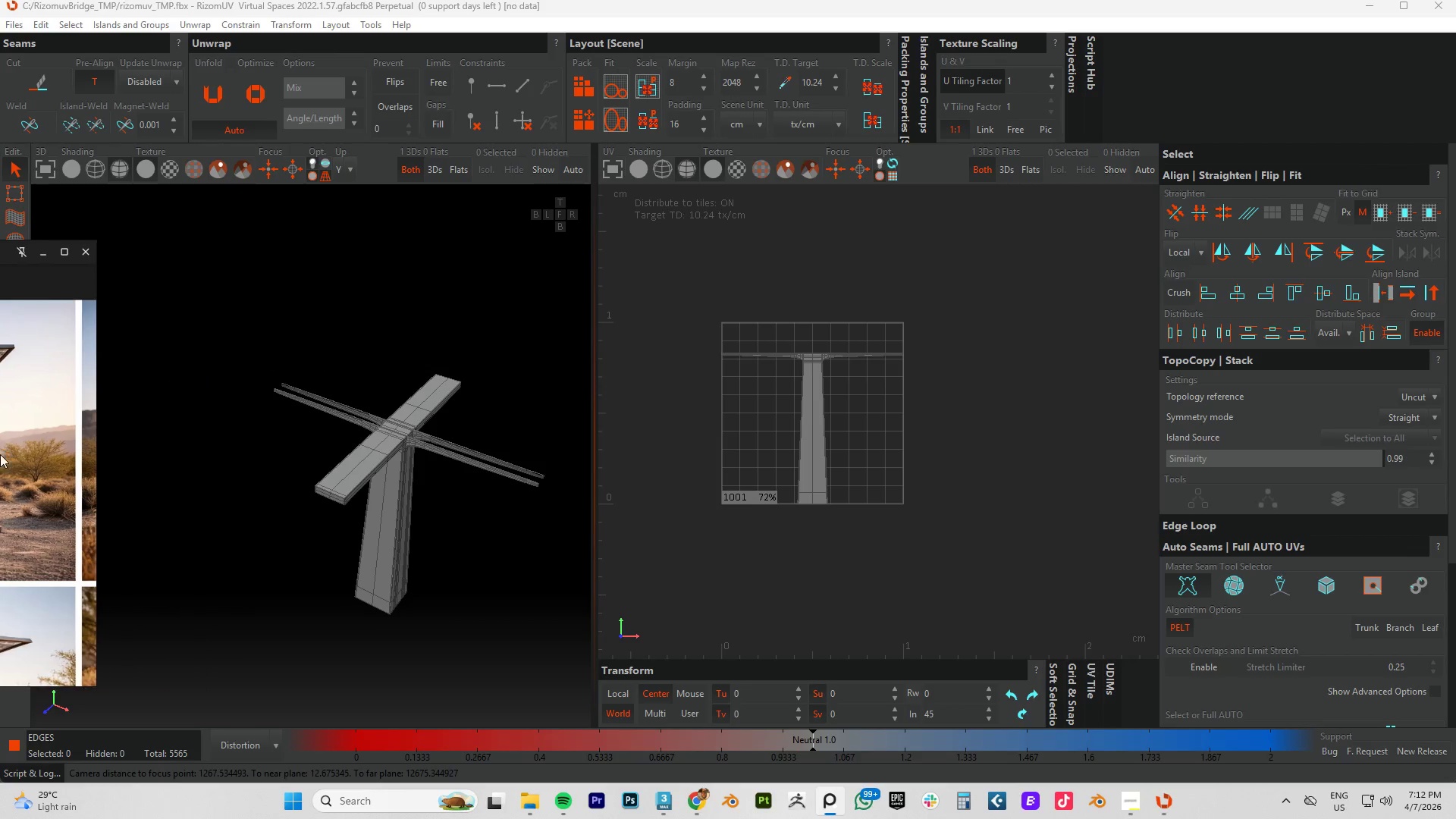 
scroll: coordinate [398, 375], scroll_direction: down, amount: 3.0
 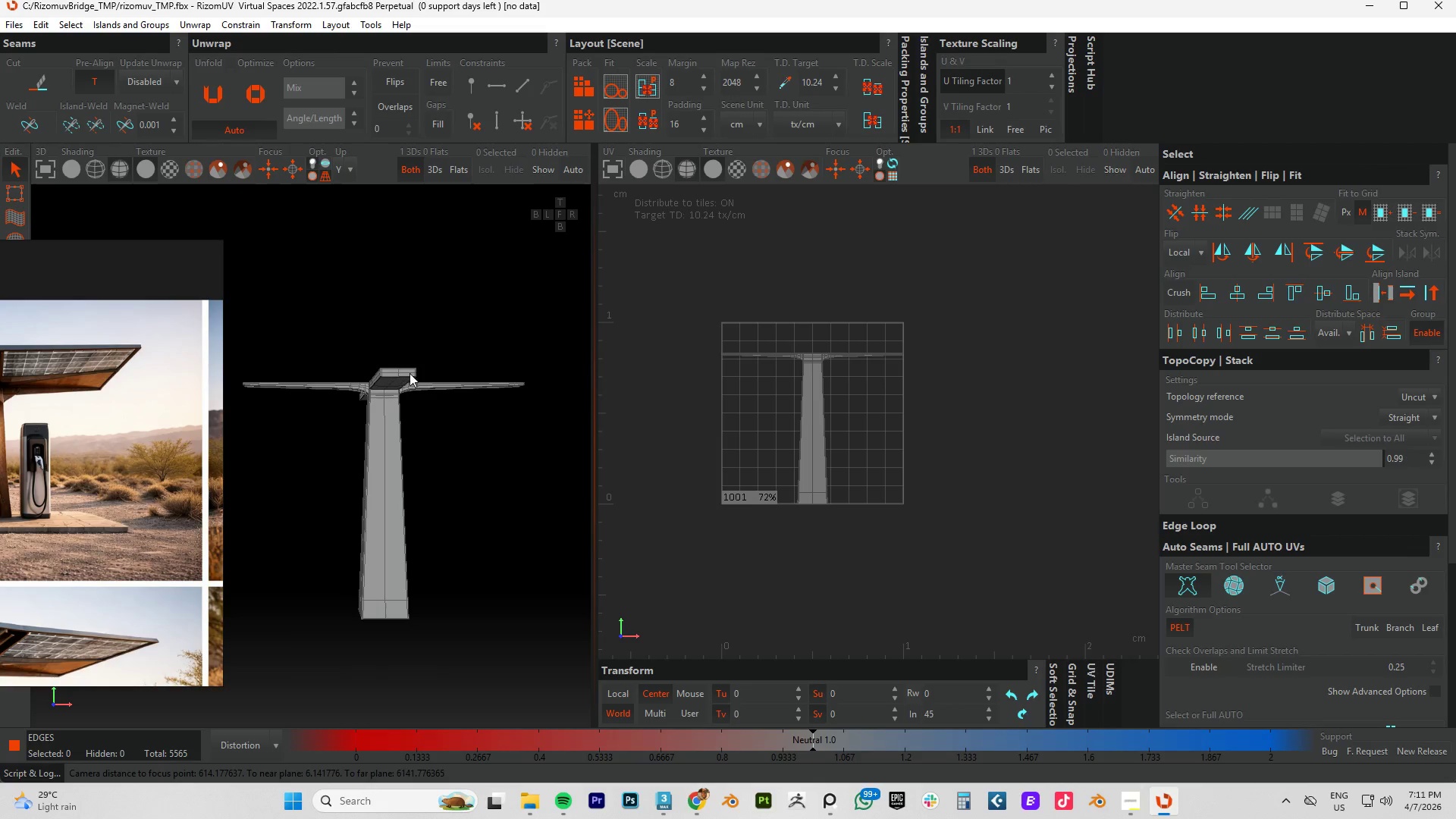 
hold_key(key=AltLeft, duration=0.69)
 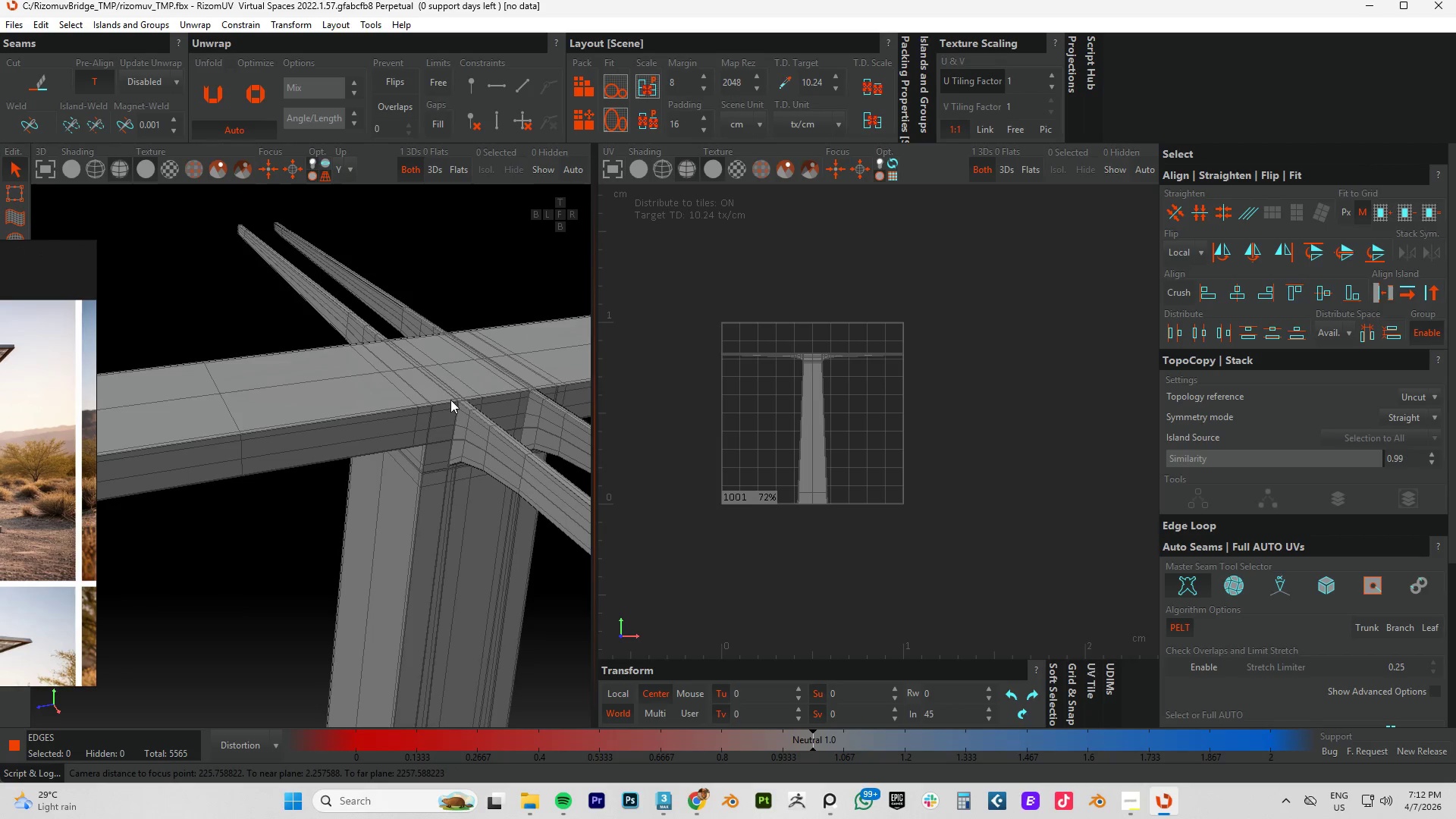 
scroll: coordinate [478, 401], scroll_direction: up, amount: 19.0
 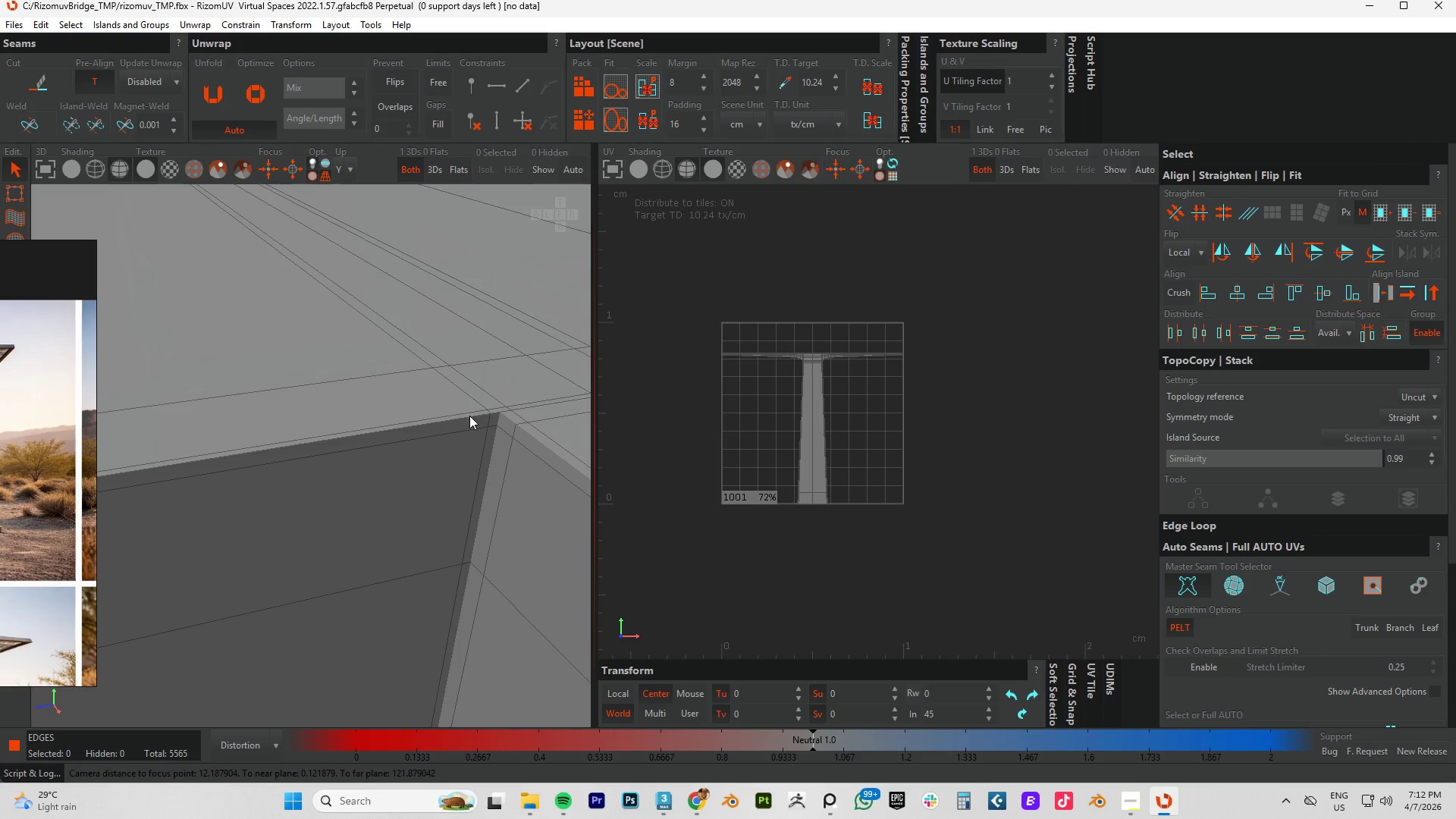 
double_click([468, 416])
 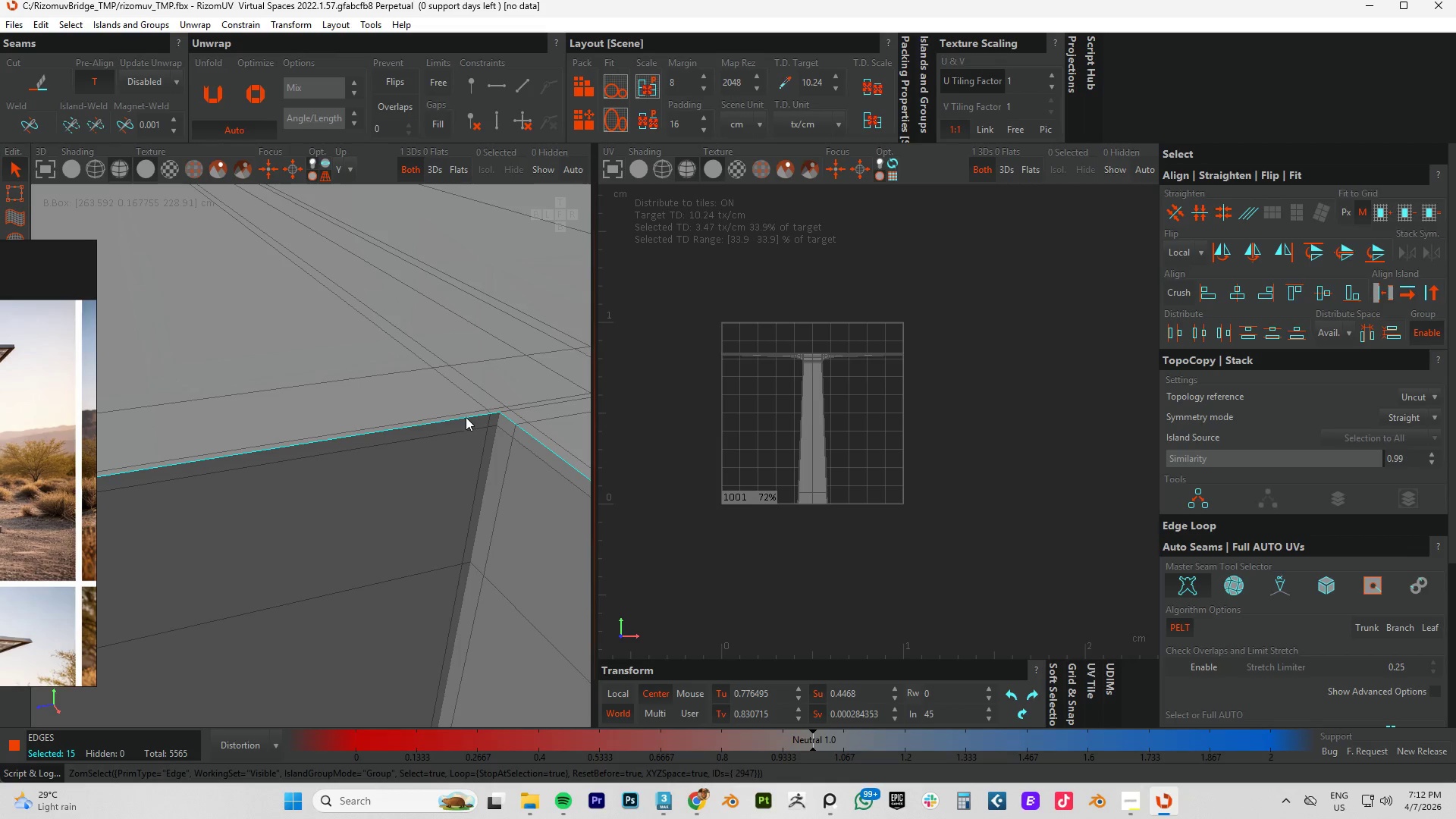 
scroll: coordinate [528, 438], scroll_direction: down, amount: 6.0
 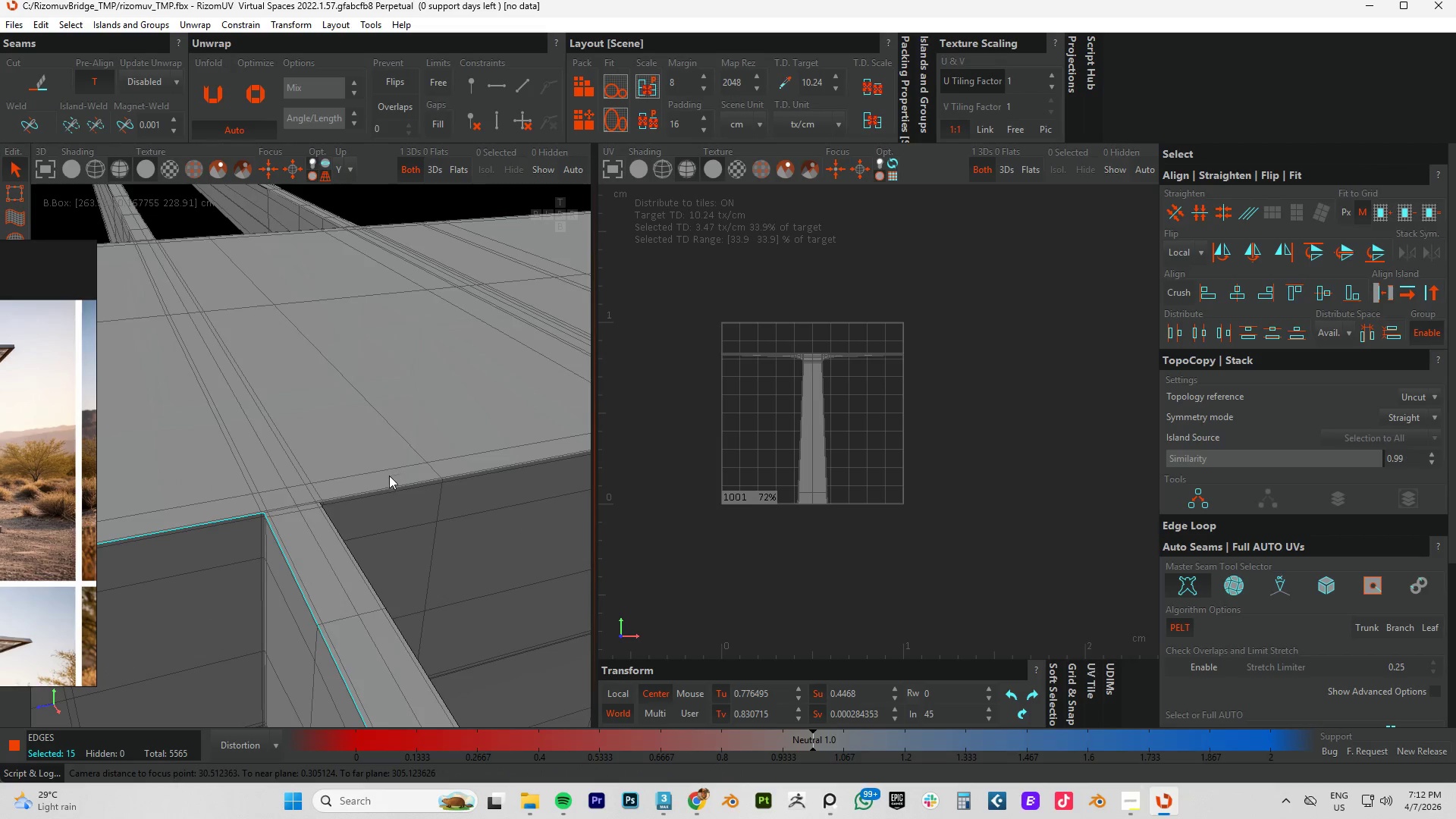 
hold_key(key=AltLeft, duration=0.52)
 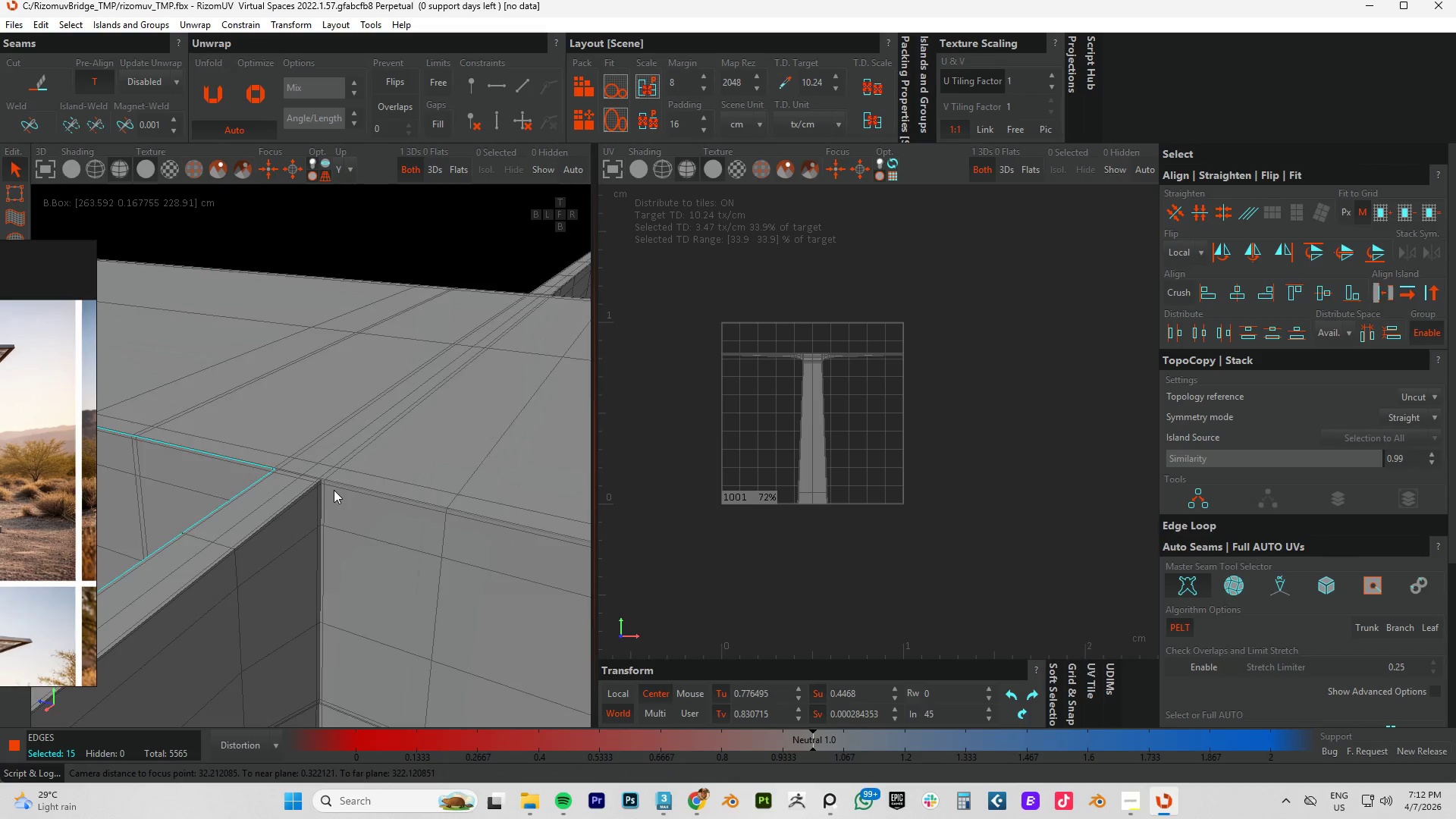 
hold_key(key=AltLeft, duration=0.31)
 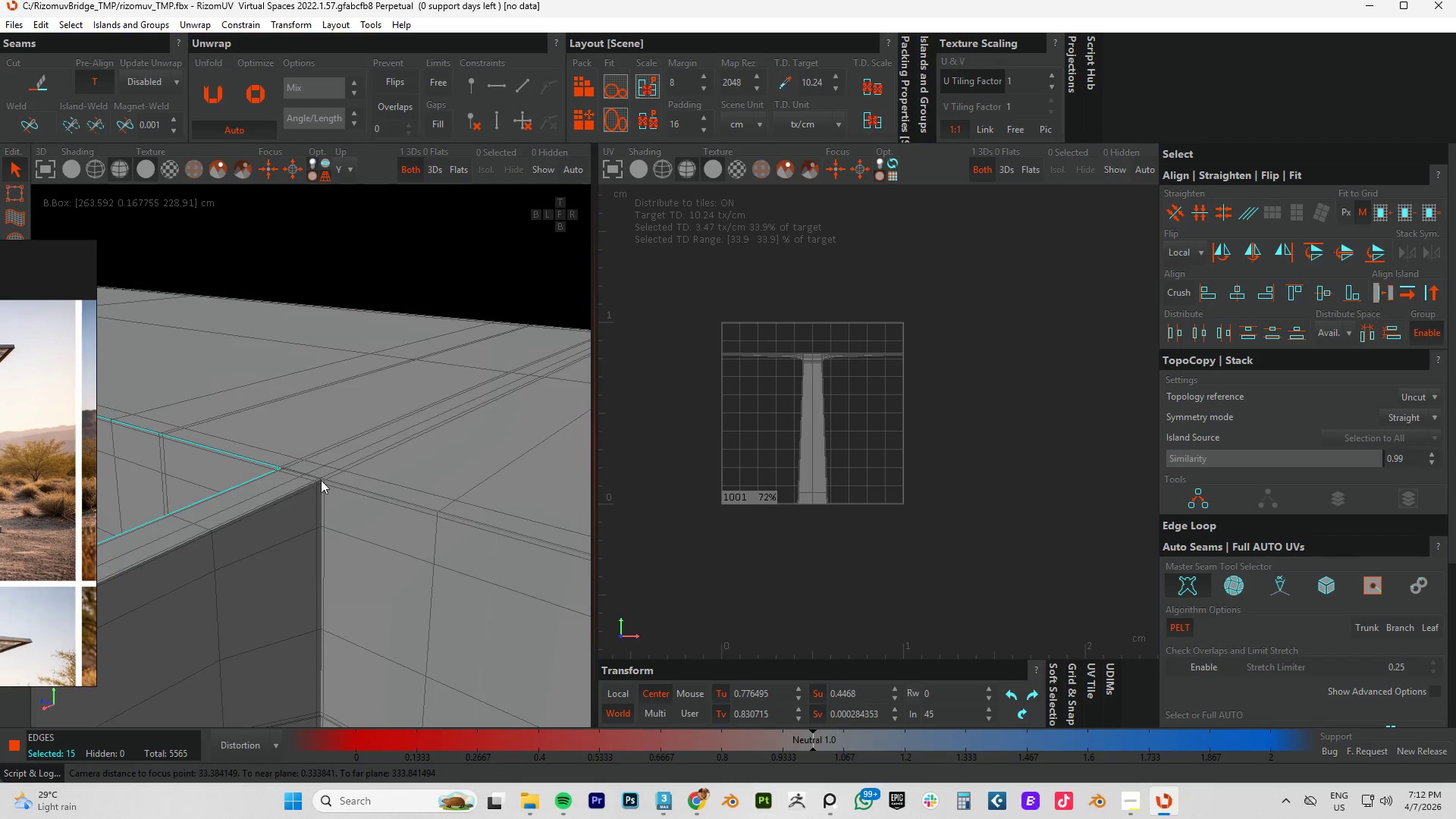 
hold_key(key=ControlLeft, duration=1.2)
 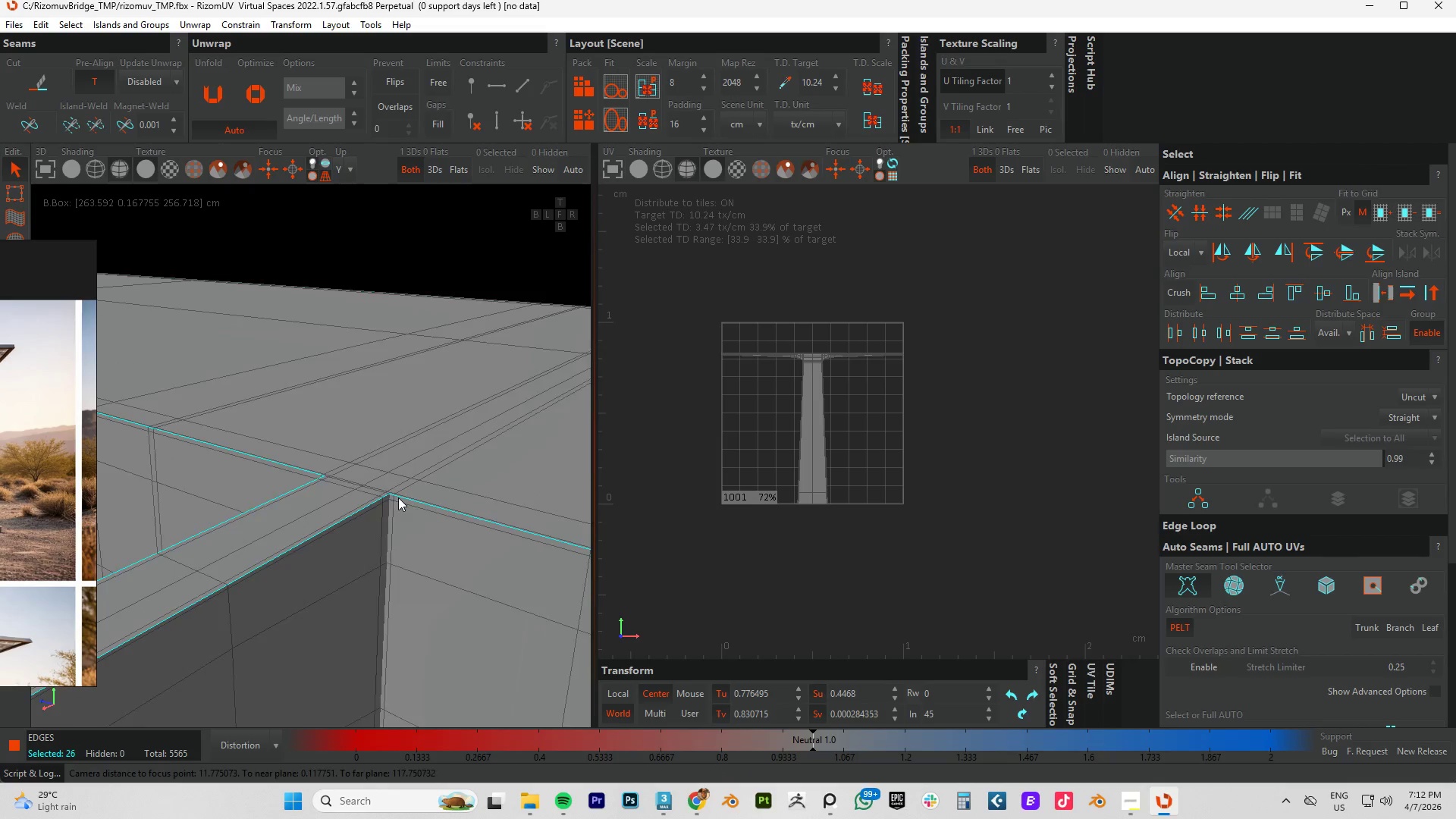 
scroll: coordinate [328, 481], scroll_direction: up, amount: 10.0
 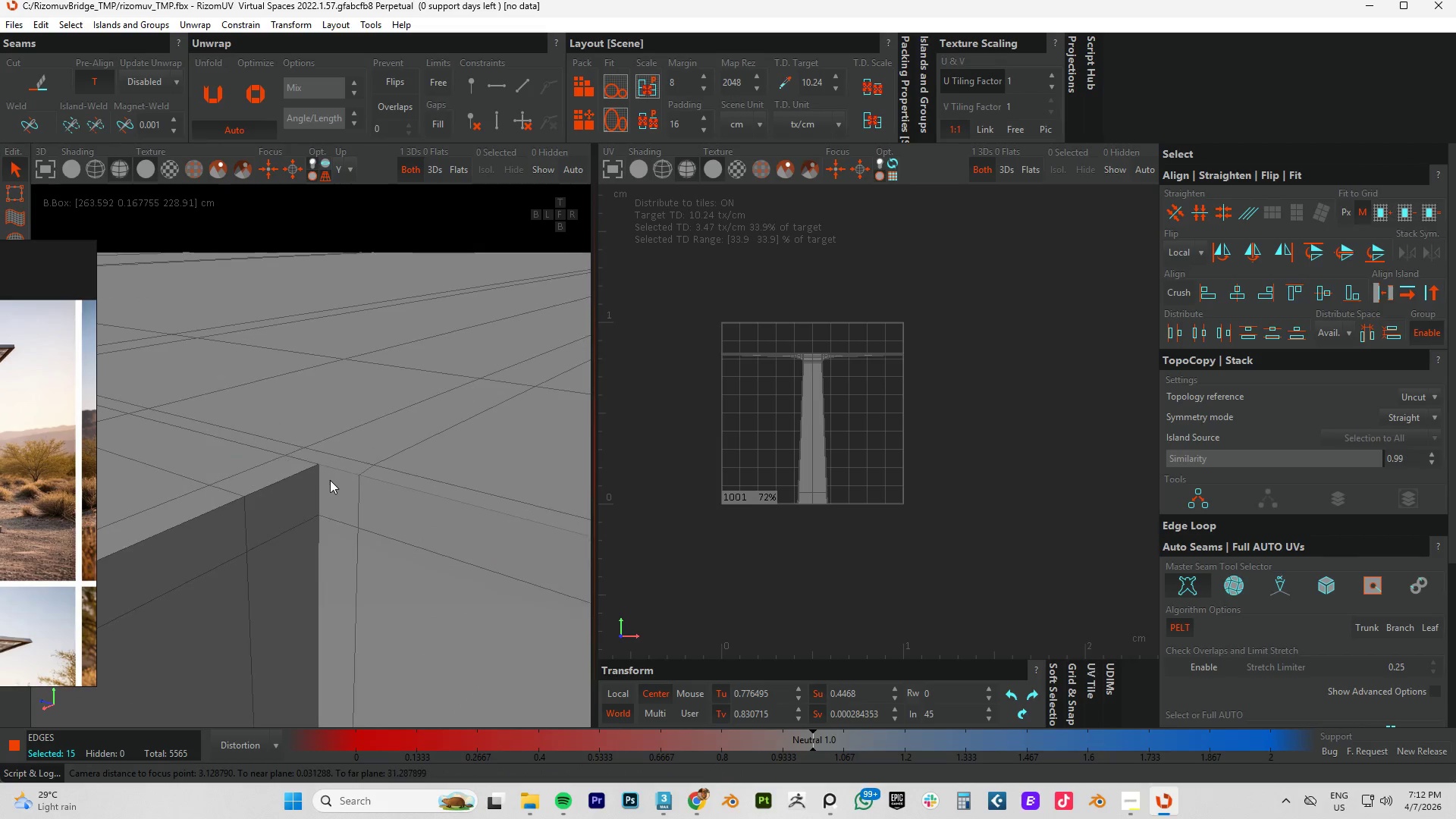 
left_click([331, 468])
 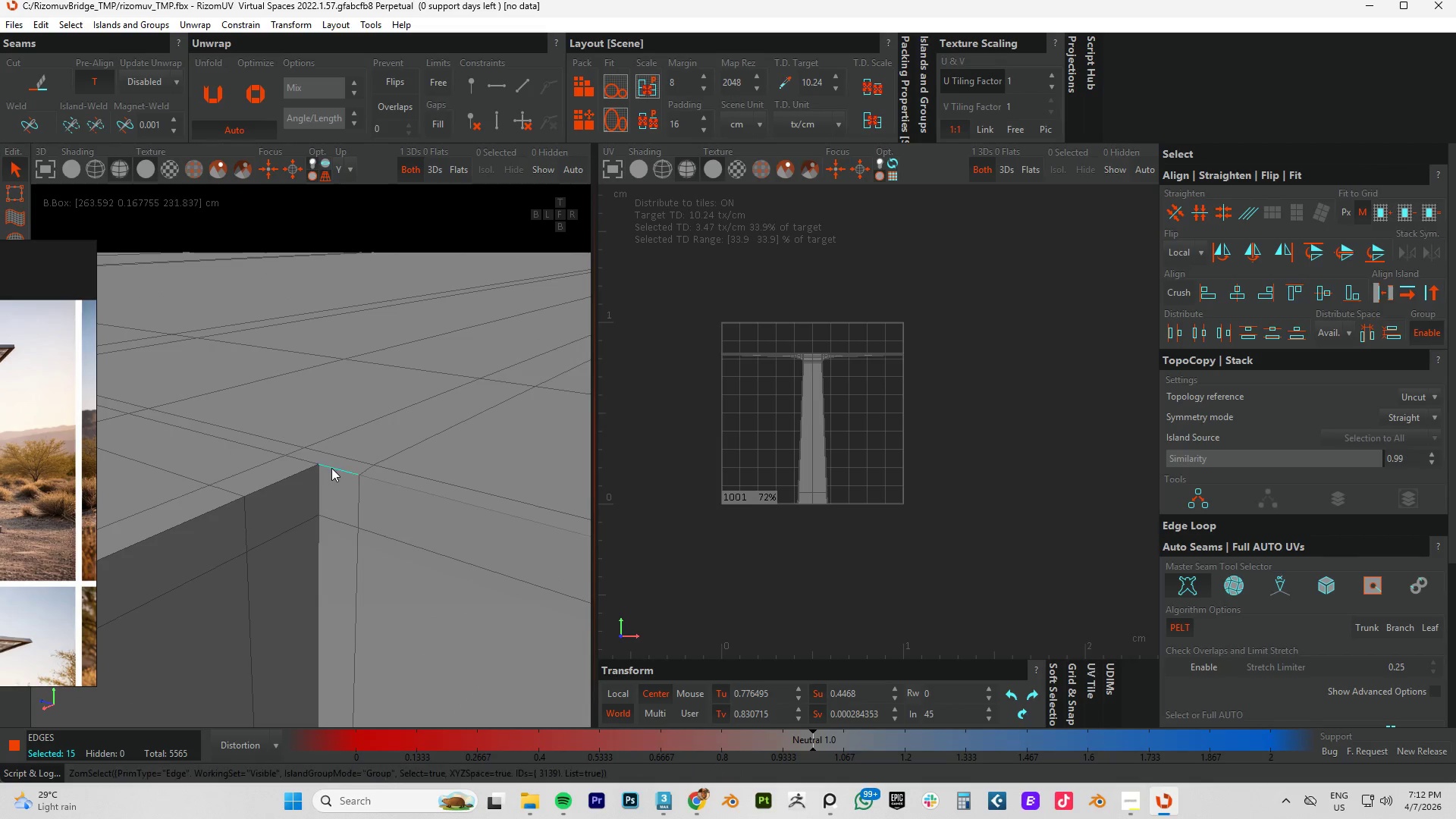 
double_click([331, 468])
 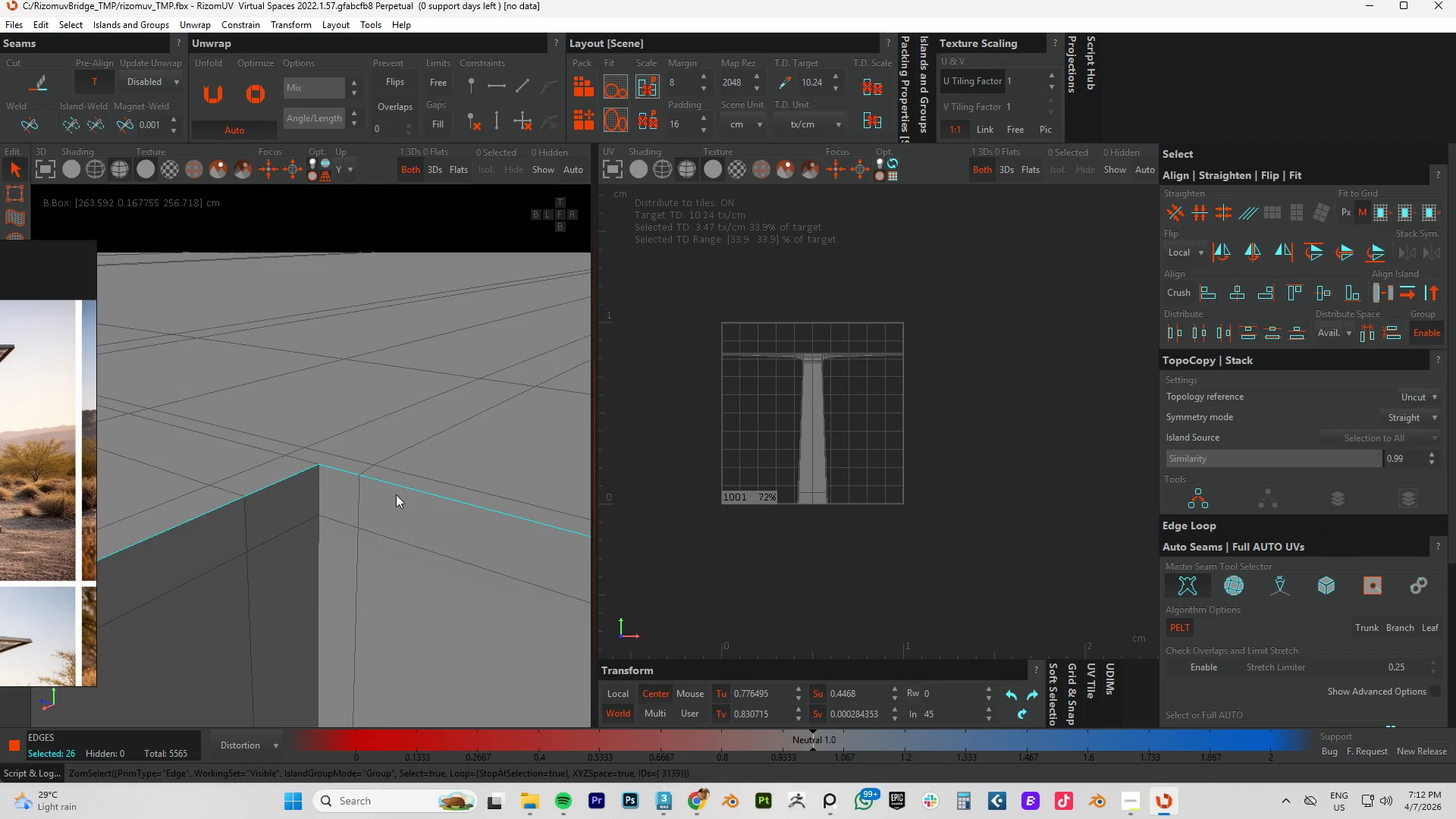 
hold_key(key=AltLeft, duration=0.77)
 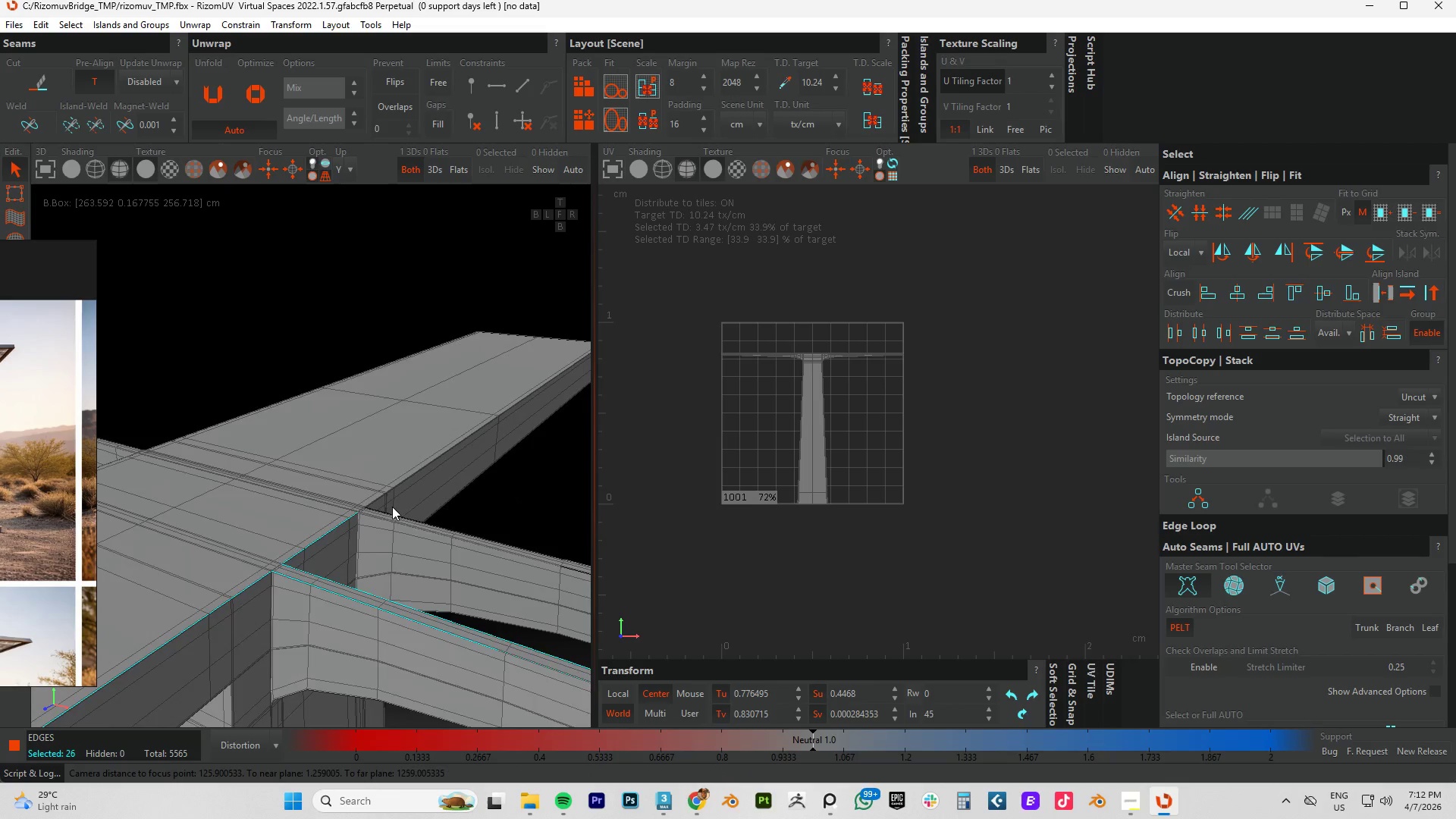 
scroll: coordinate [444, 510], scroll_direction: down, amount: 21.0
 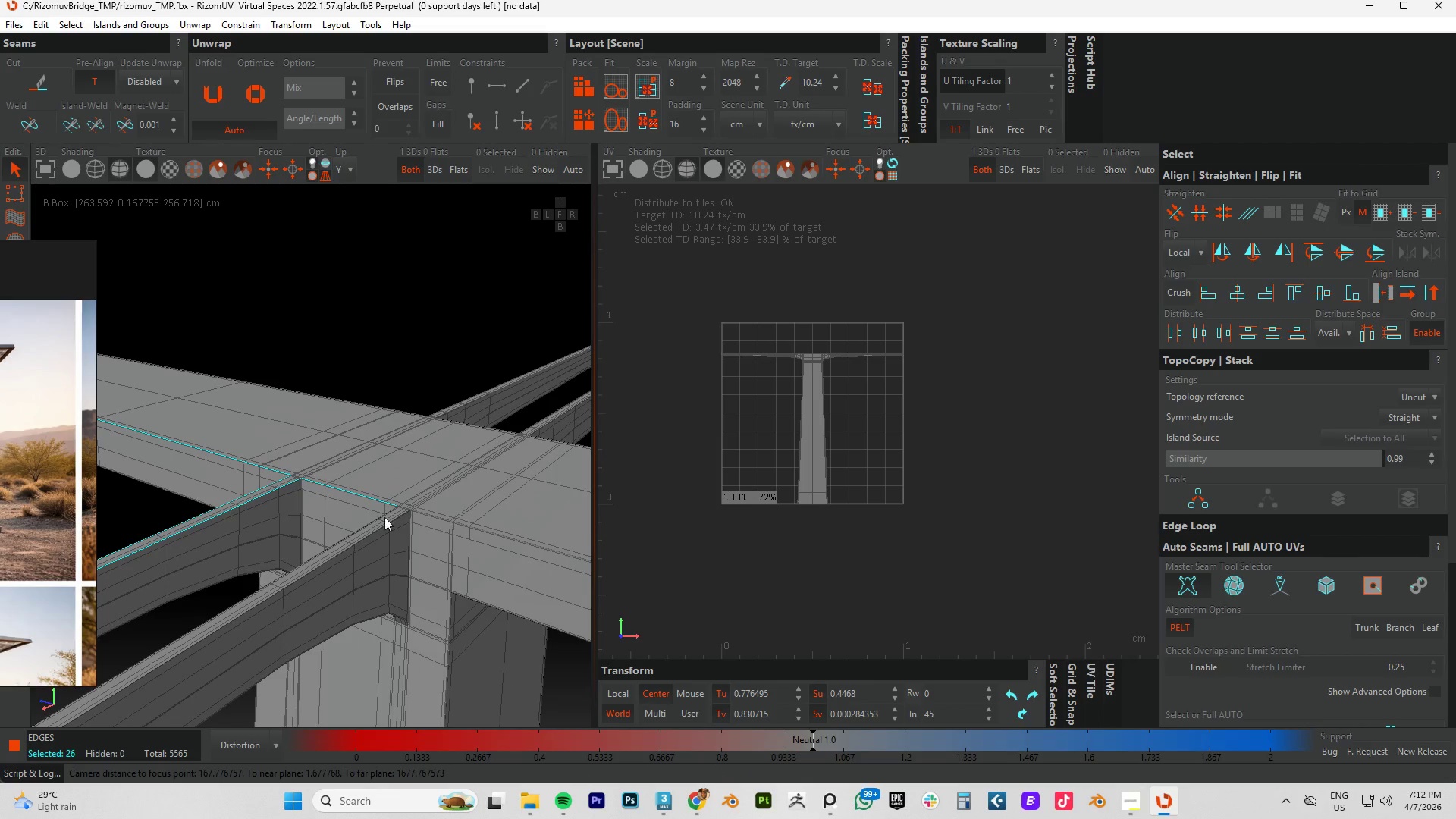 
hold_key(key=ControlLeft, duration=1.5)
 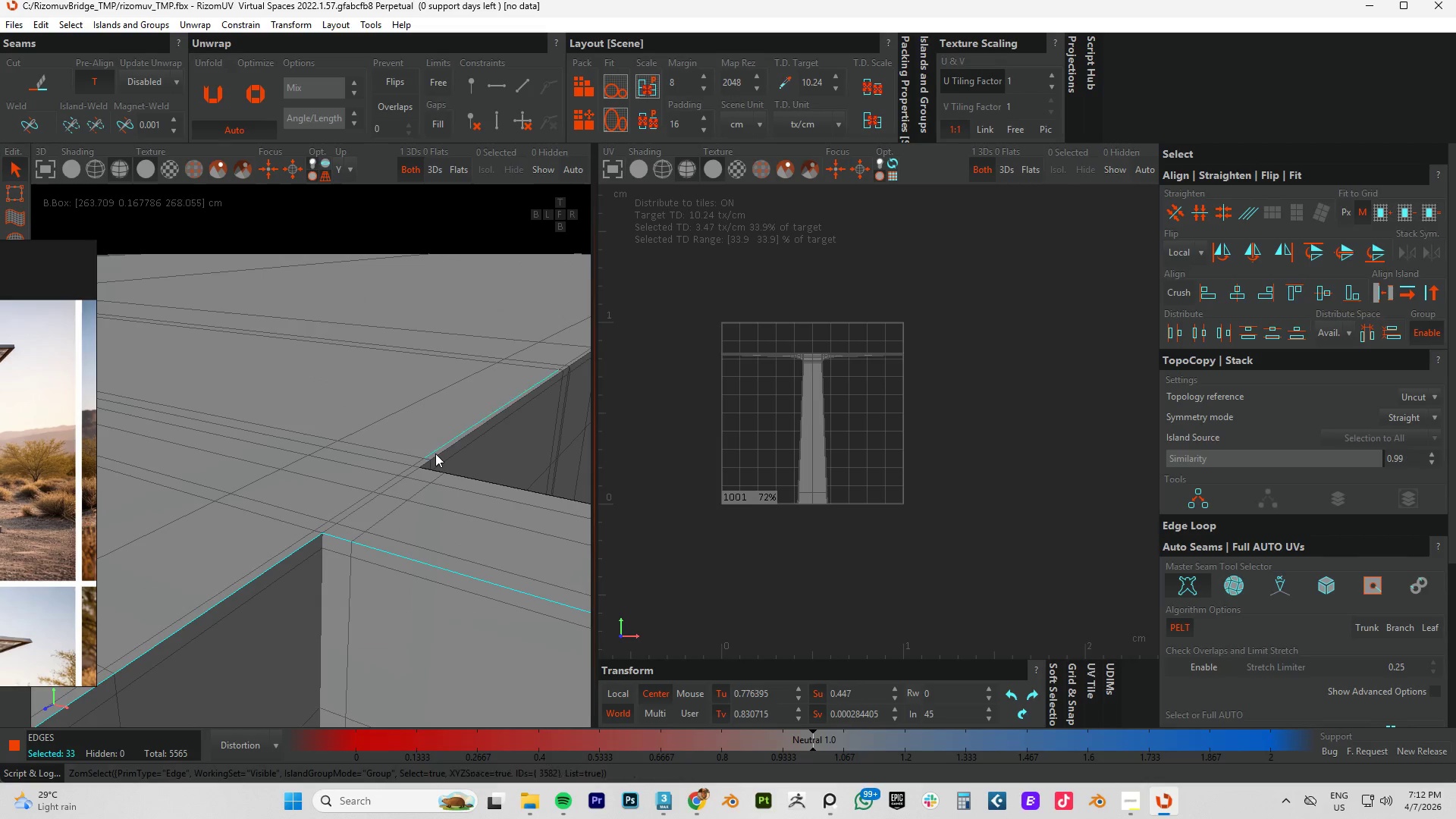 
scroll: coordinate [322, 565], scroll_direction: up, amount: 10.0
 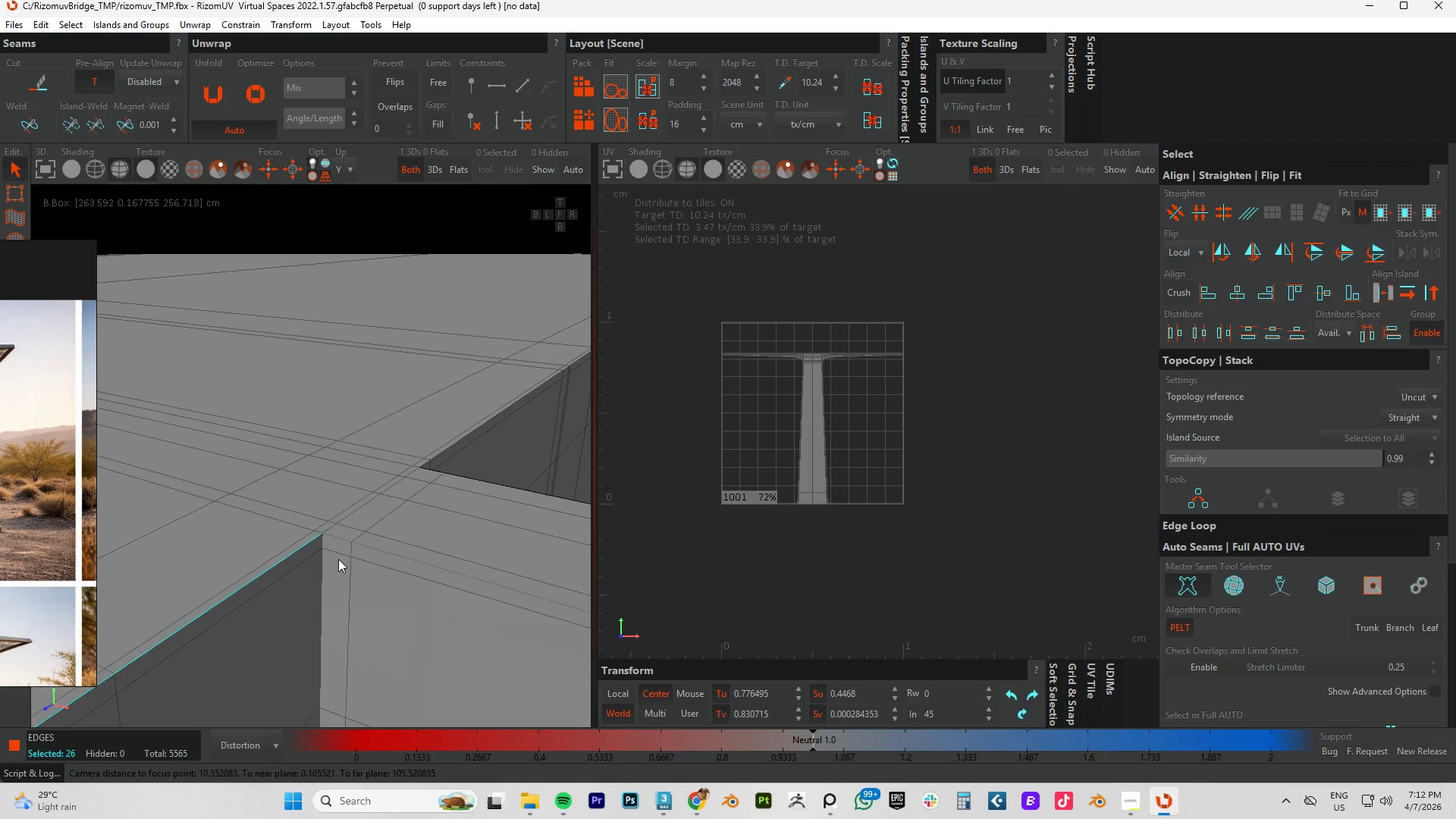 
left_click([334, 536])
 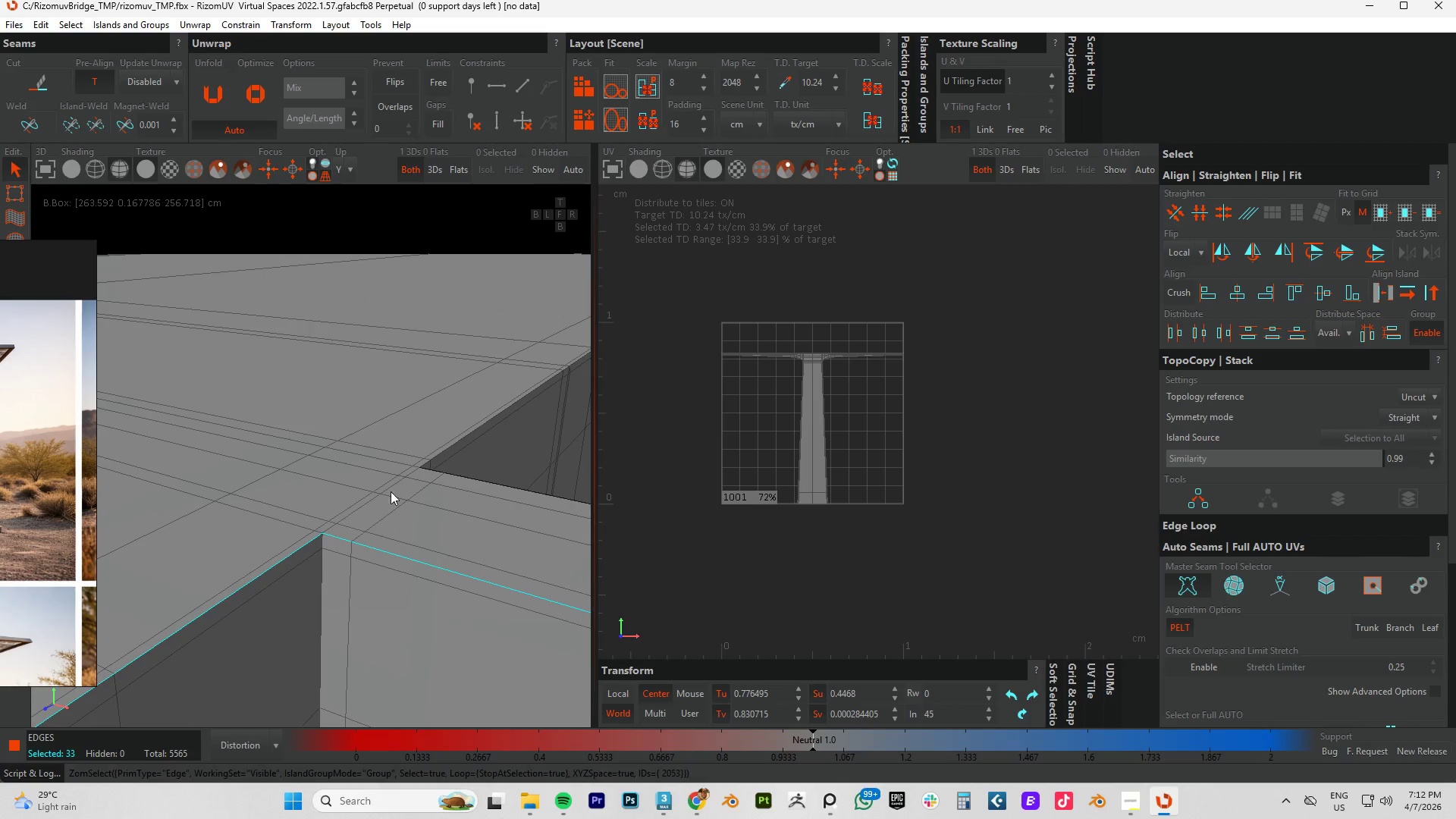 
left_click([435, 453])
 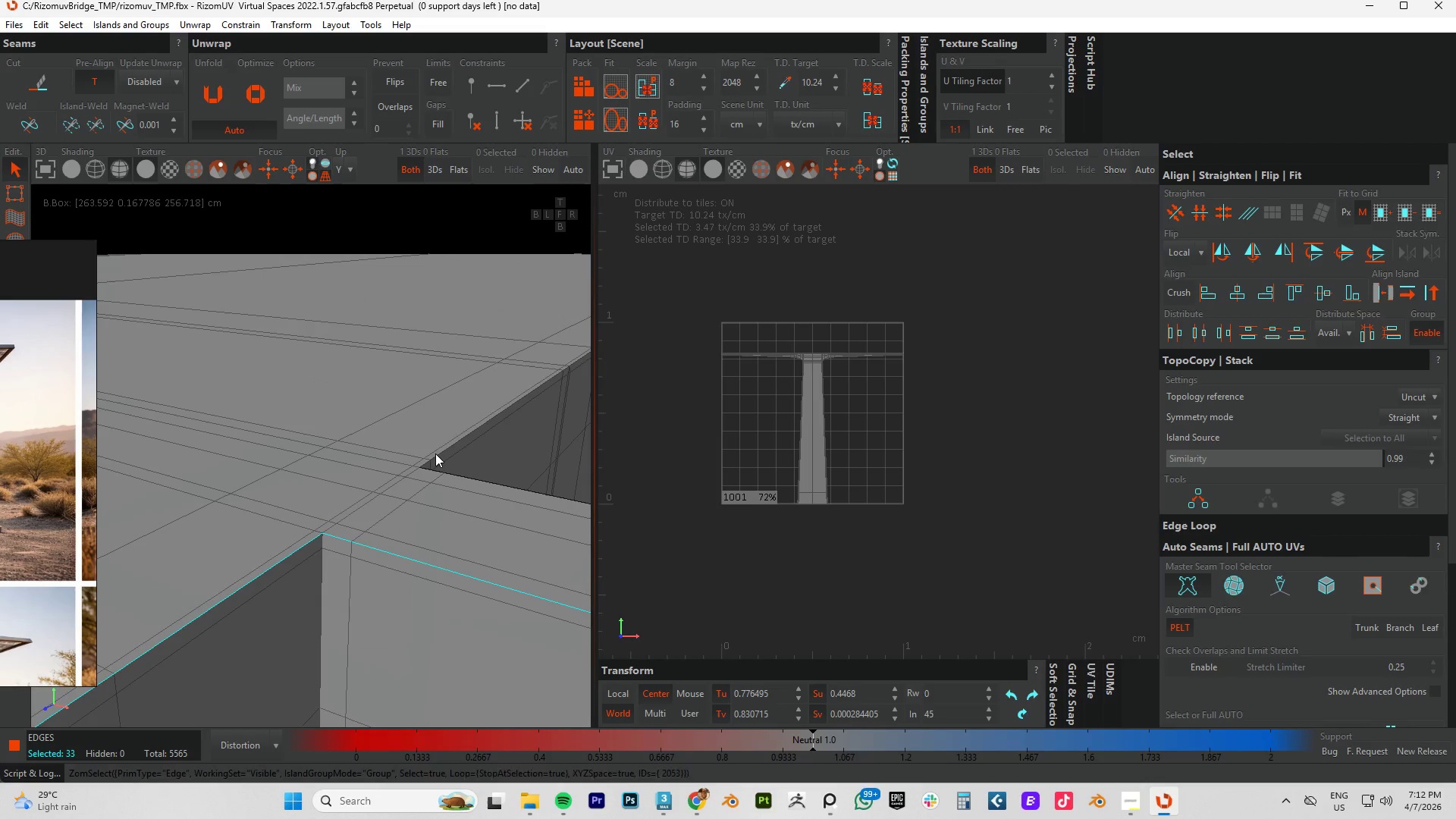 
double_click([435, 453])
 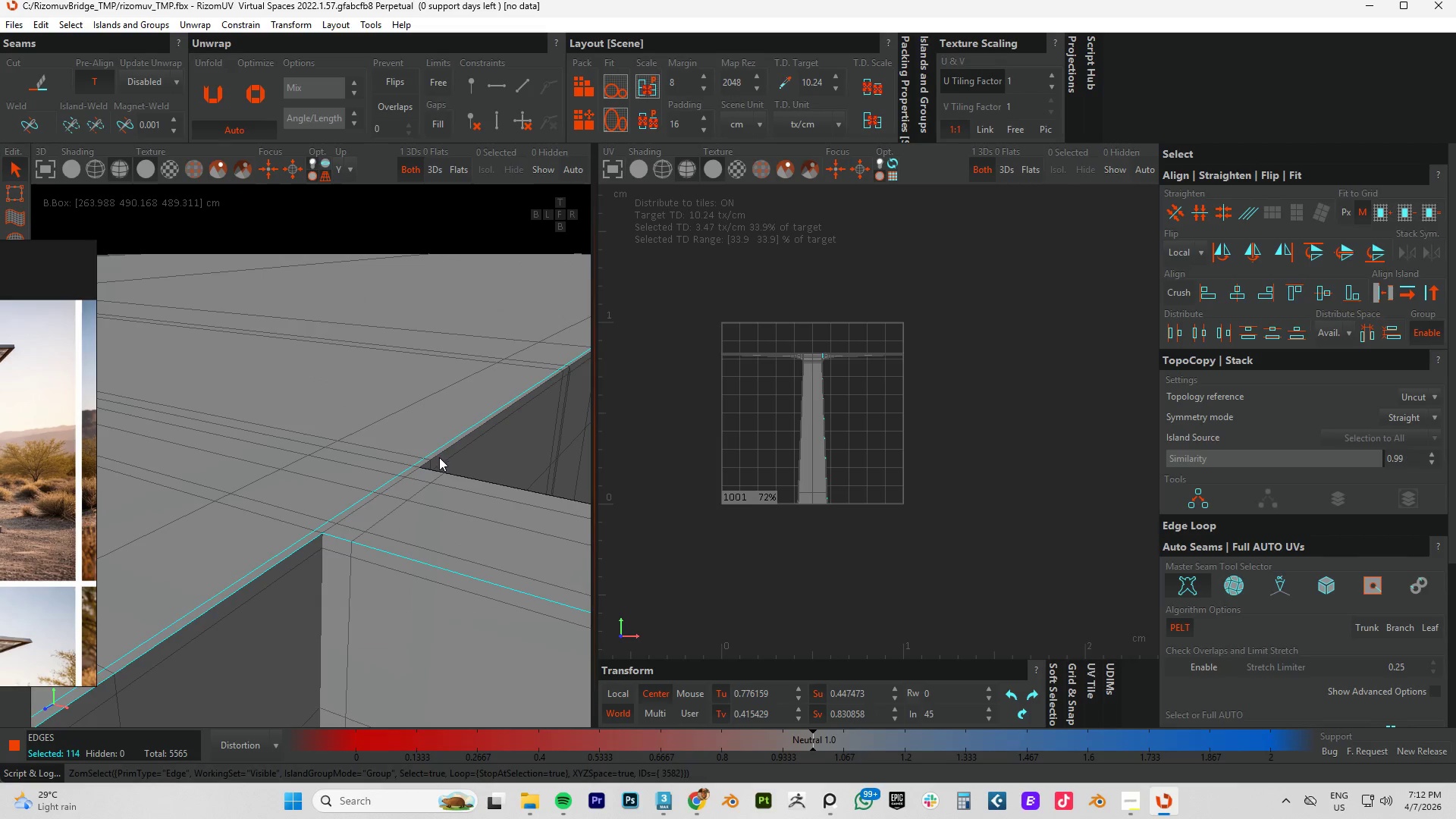 
key(Control+Z)
 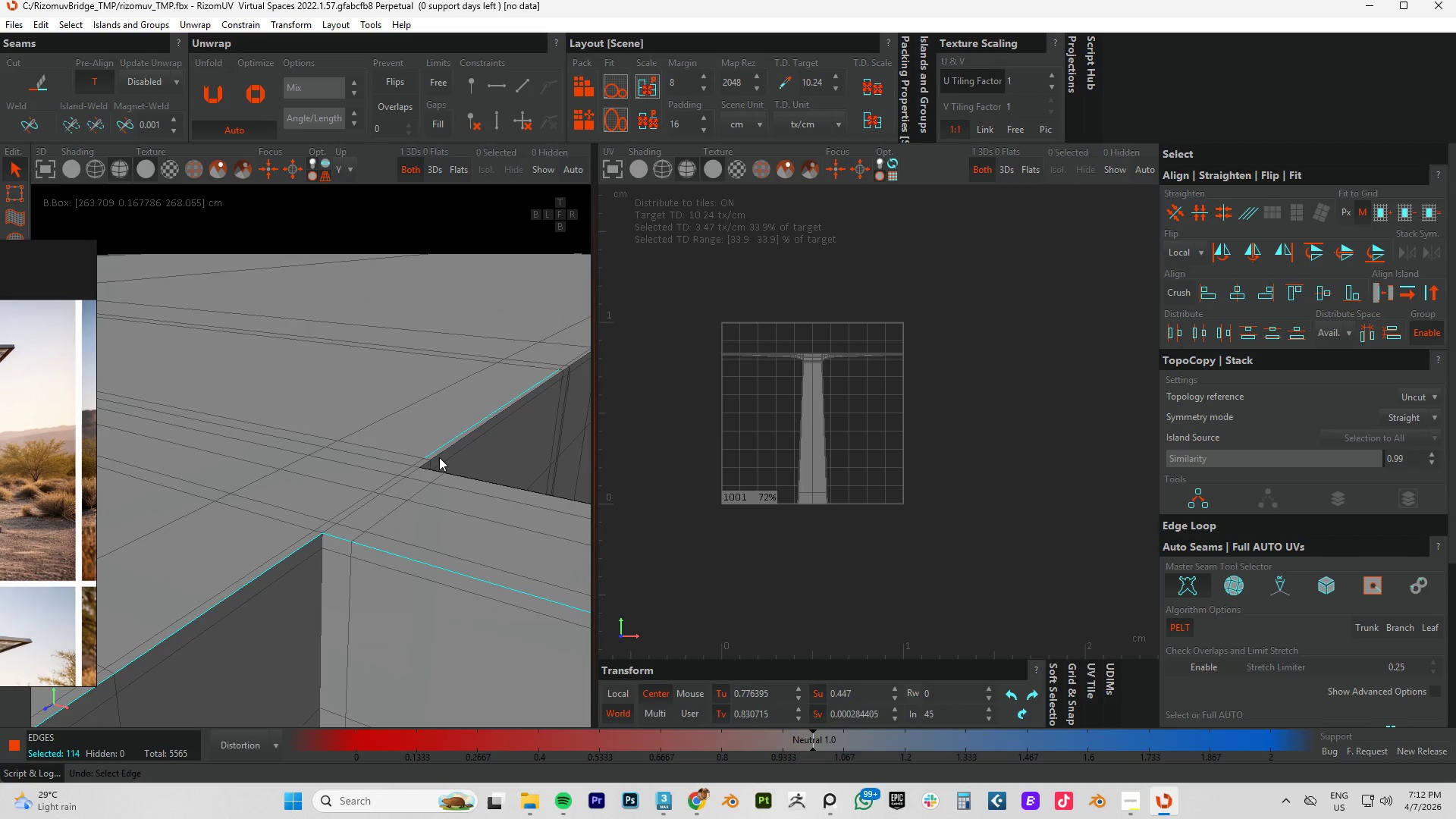 
key(Control+Z)
 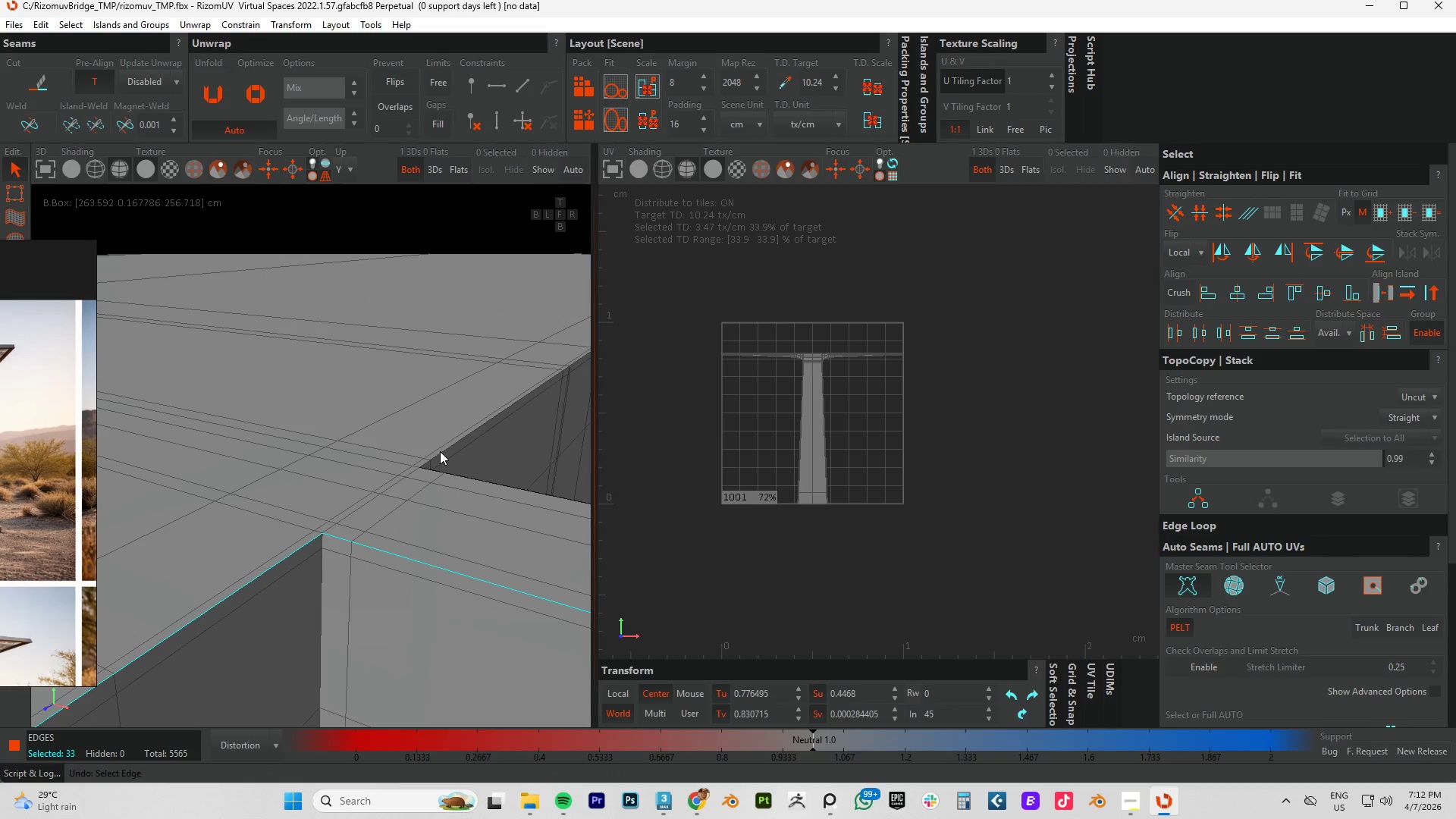 
double_click([440, 451])
 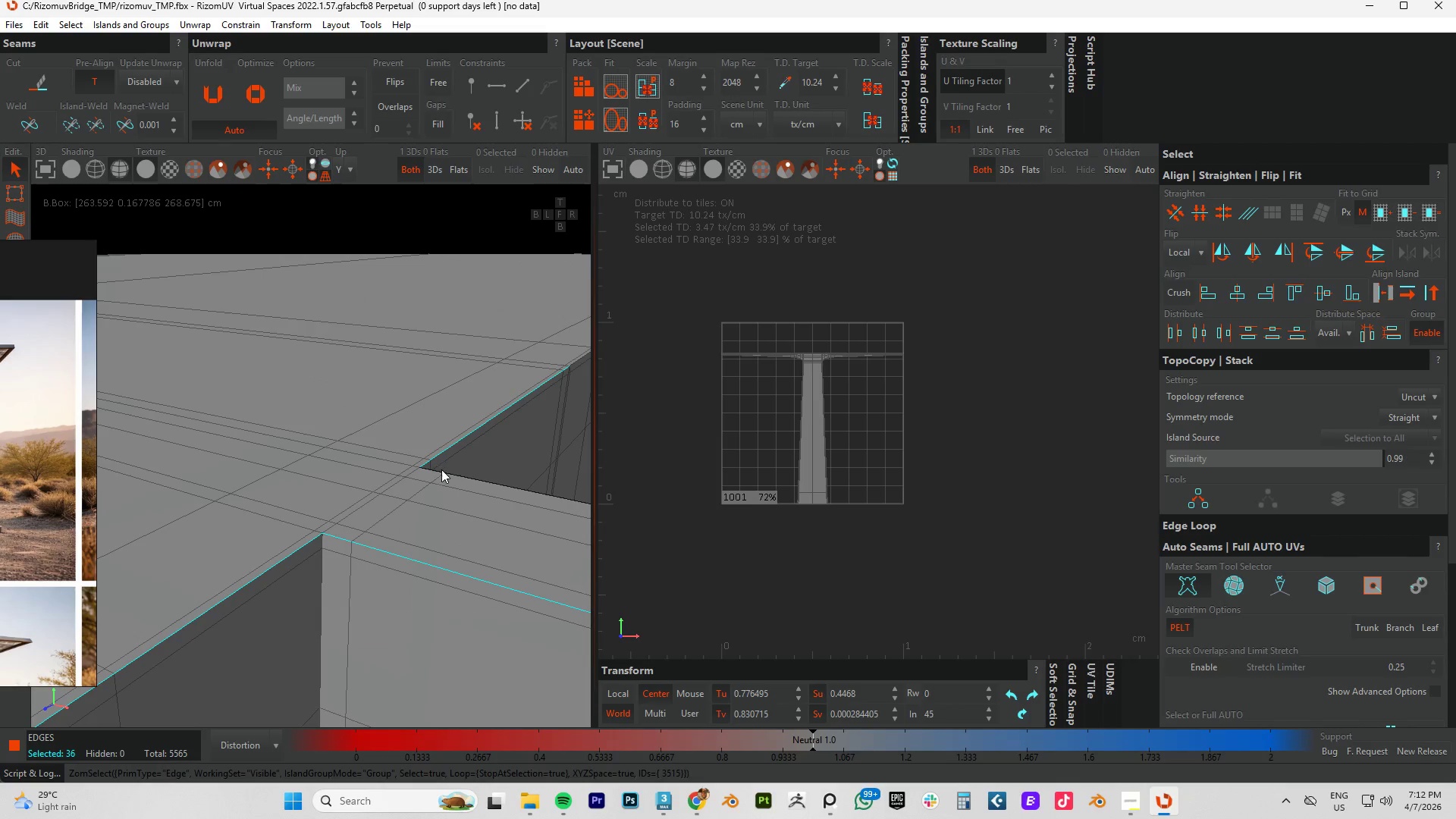 
left_click([441, 469])
 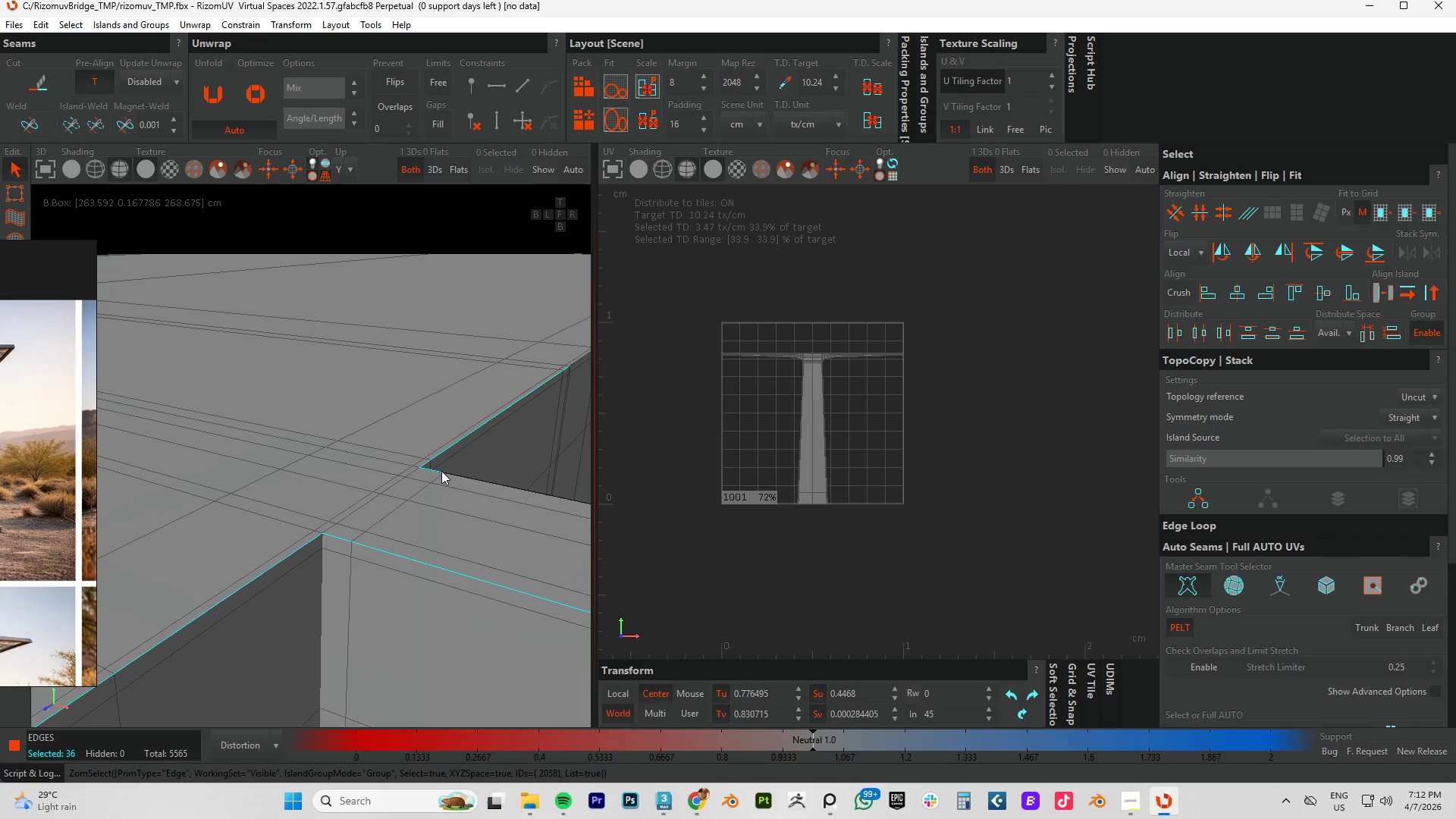 
double_click([441, 471])
 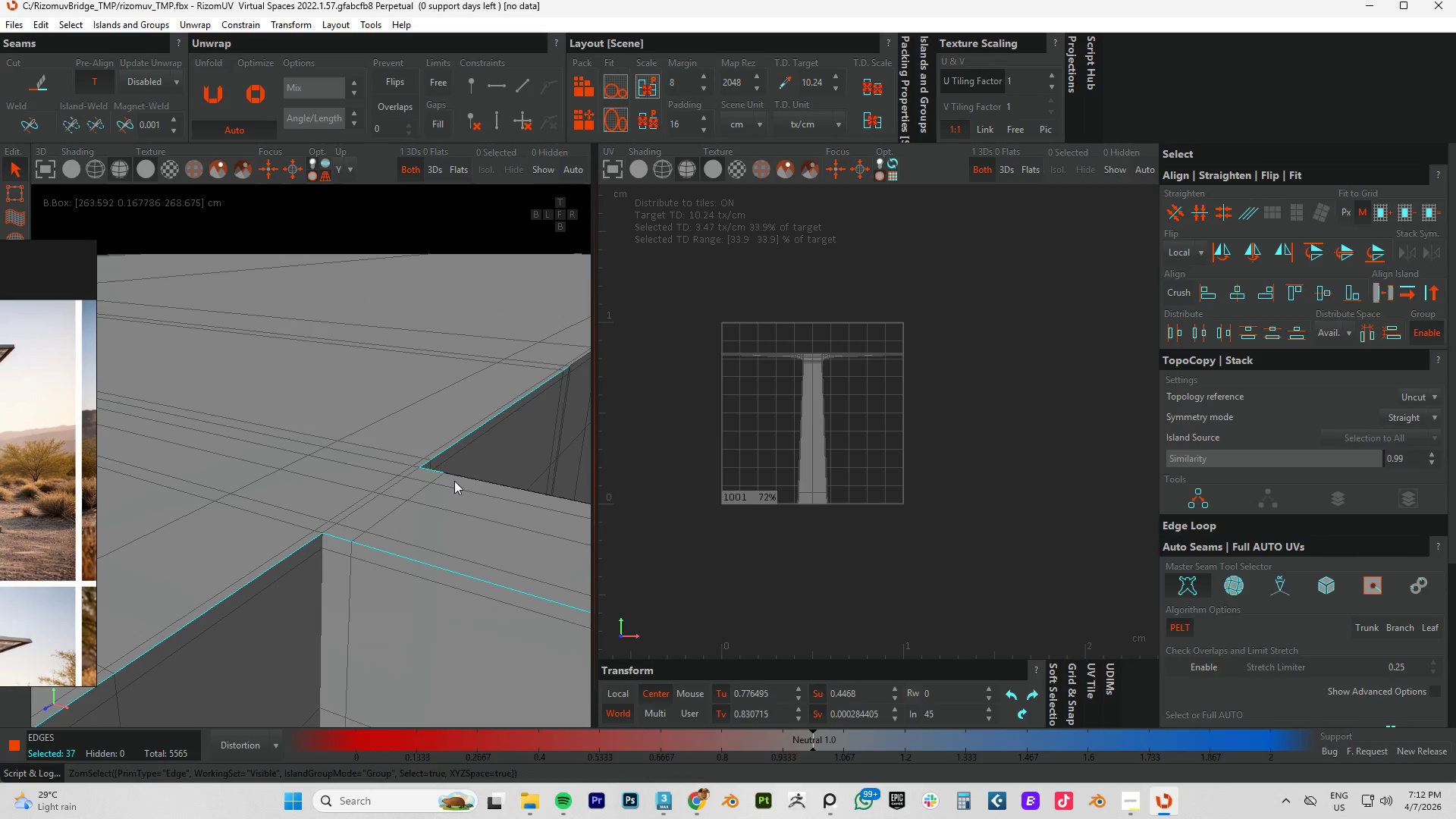 
double_click([458, 476])
 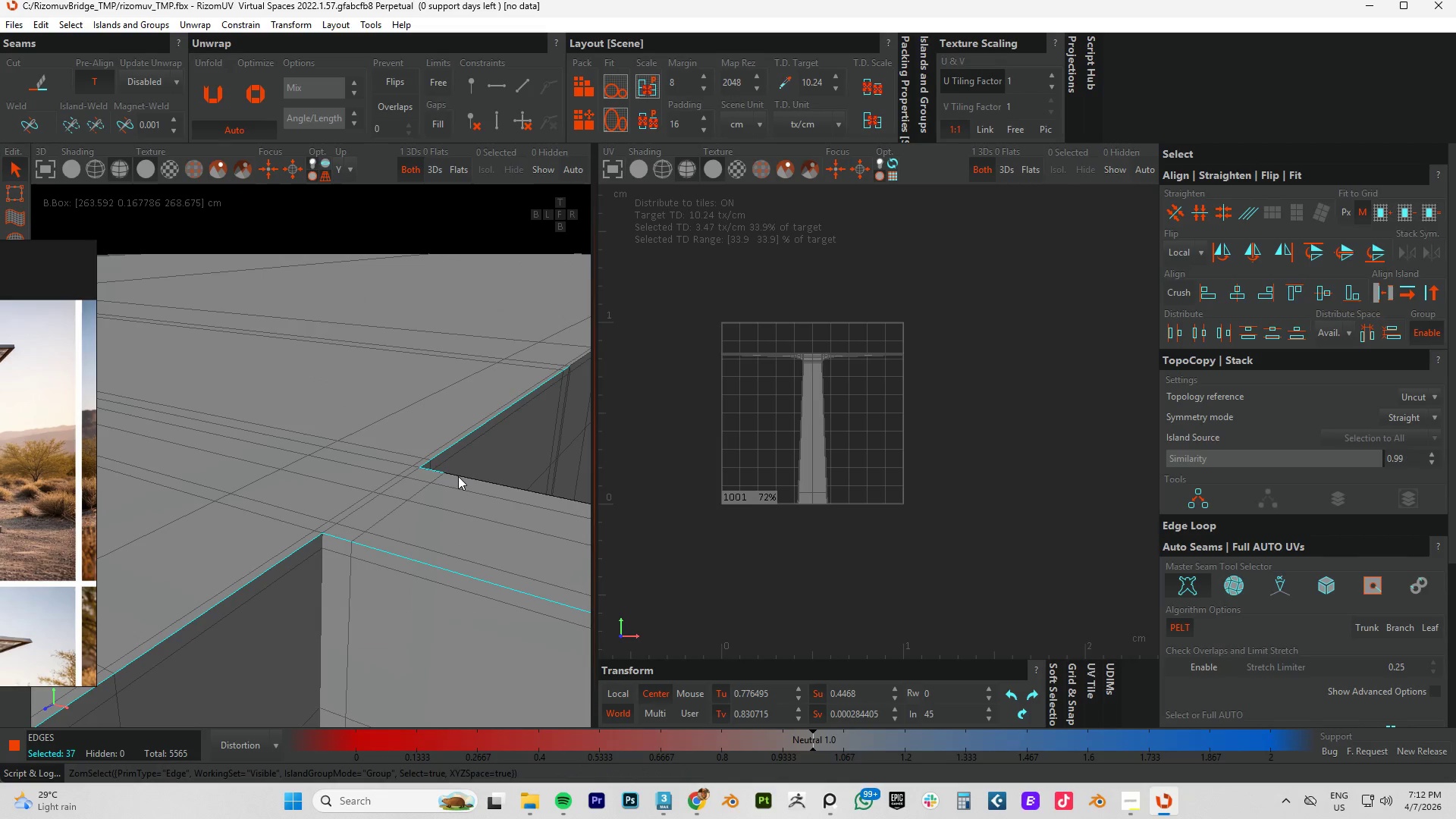 
triple_click([458, 476])
 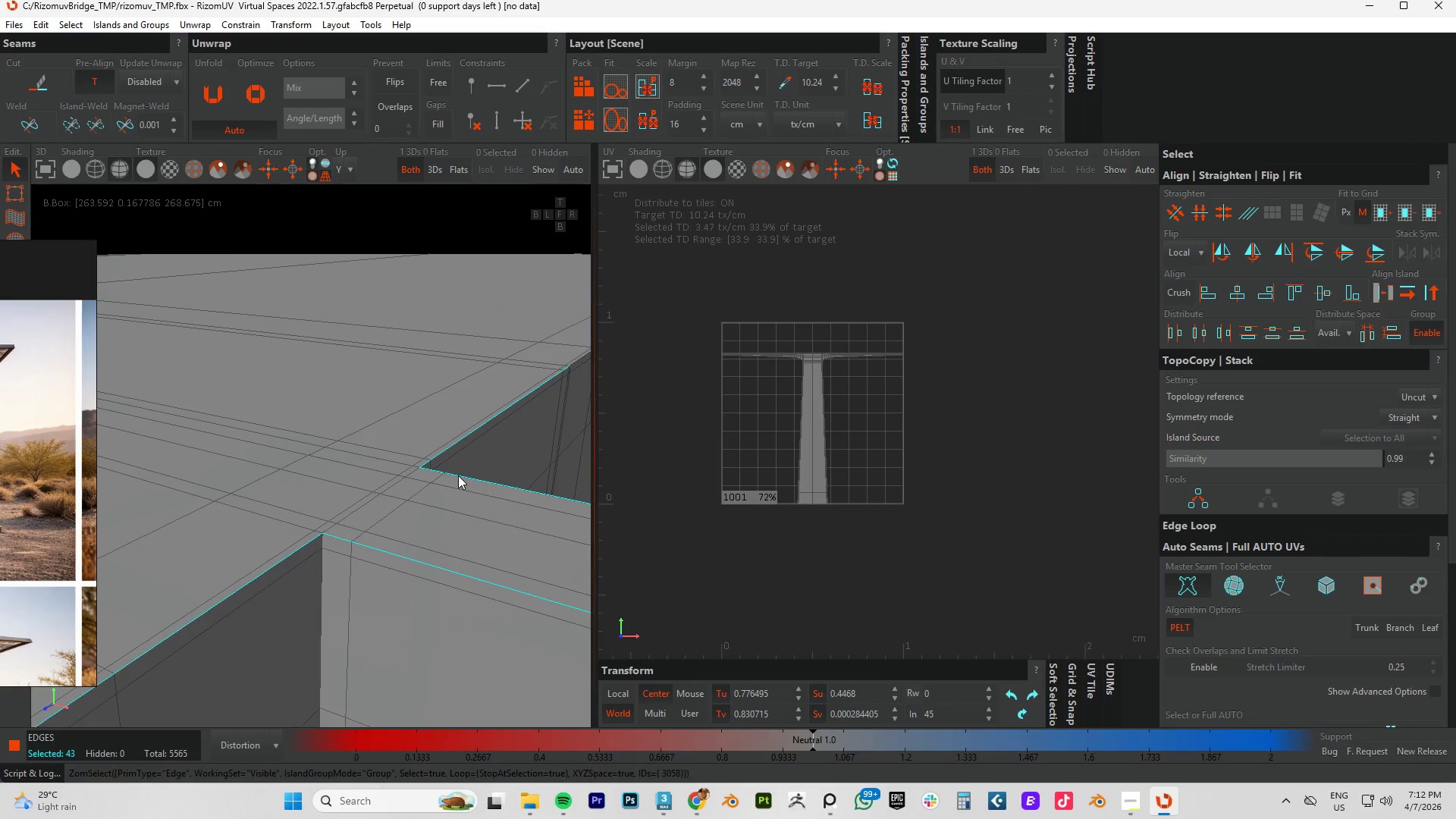 
scroll: coordinate [441, 439], scroll_direction: down, amount: 28.0
 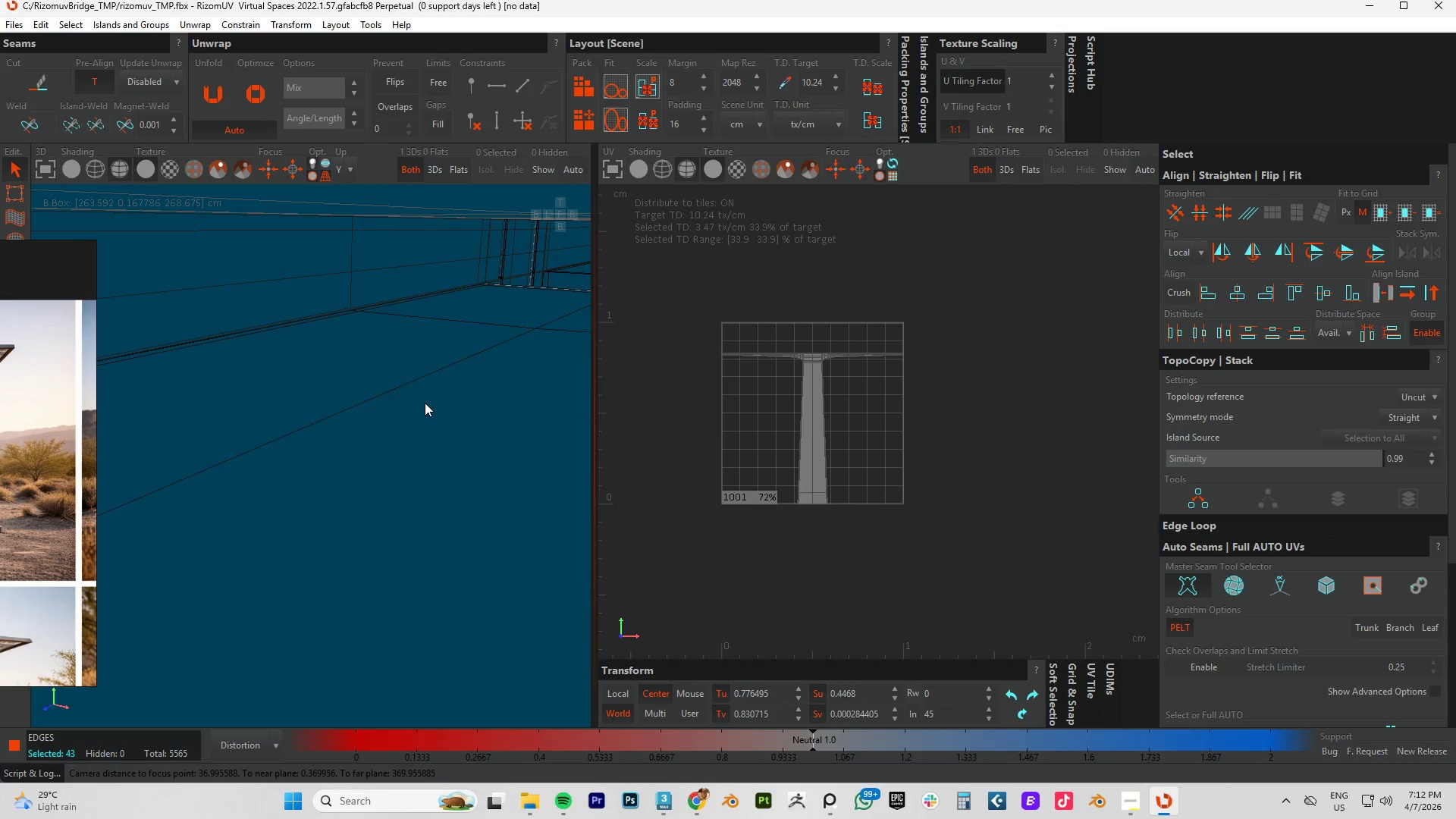 
hold_key(key=AltLeft, duration=0.5)
scroll: coordinate [441, 399], scroll_direction: down, amount: 6.0
 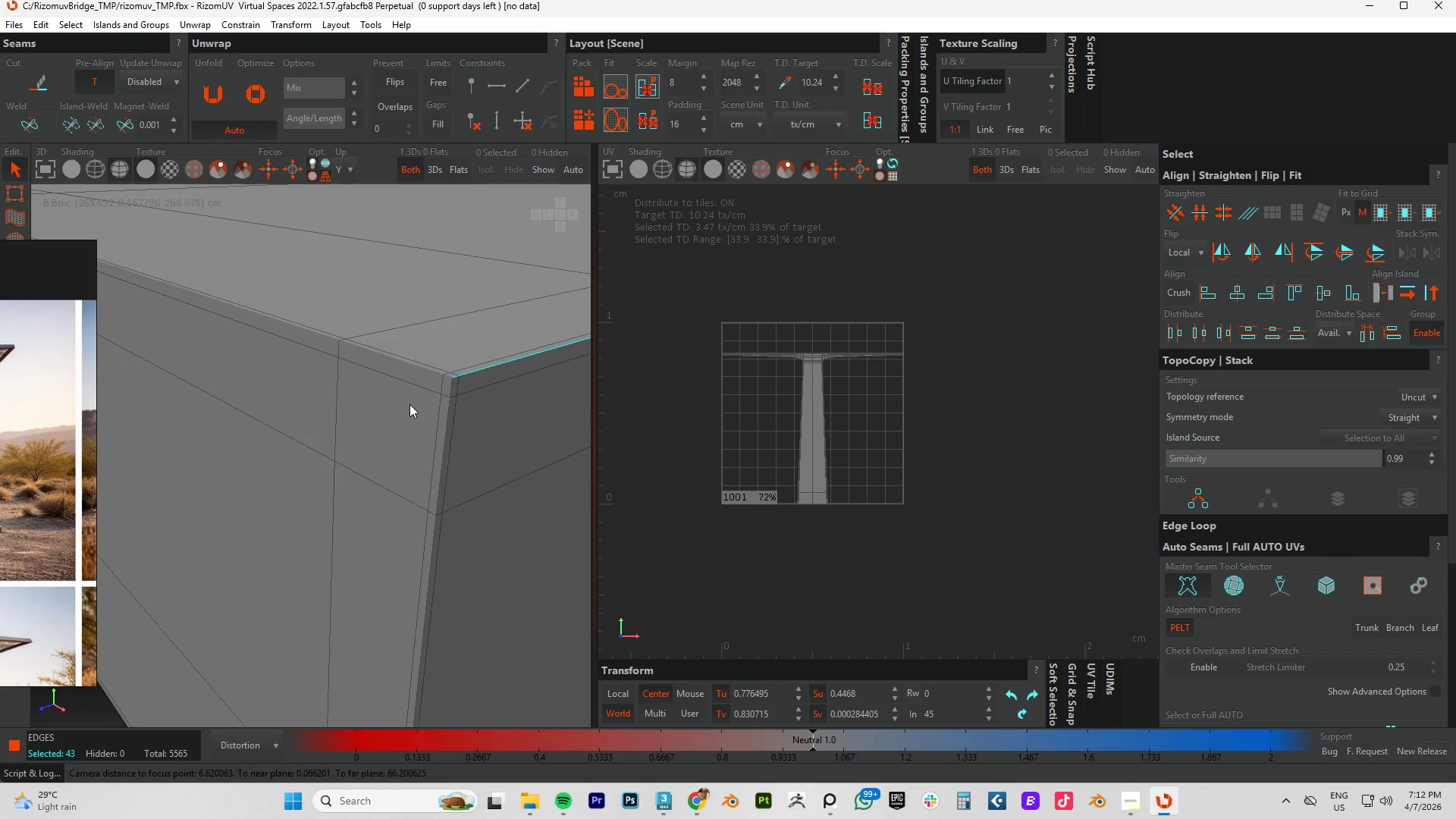 
hold_key(key=ControlLeft, duration=1.5)
 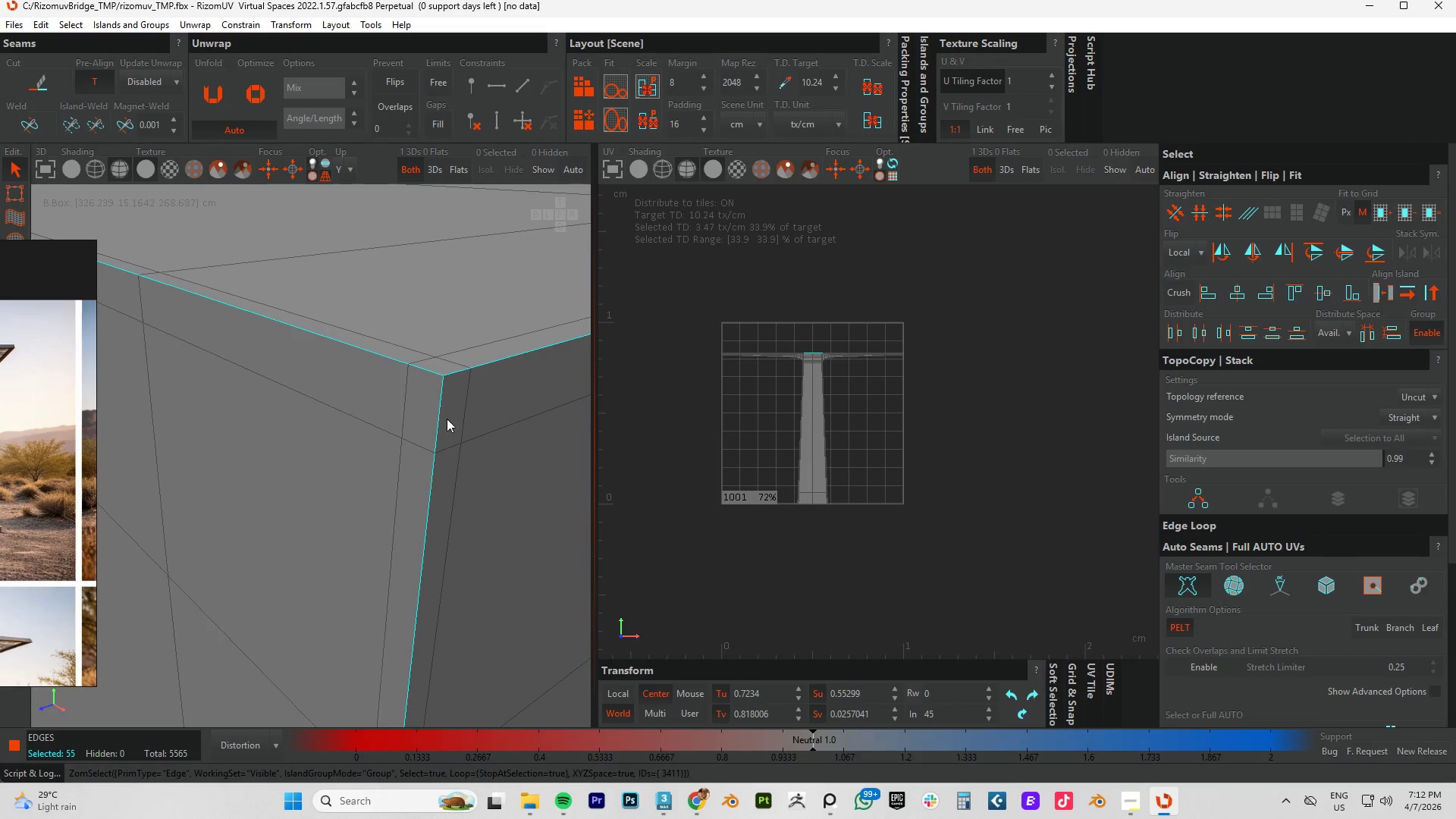 
scroll: coordinate [429, 394], scroll_direction: up, amount: 5.0
 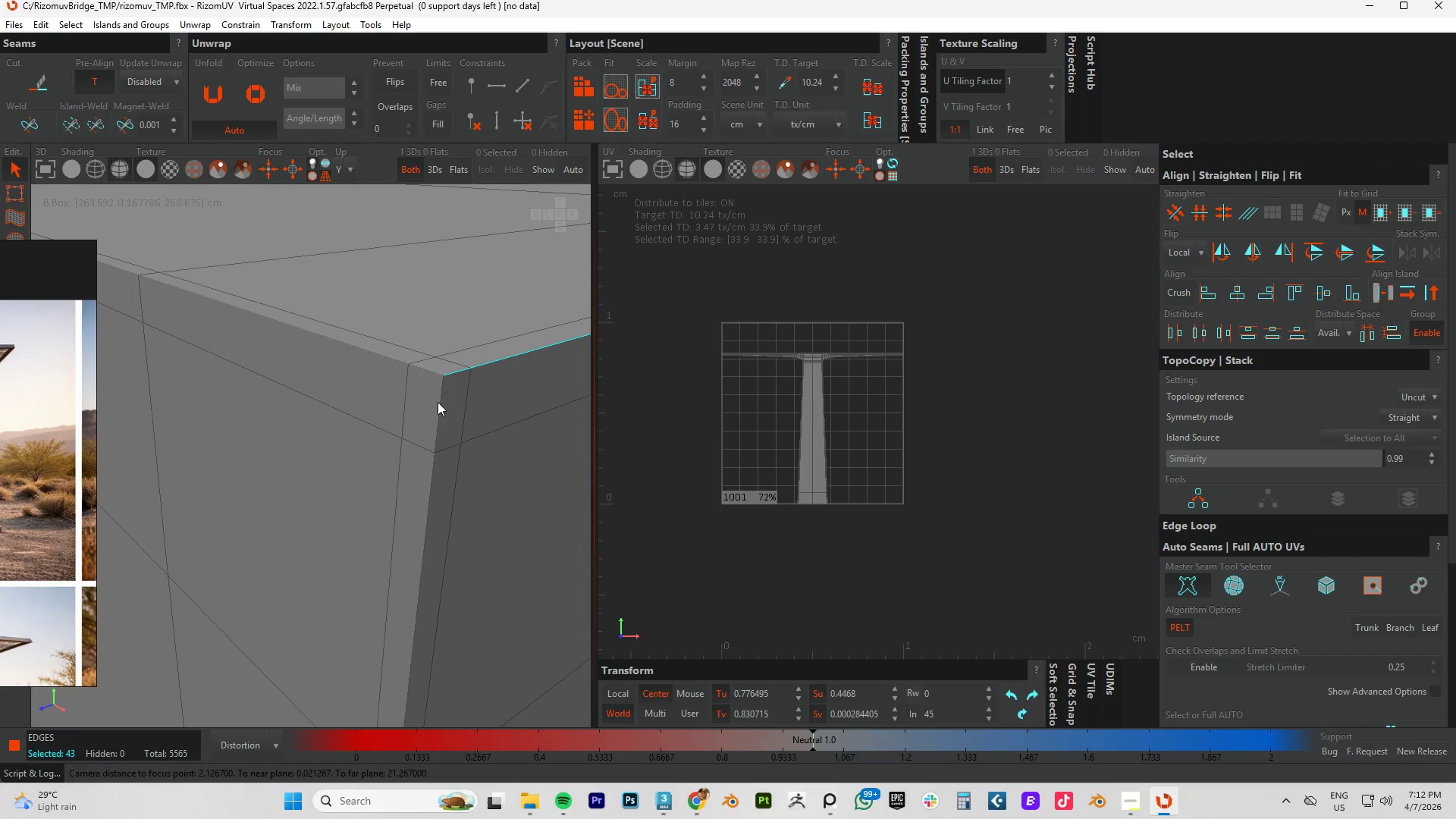 
left_click([441, 408])
 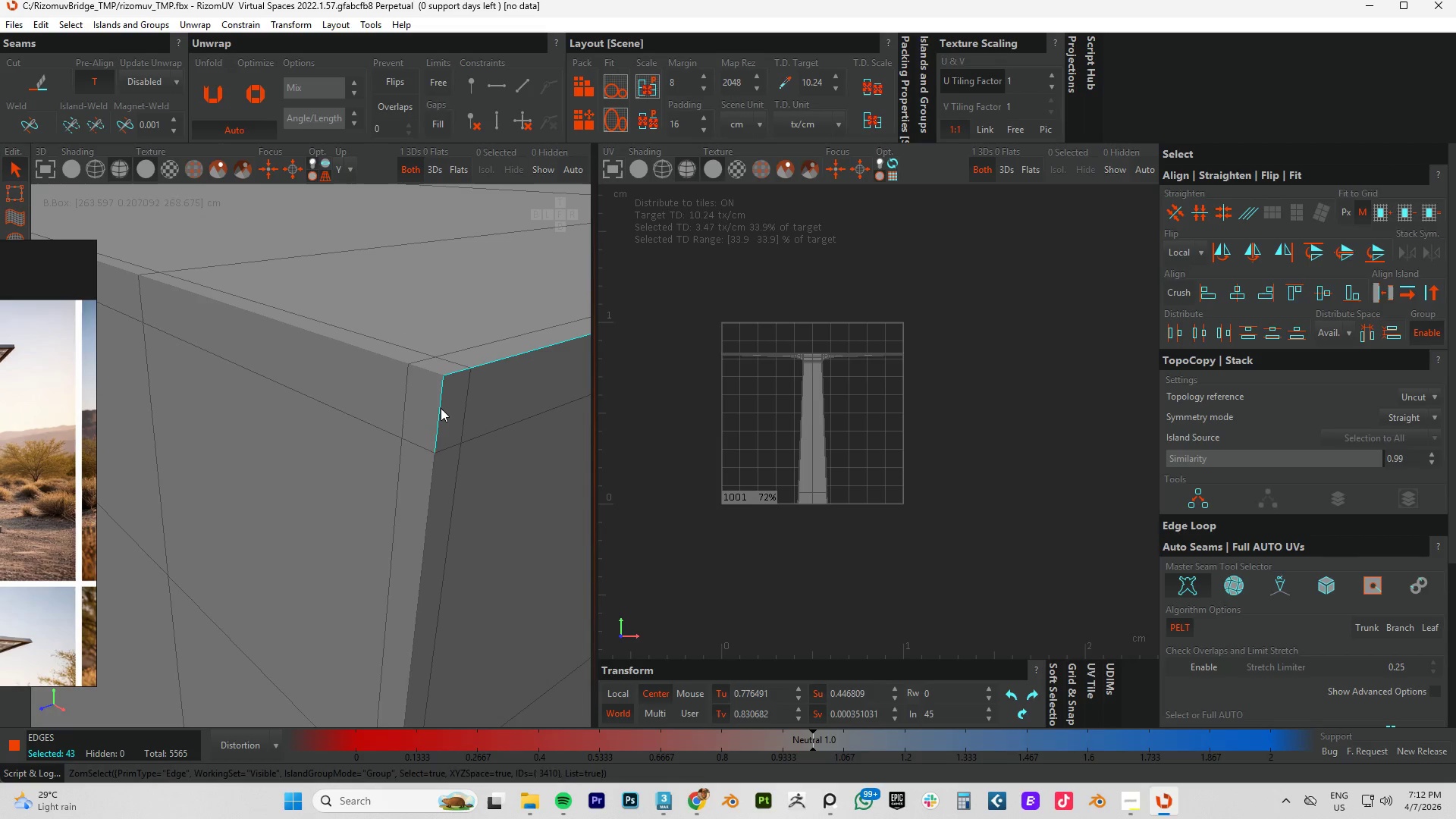 
double_click([441, 408])
 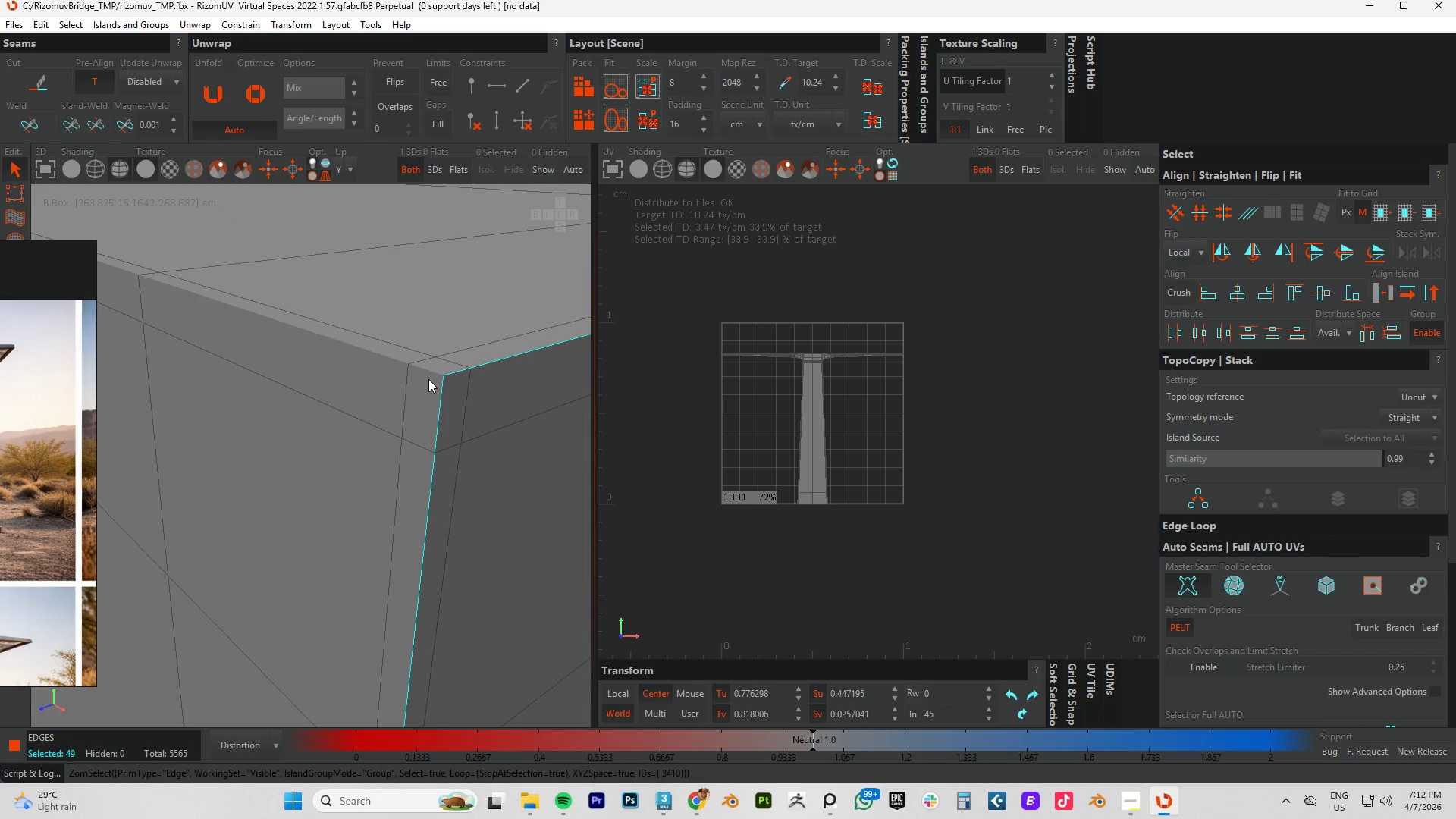 
hold_key(key=ControlLeft, duration=0.59)
left_click([430, 371])
 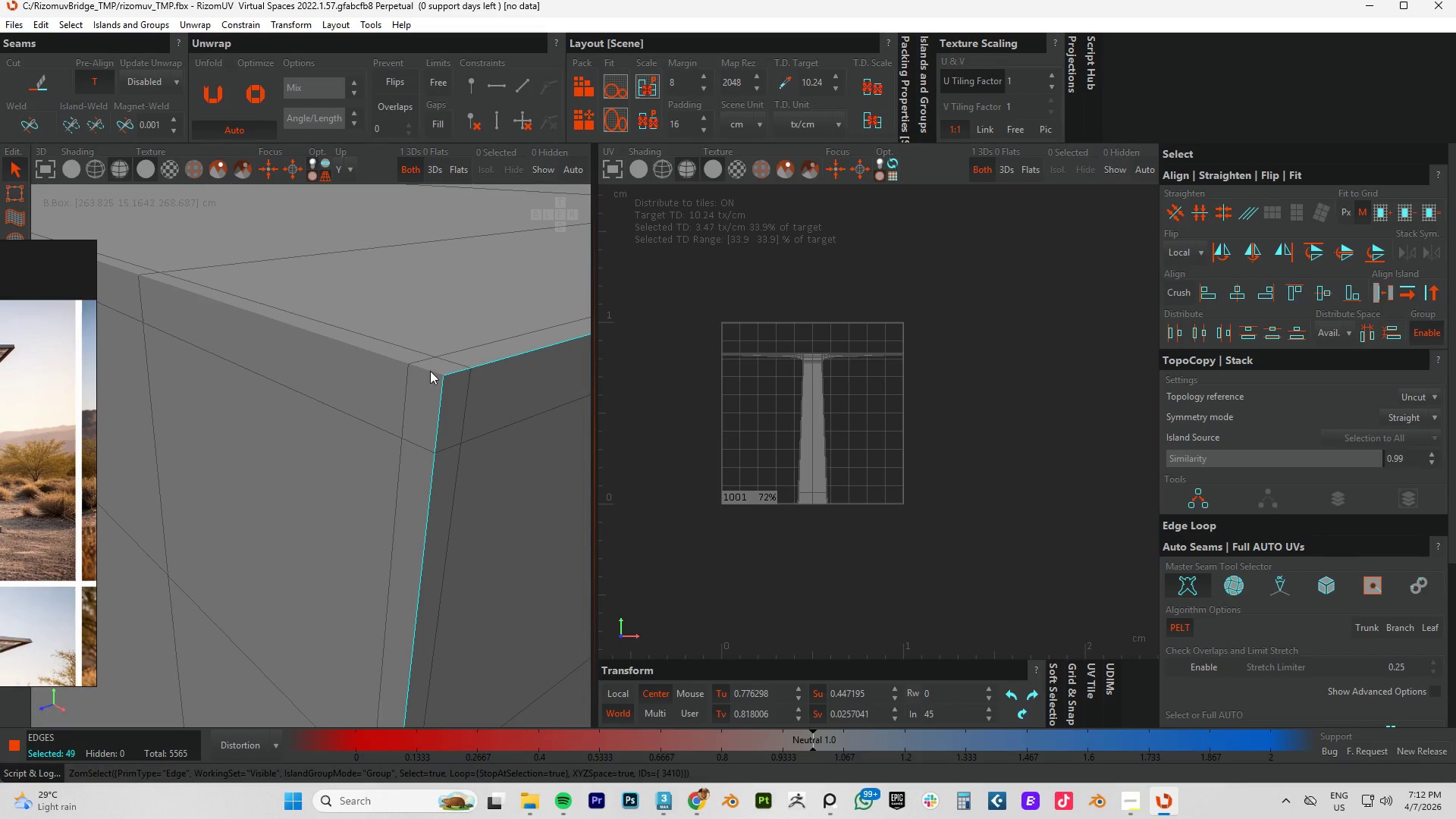 
double_click([430, 371])
 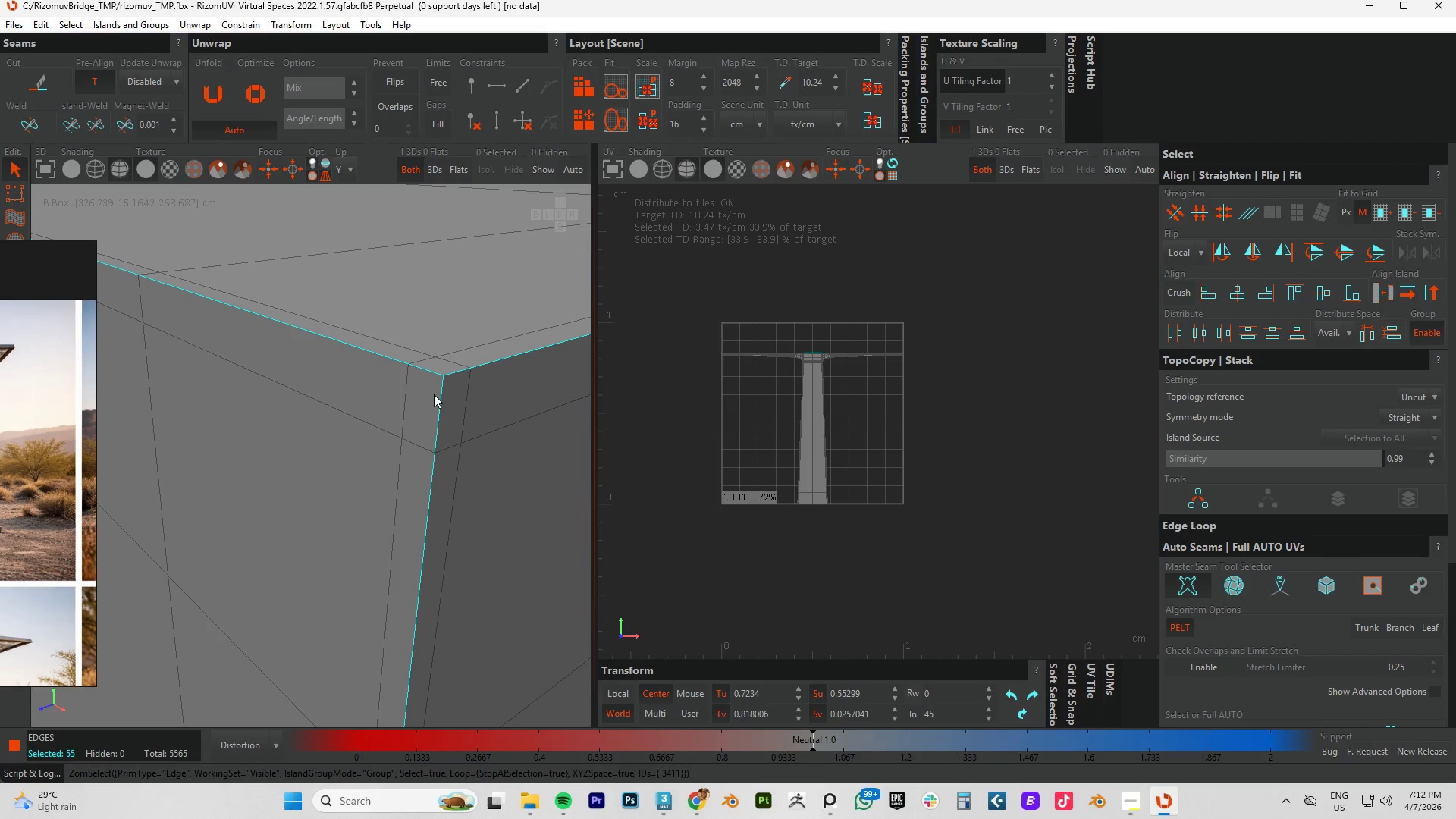 
hold_key(key=ControlLeft, duration=3.2)
 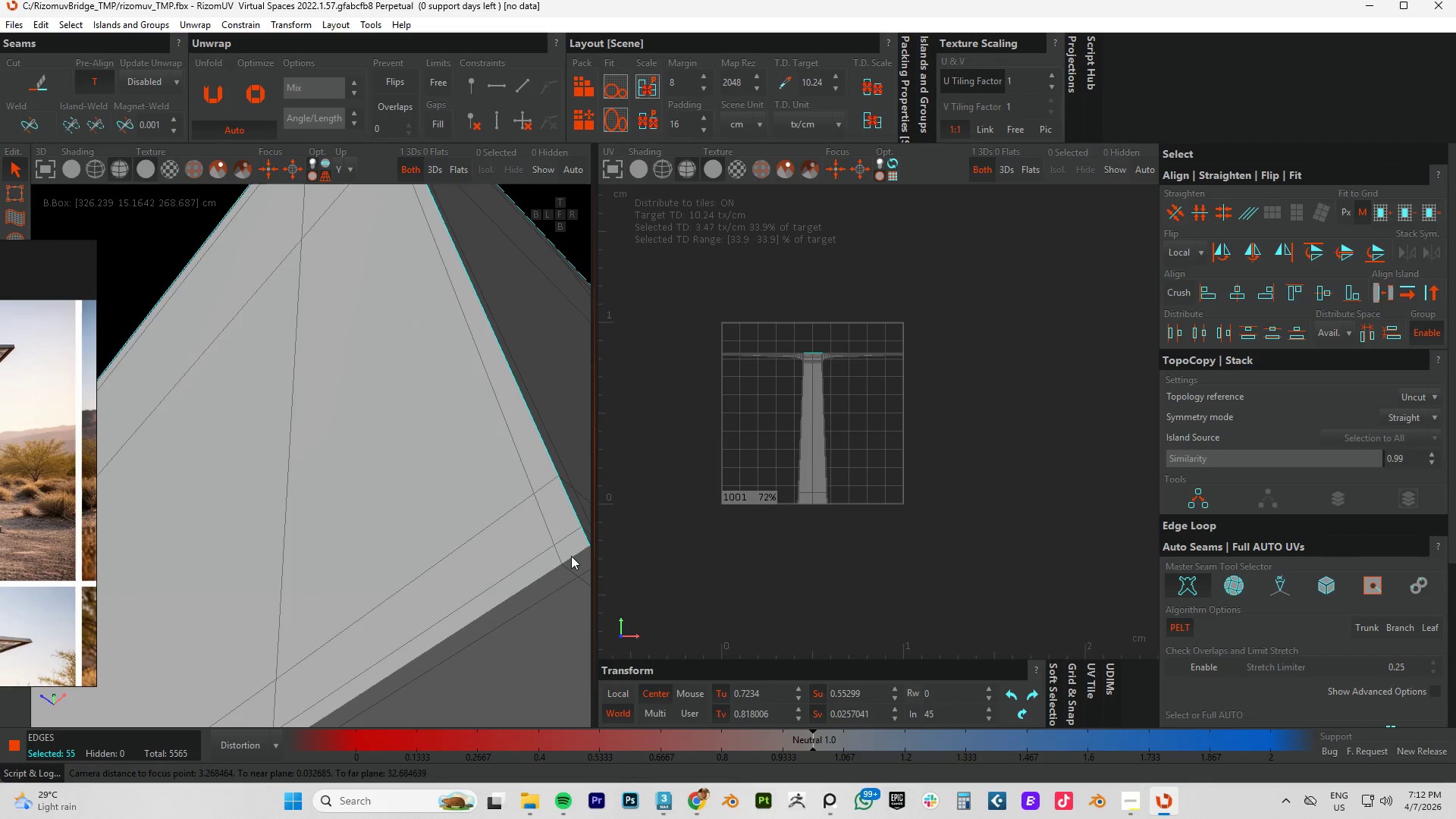 
hold_key(key=AltLeft, duration=0.84)
 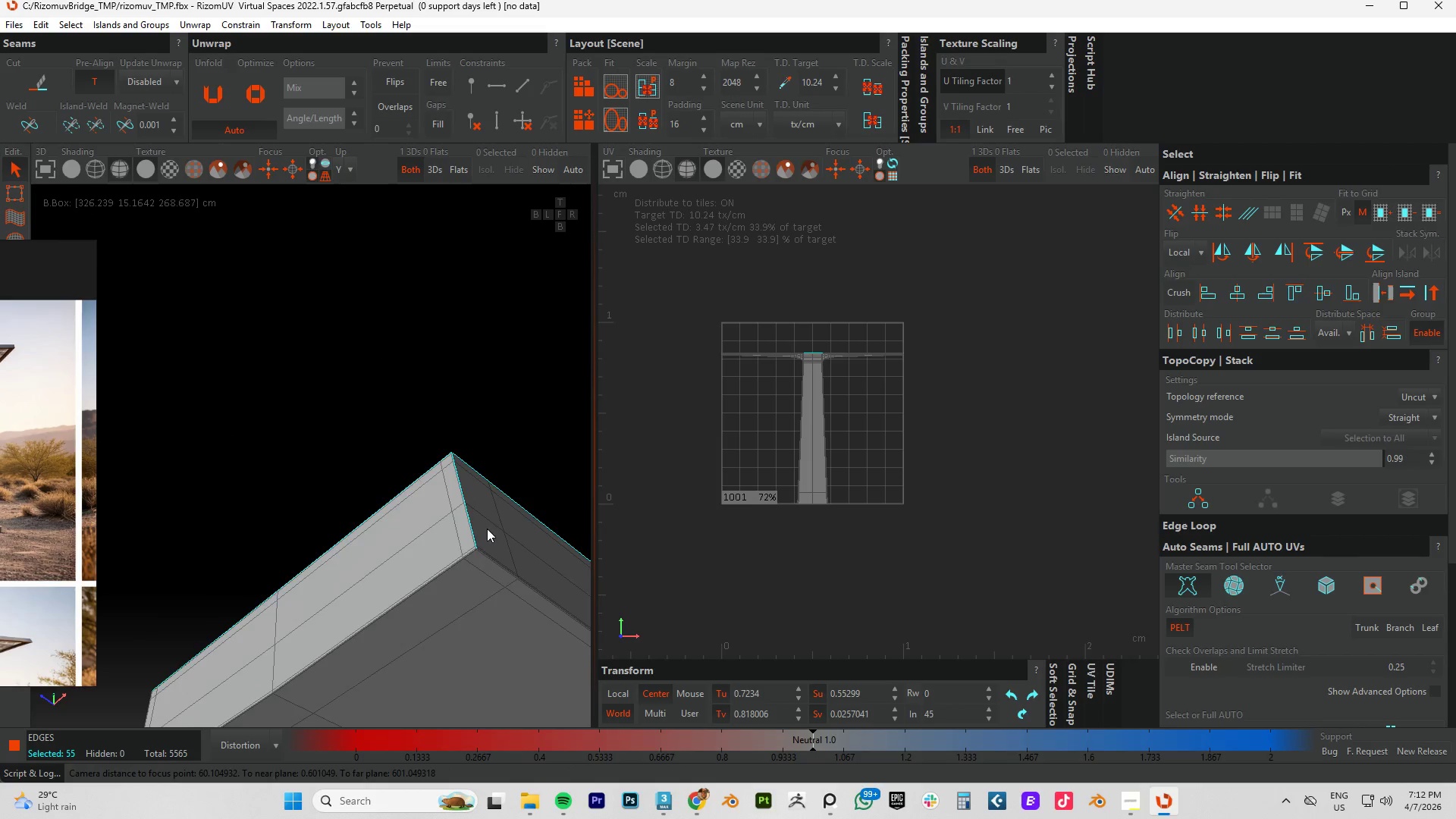 
scroll: coordinate [460, 460], scroll_direction: down, amount: 18.0
 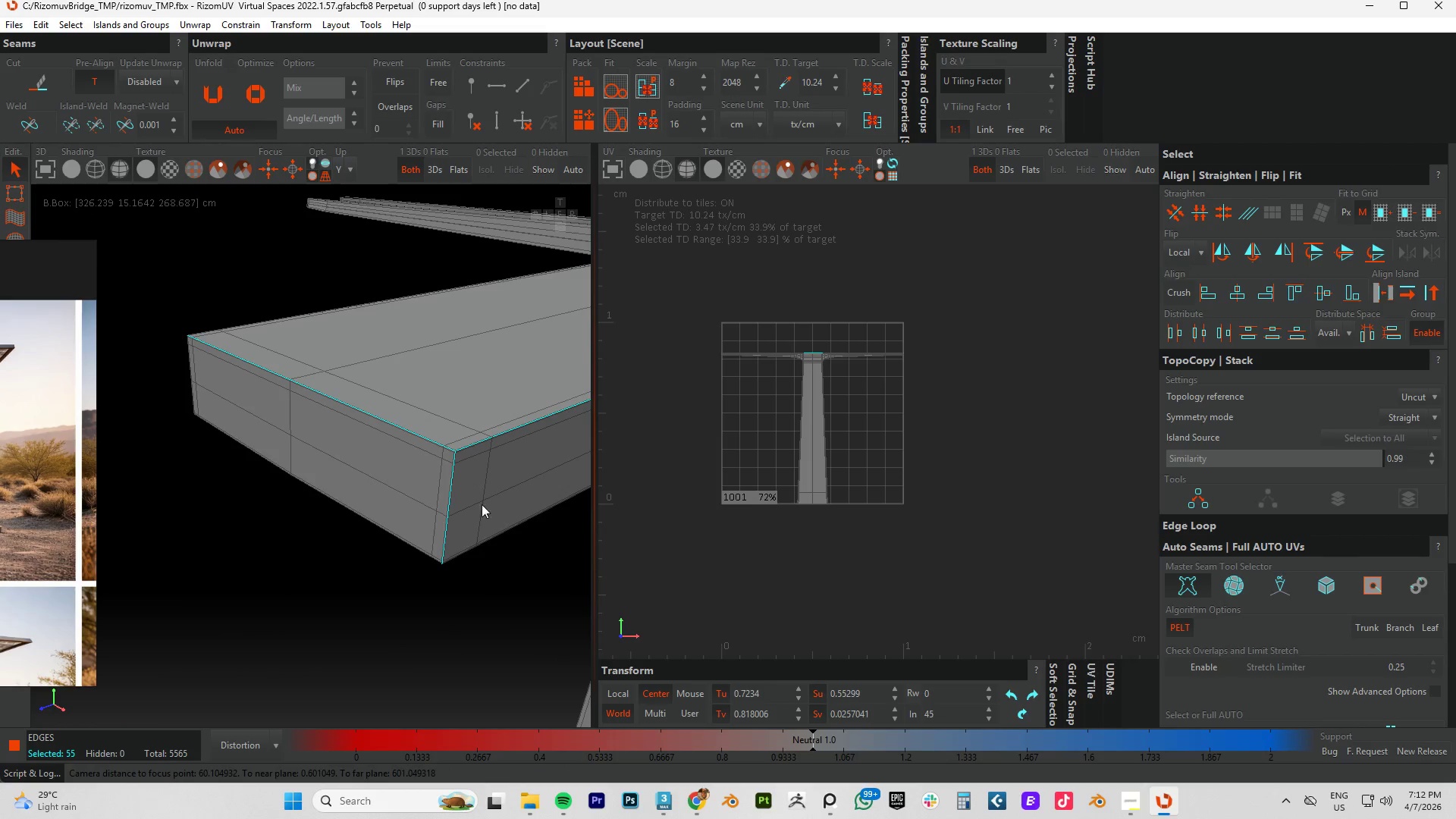 
hold_key(key=ControlLeft, duration=1.28)
 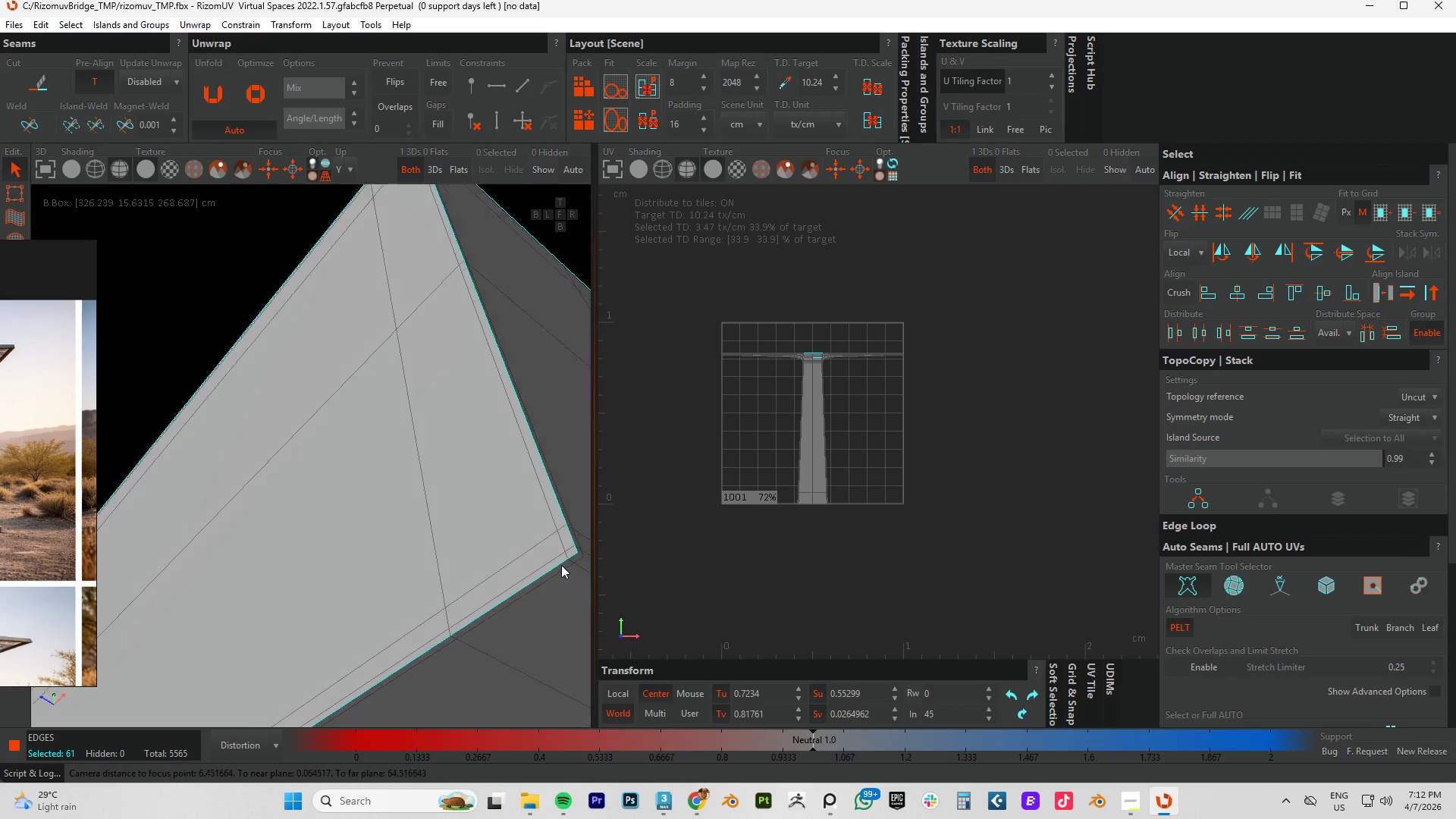 
scroll: coordinate [536, 516], scroll_direction: up, amount: 12.0
 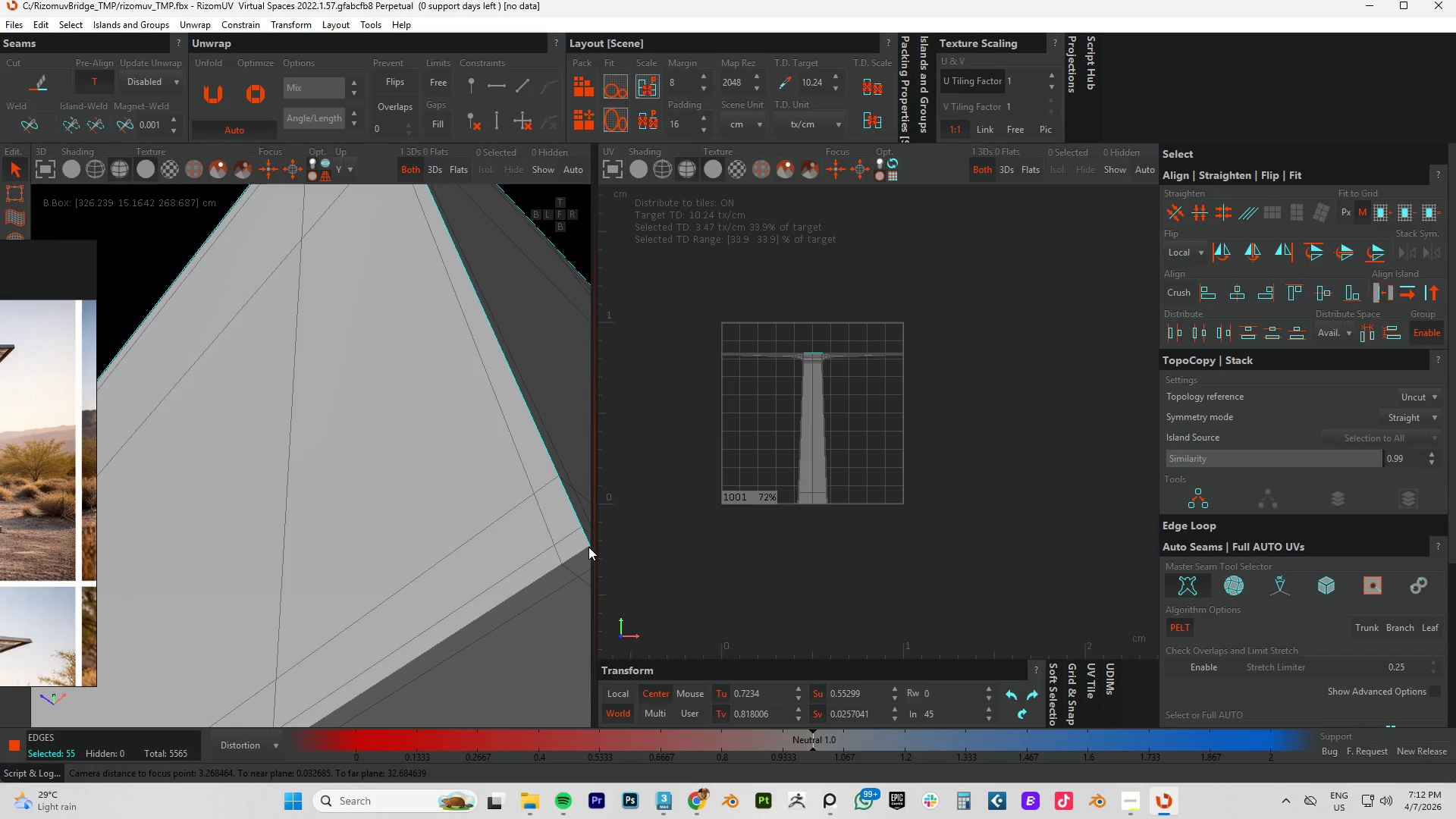 
left_click([571, 556])
 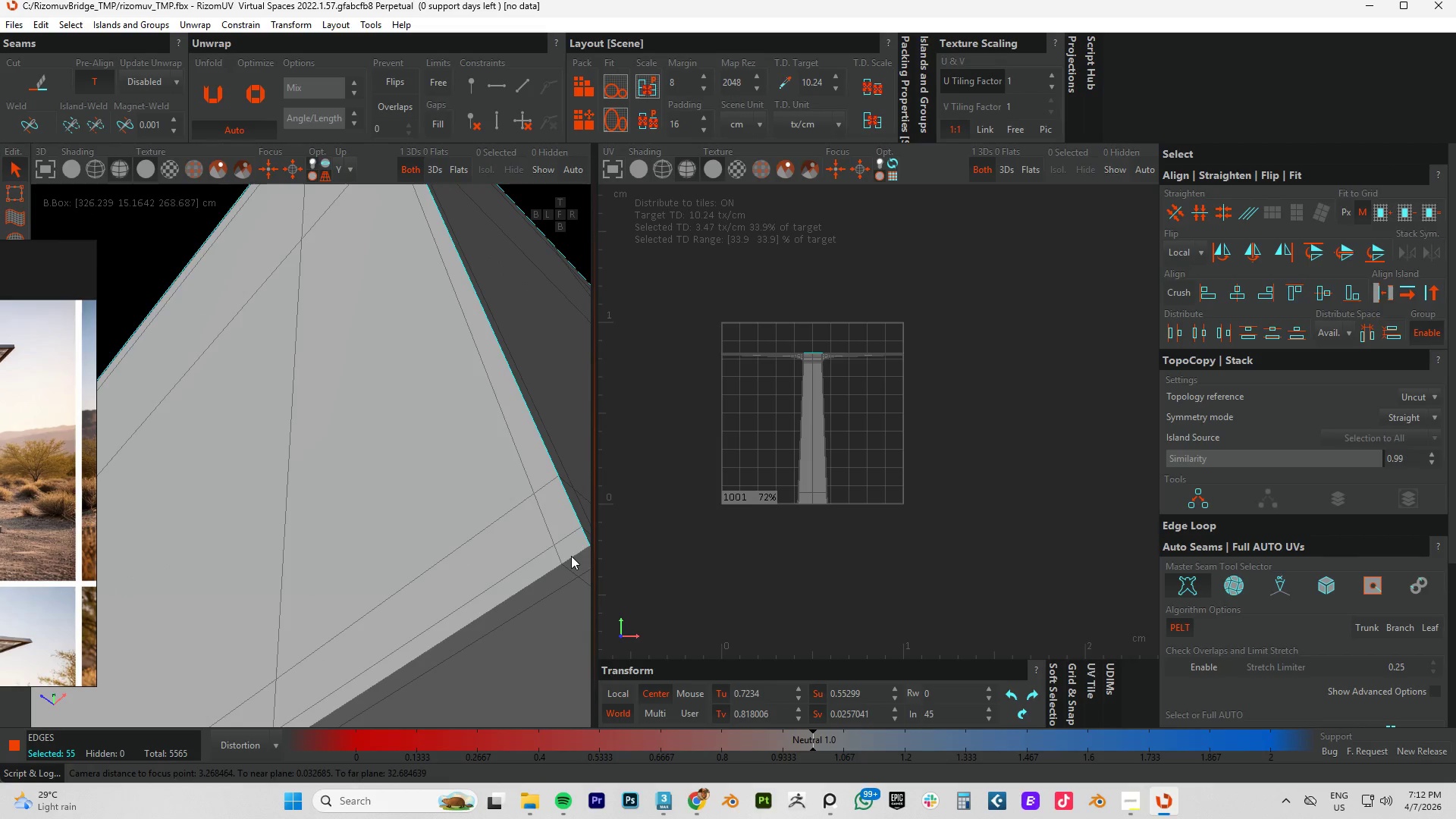 
double_click([571, 556])
 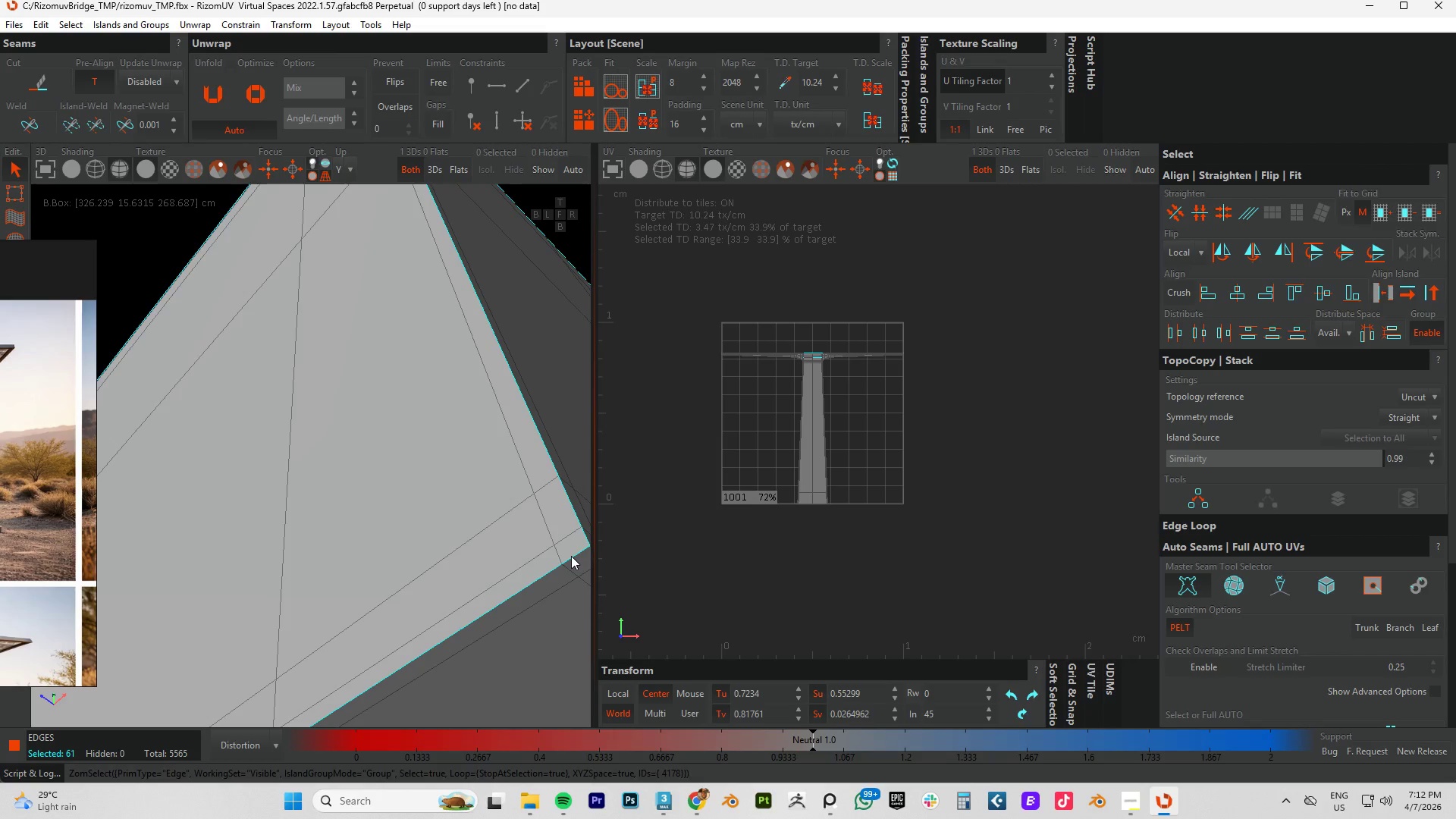 
hold_key(key=AltLeft, duration=0.55)
 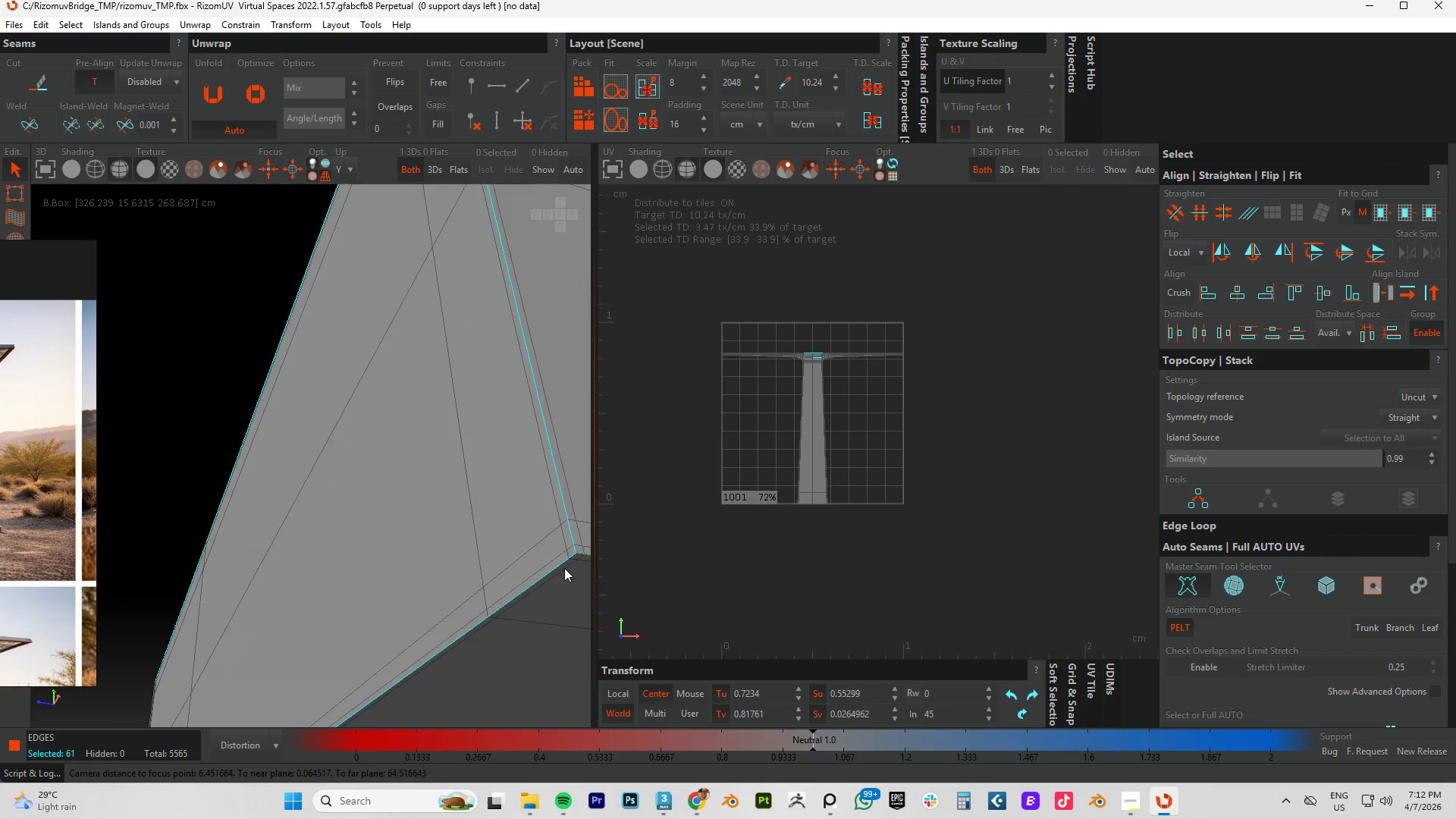 
scroll: coordinate [571, 556], scroll_direction: down, amount: 5.0
 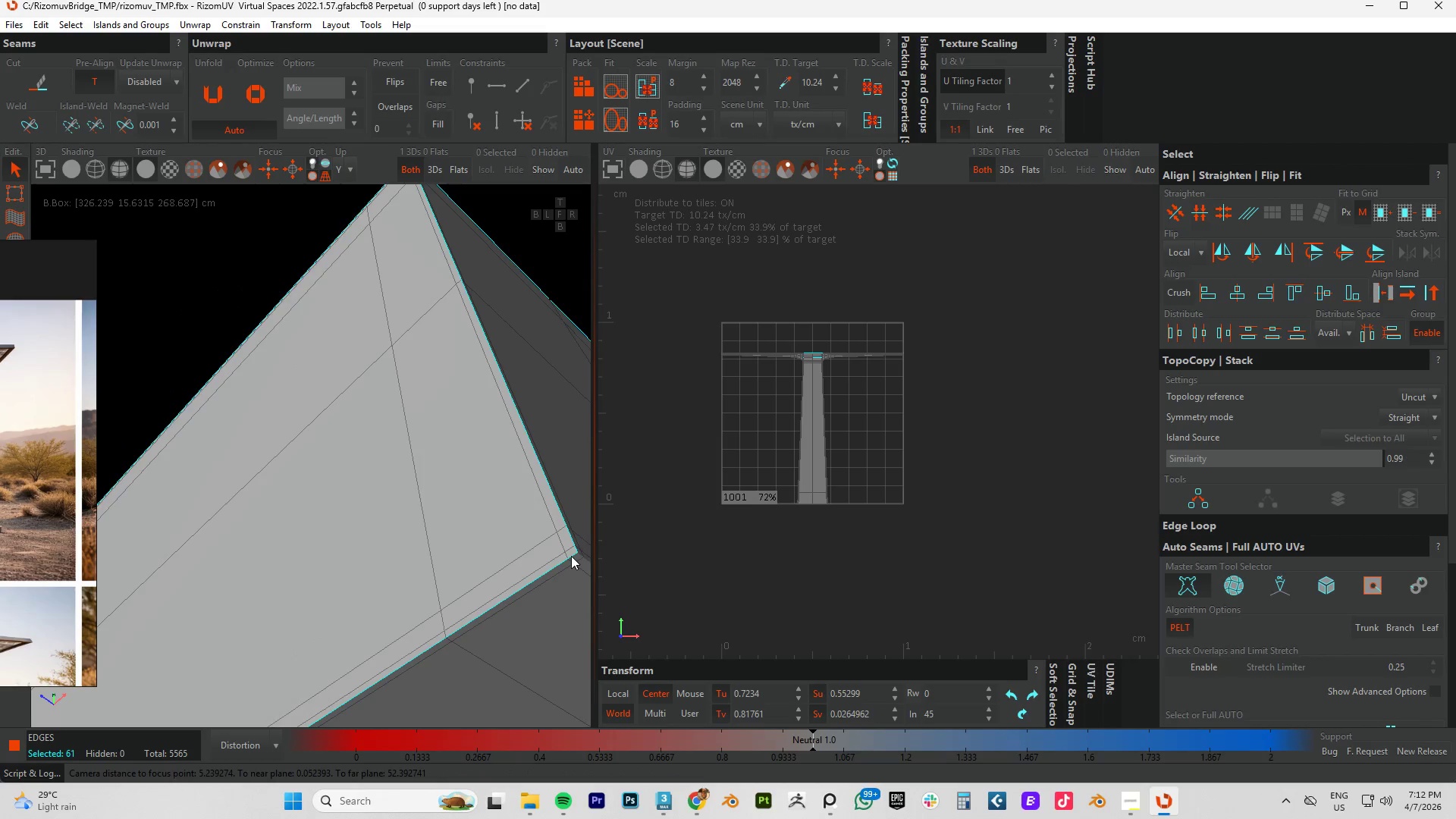 
scroll: coordinate [564, 568], scroll_direction: up, amount: 1.0
 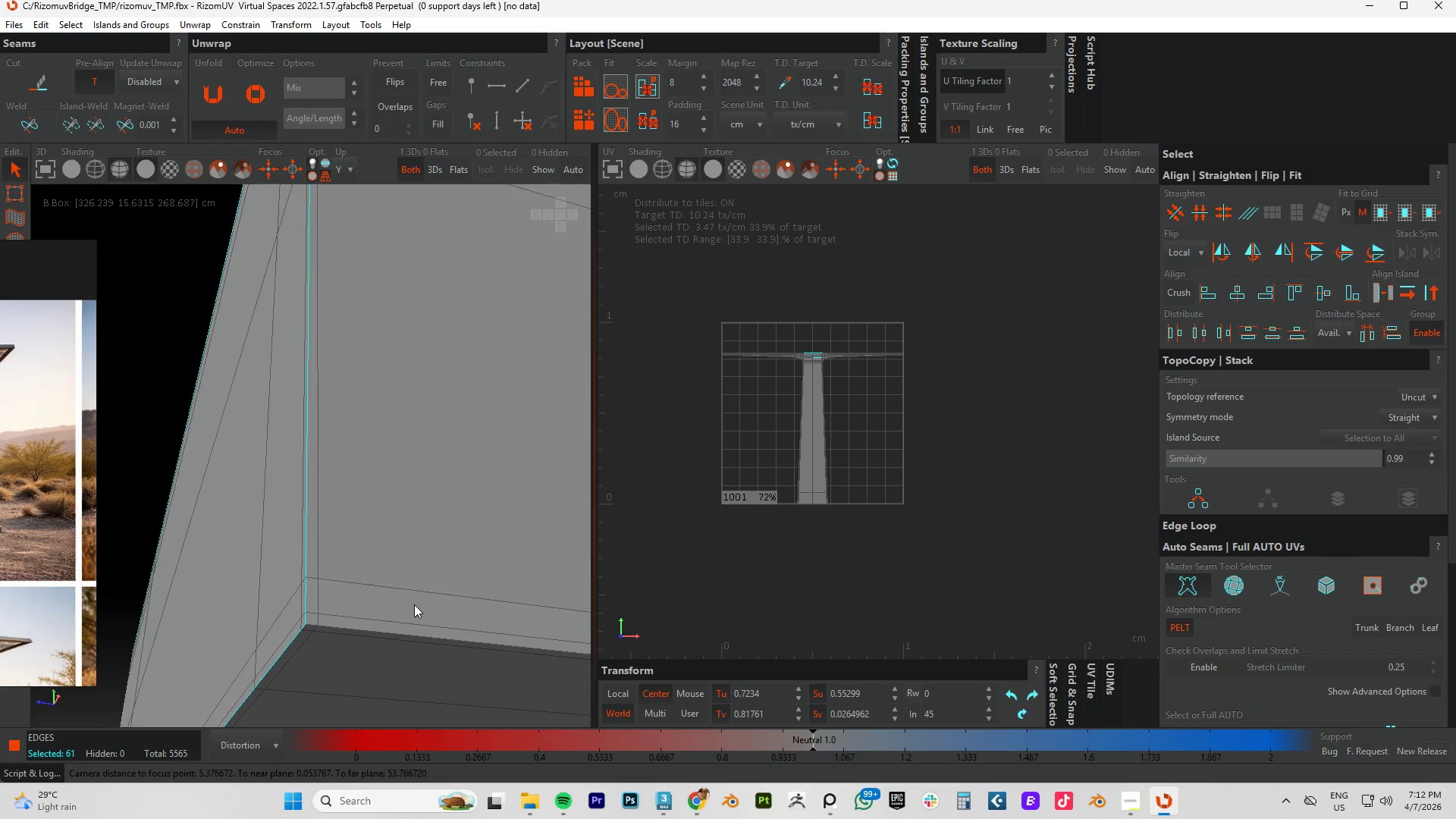 
hold_key(key=ControlLeft, duration=0.81)
 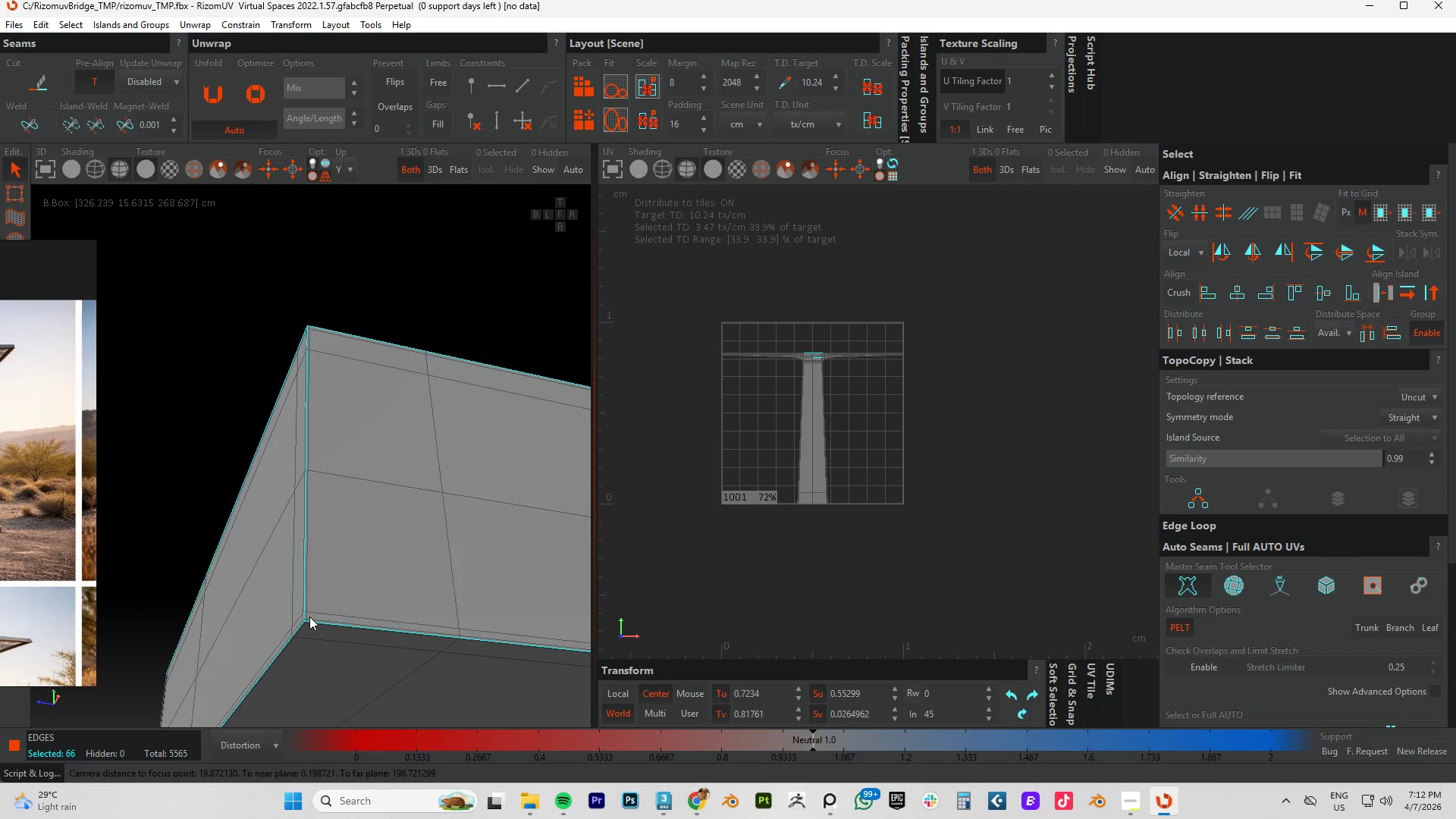 
scroll: coordinate [411, 604], scroll_direction: up, amount: 1.0
 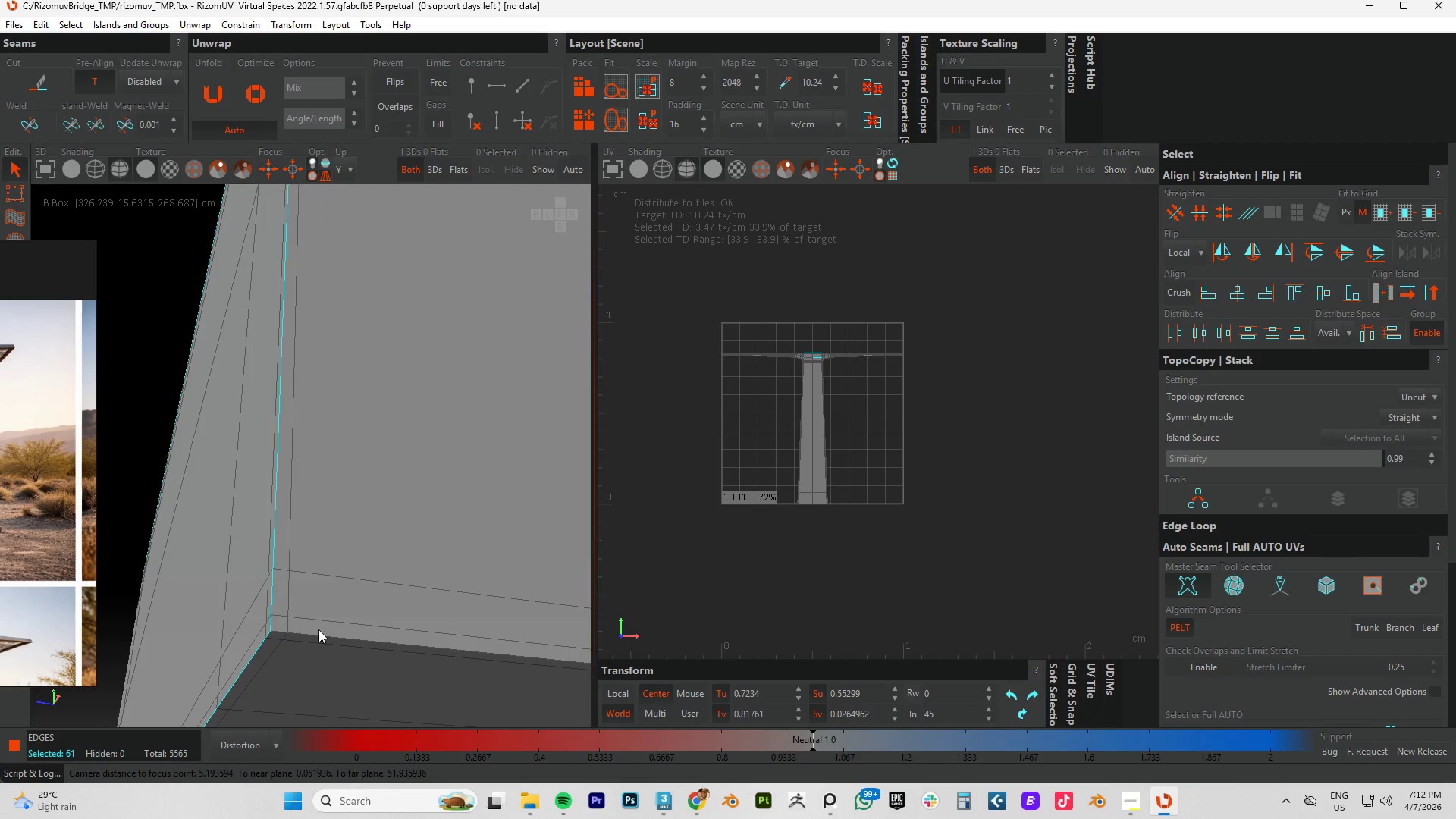 
double_click([309, 633])
 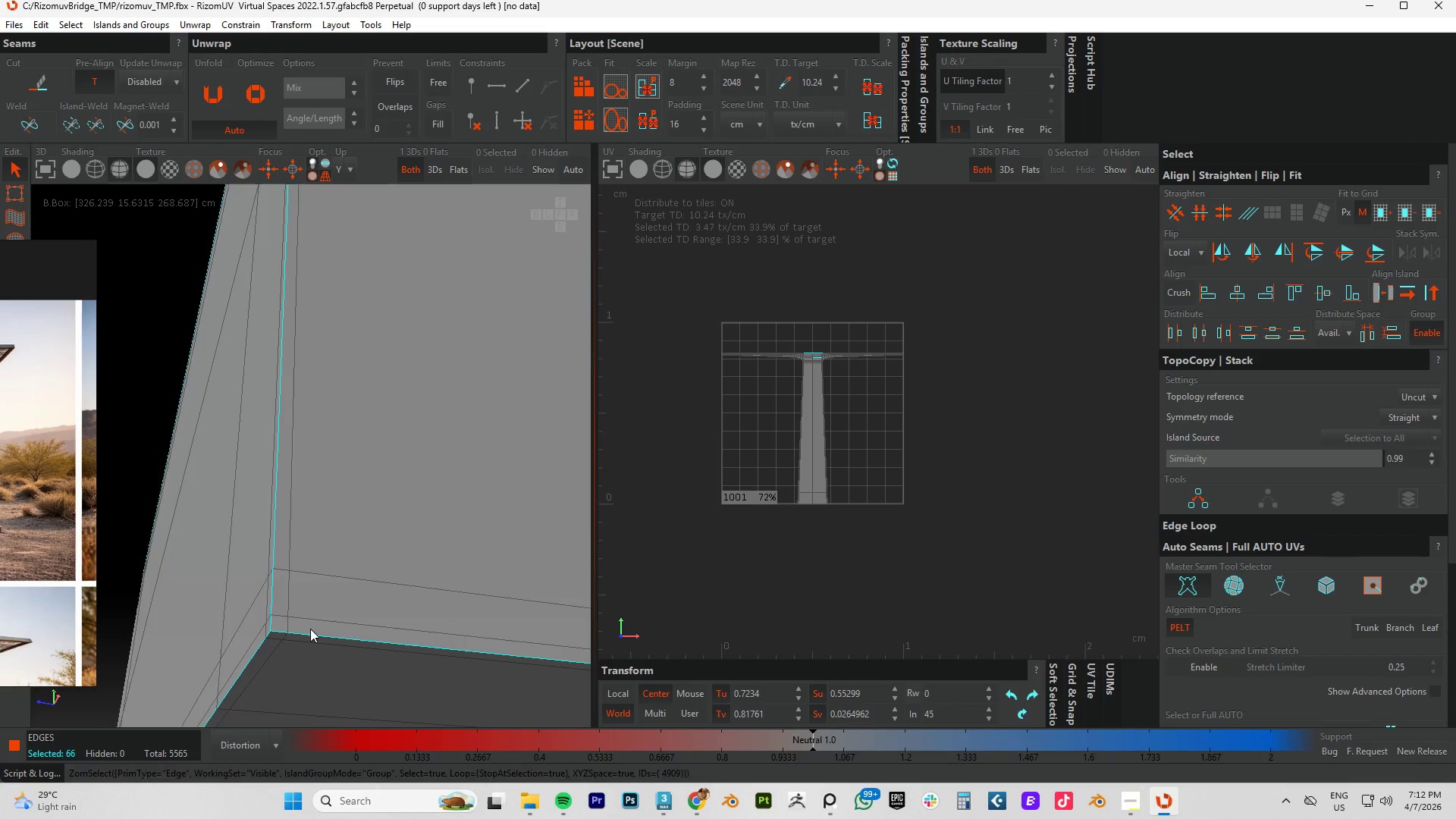 
scroll: coordinate [309, 617], scroll_direction: down, amount: 9.0
 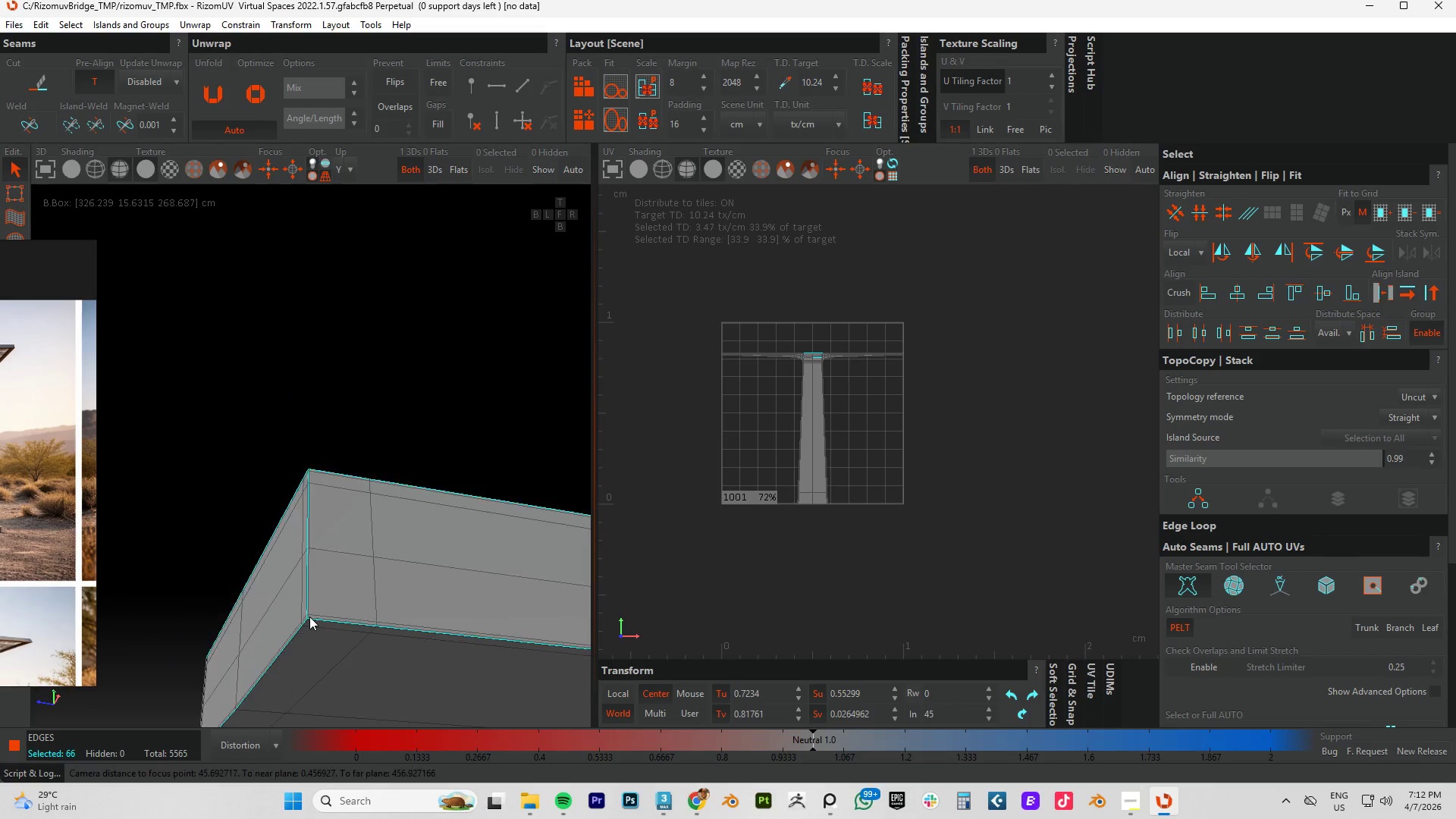 
hold_key(key=AltLeft, duration=1.5)
 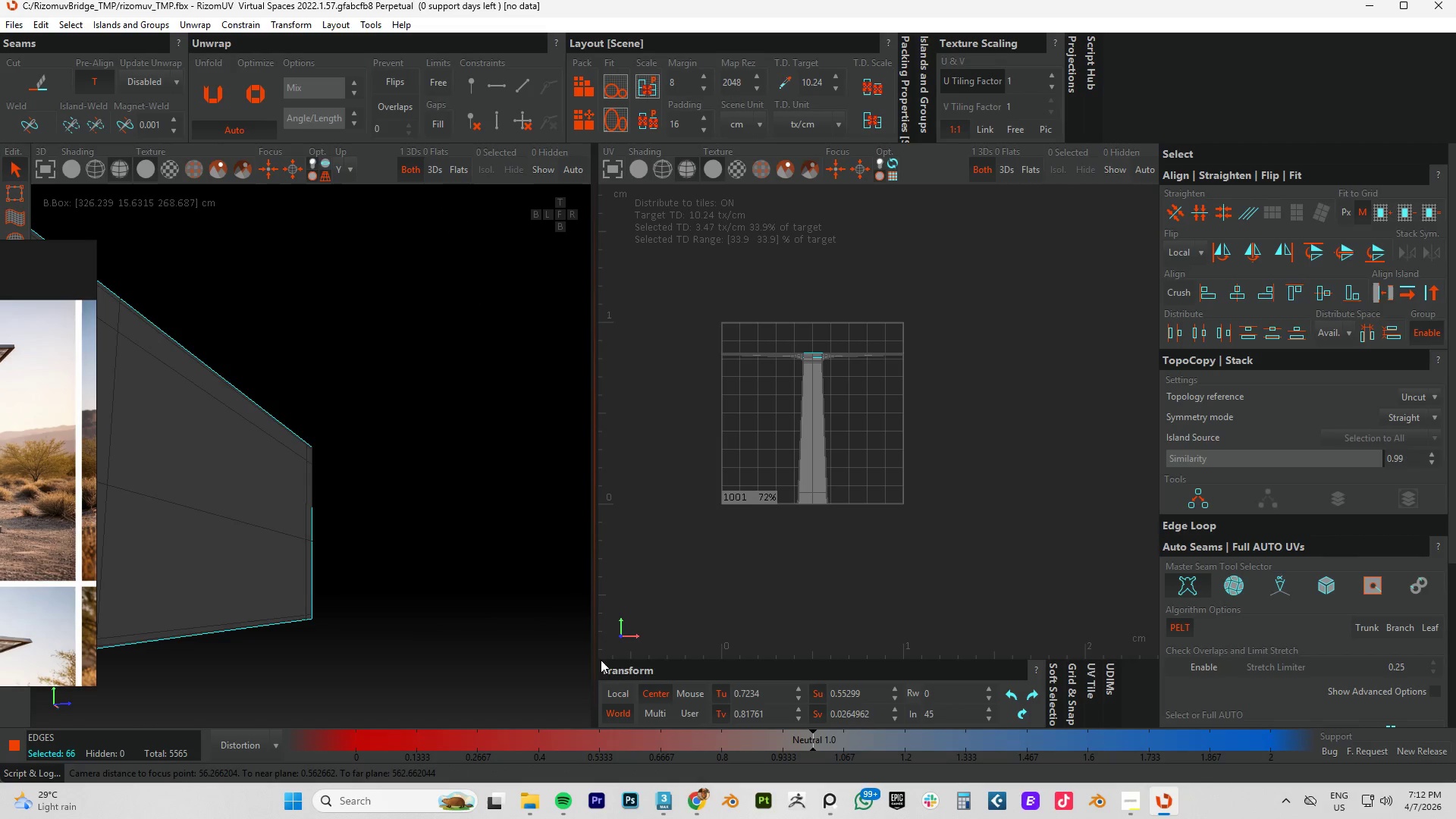 
key(Alt+AltLeft)
 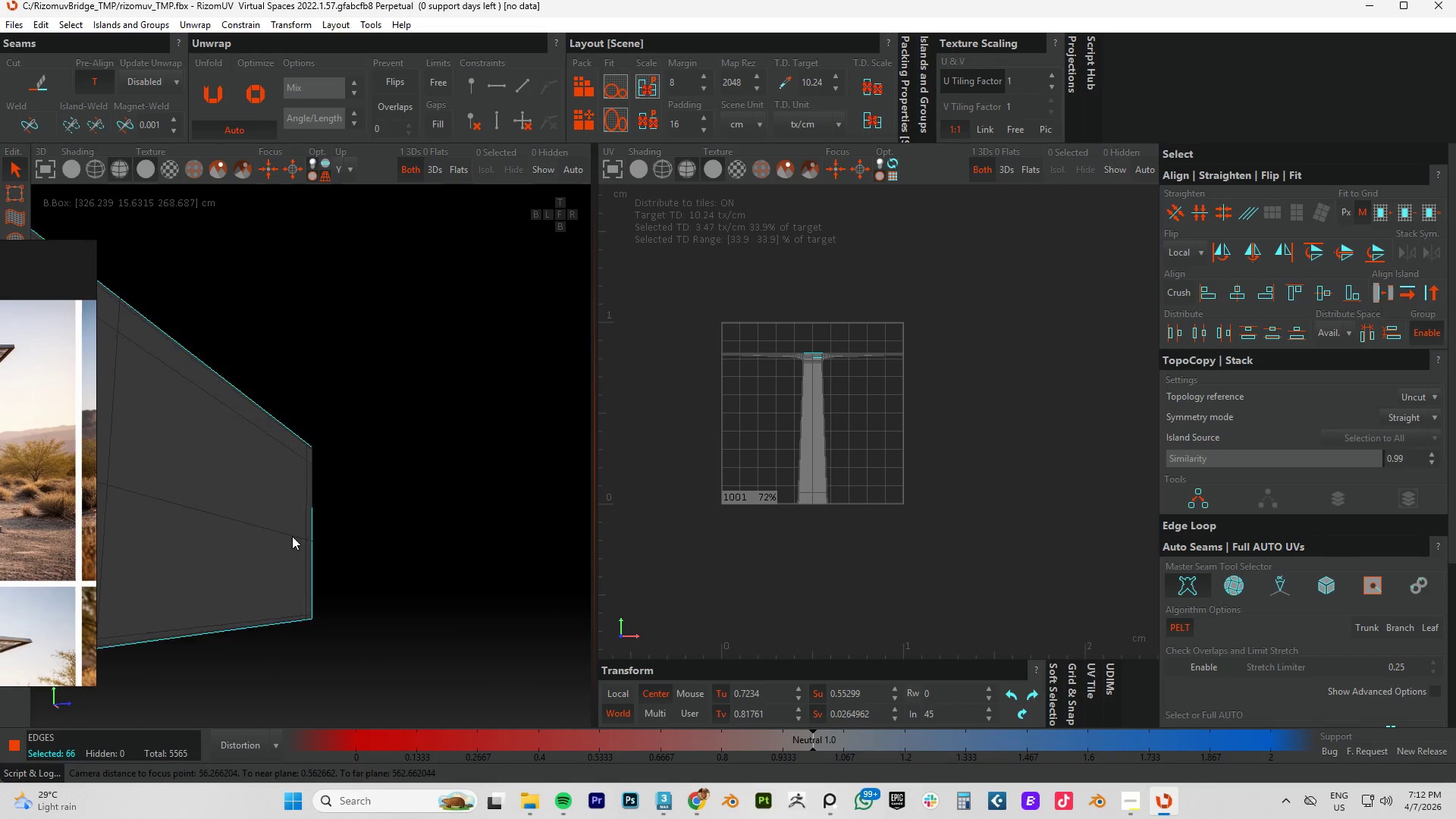 
scroll: coordinate [292, 536], scroll_direction: down, amount: 3.0
 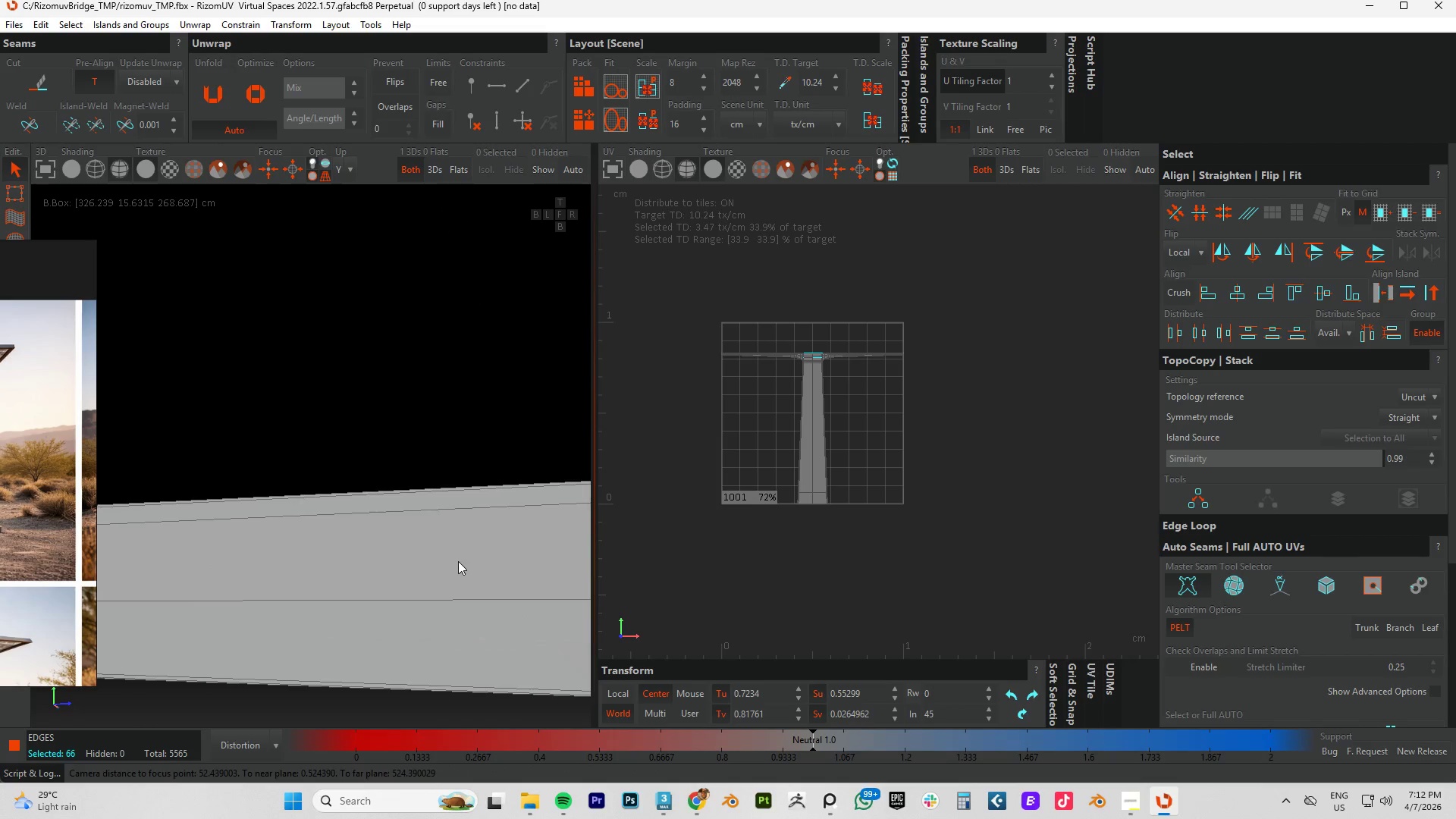 
hold_key(key=AltLeft, duration=0.59)
 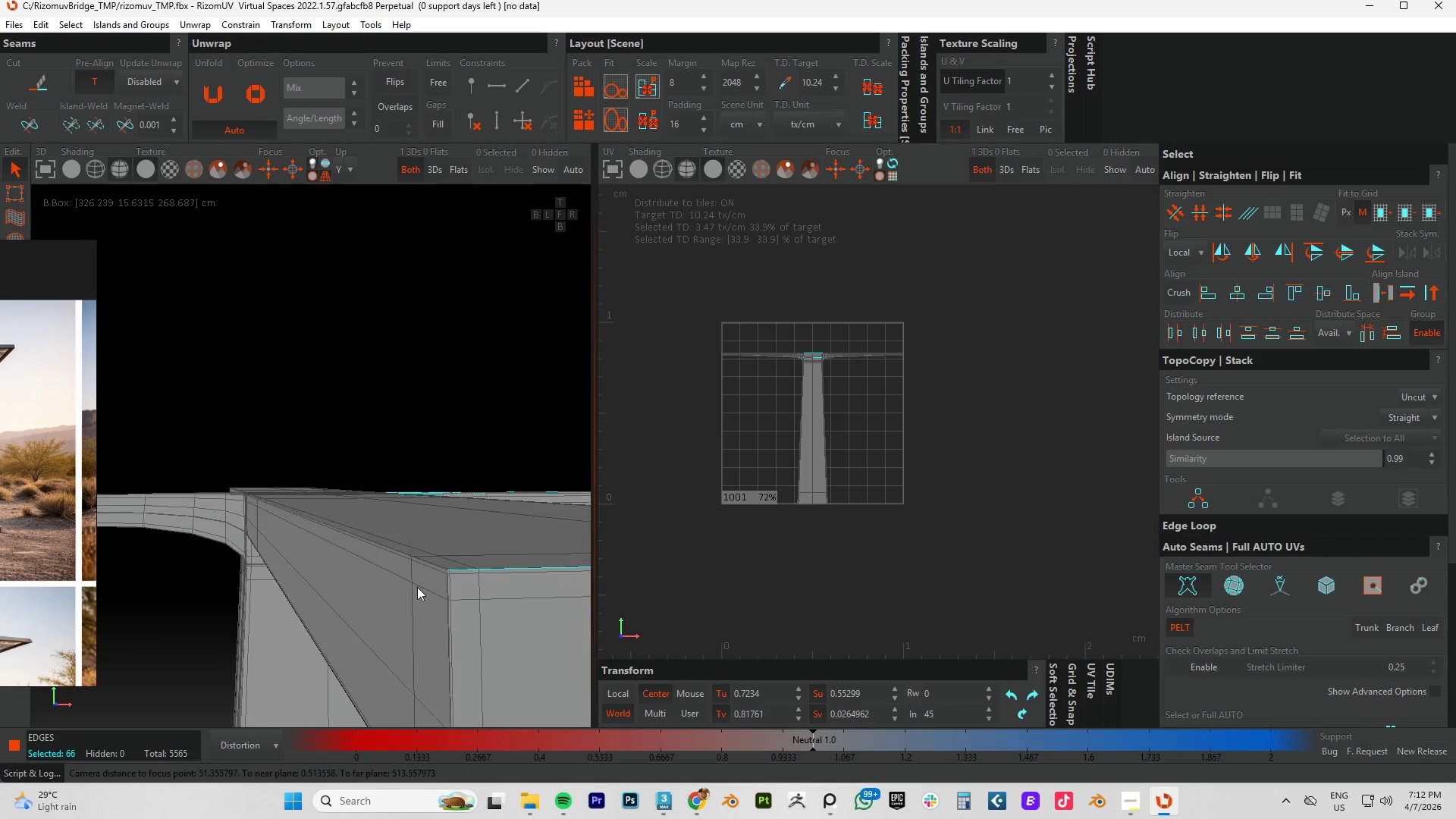 
hold_key(key=ControlLeft, duration=1.5)
left_click([430, 589])
 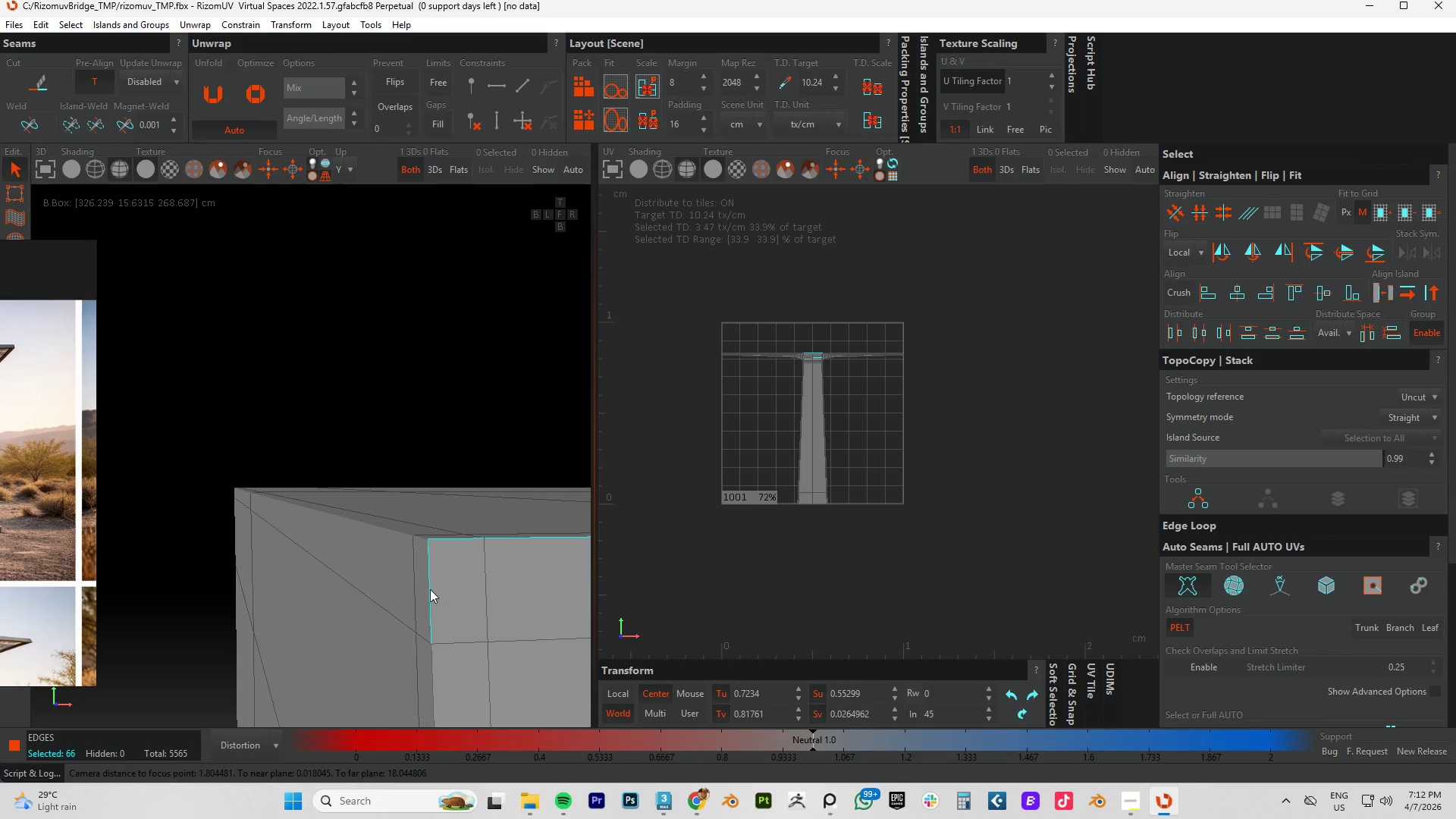 
scroll: coordinate [417, 608], scroll_direction: up, amount: 12.0
 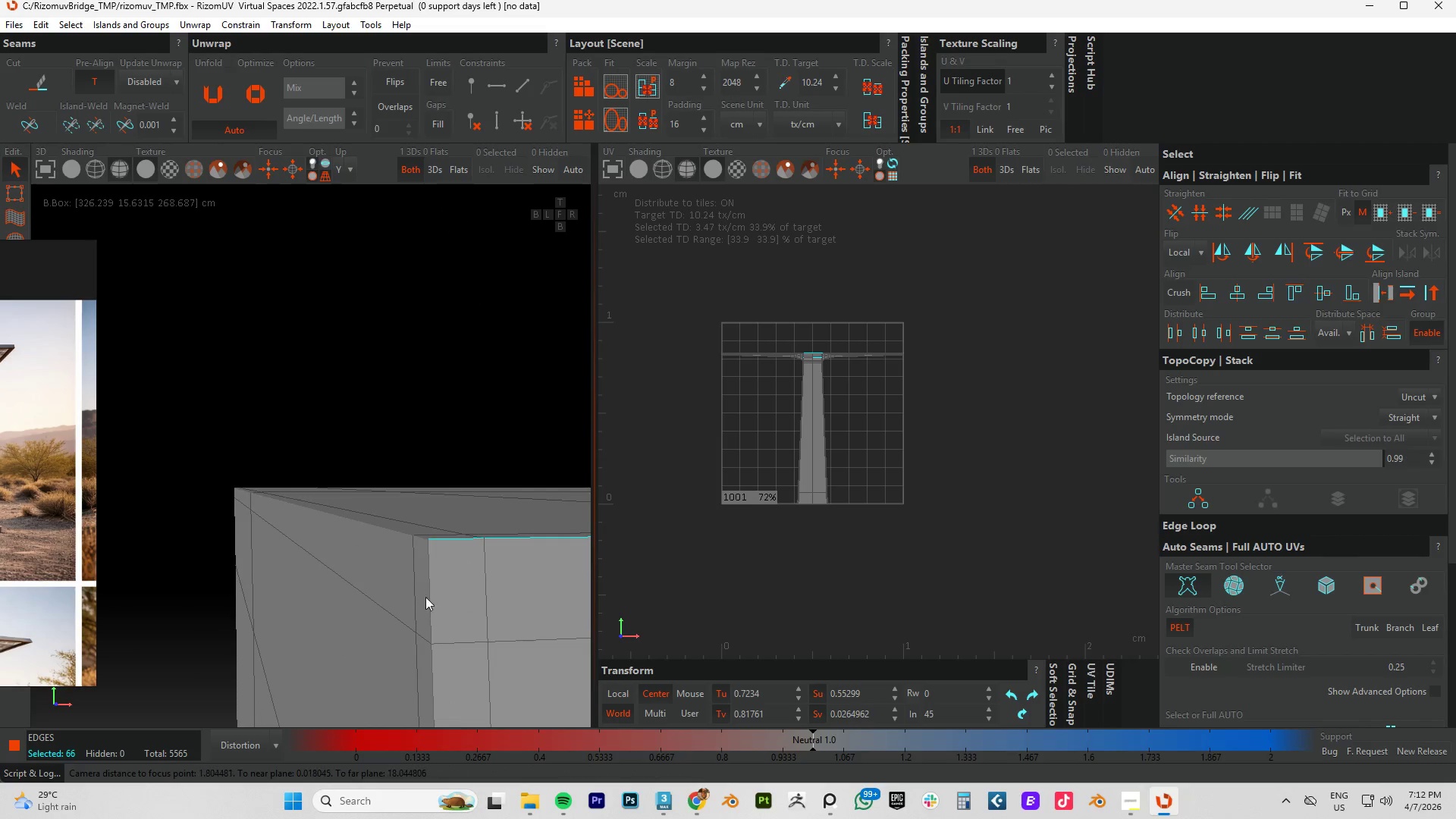 
double_click([430, 589])
 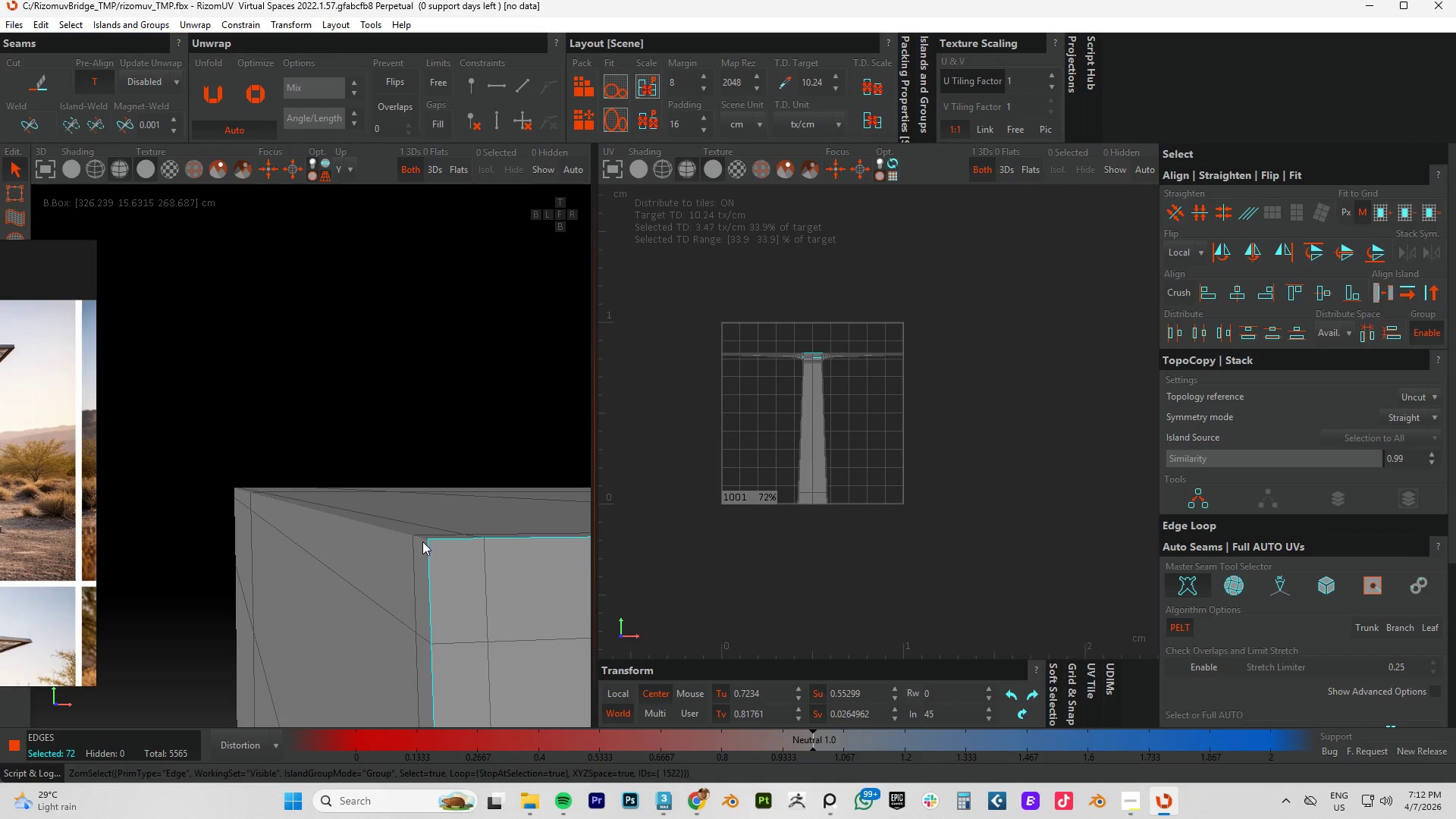 
left_click([423, 538])
 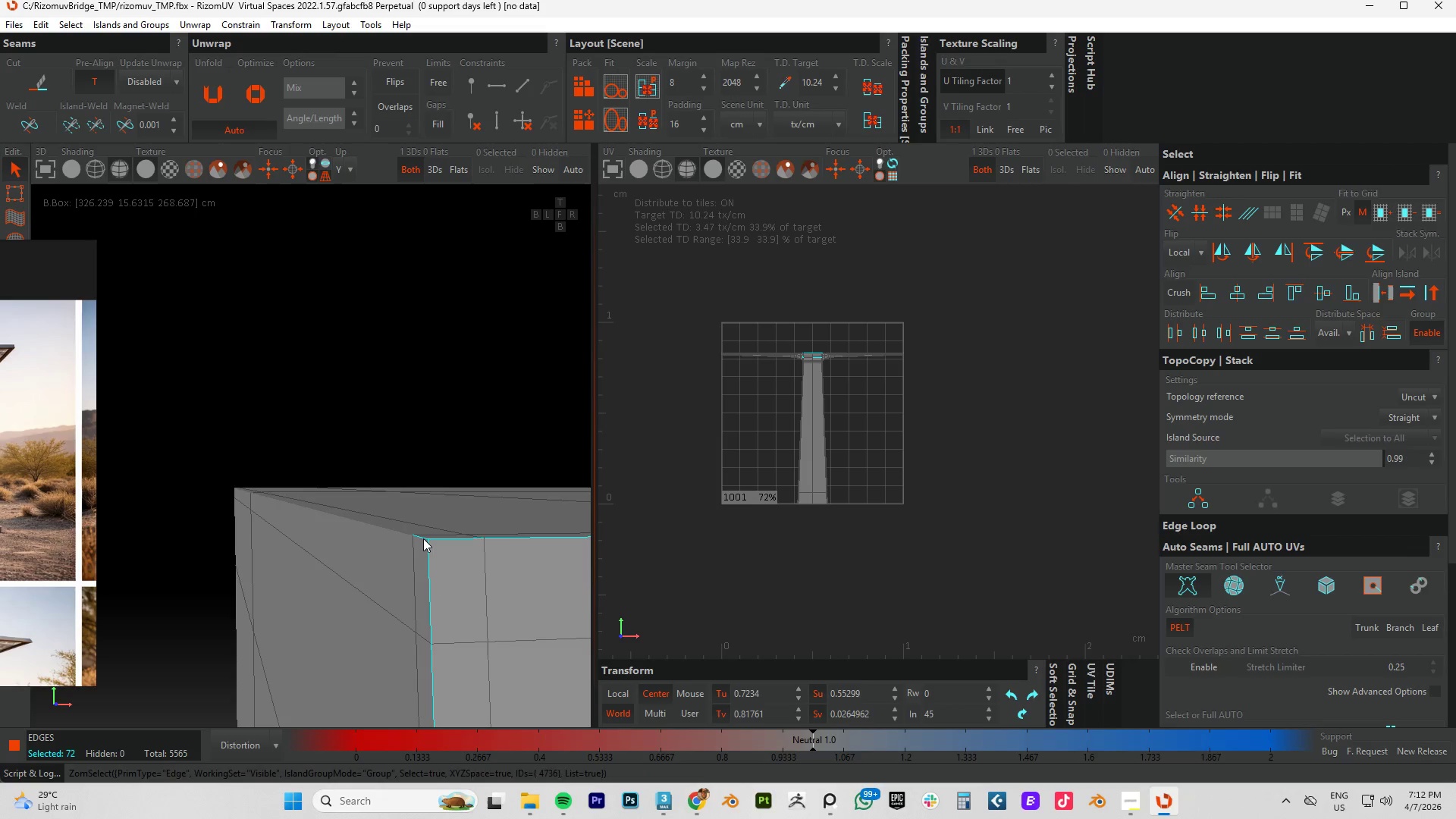 
double_click([423, 538])
 